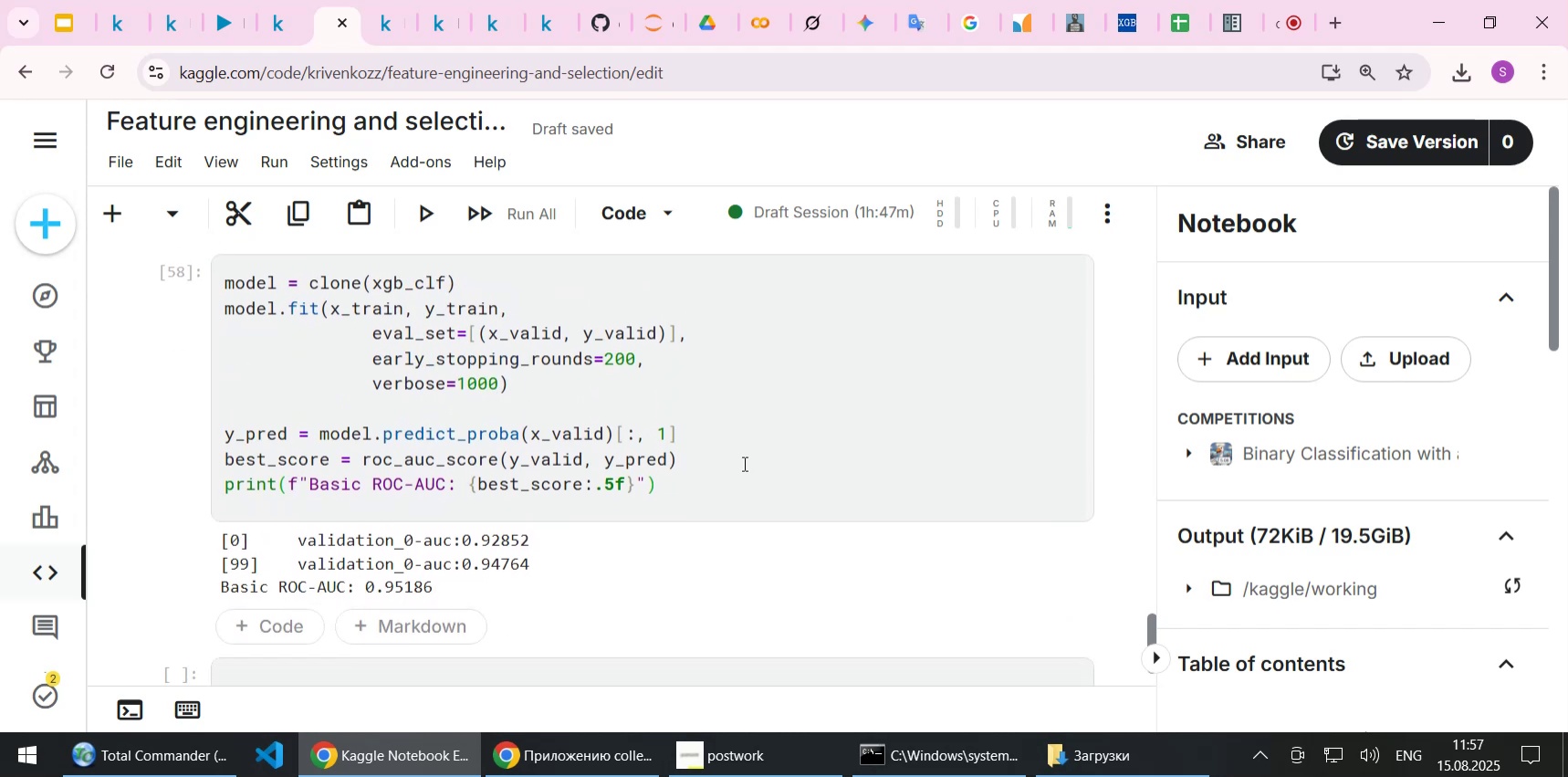 
wait(9.65)
 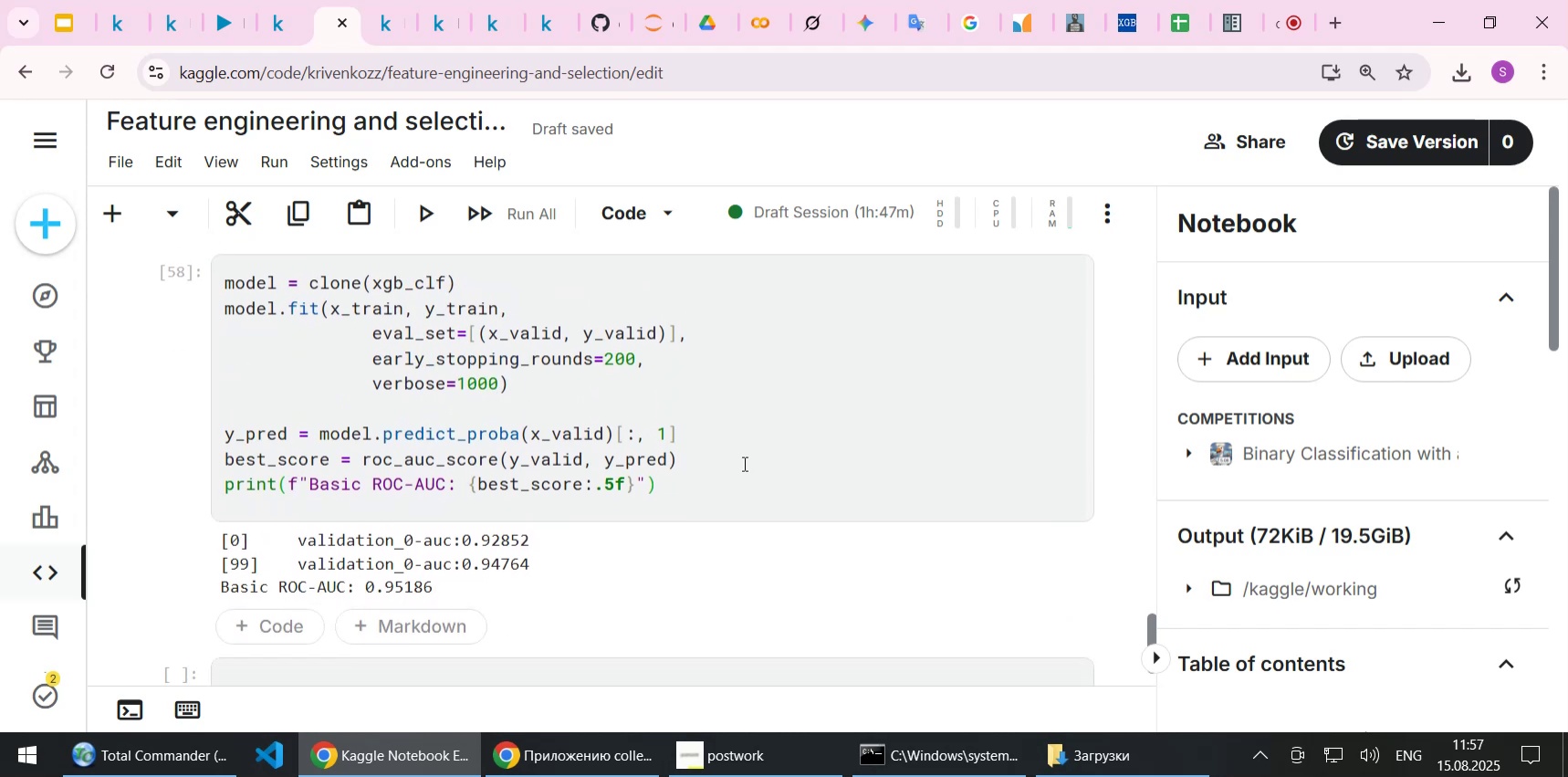 
scroll: coordinate [743, 463], scroll_direction: up, amount: 1.0
 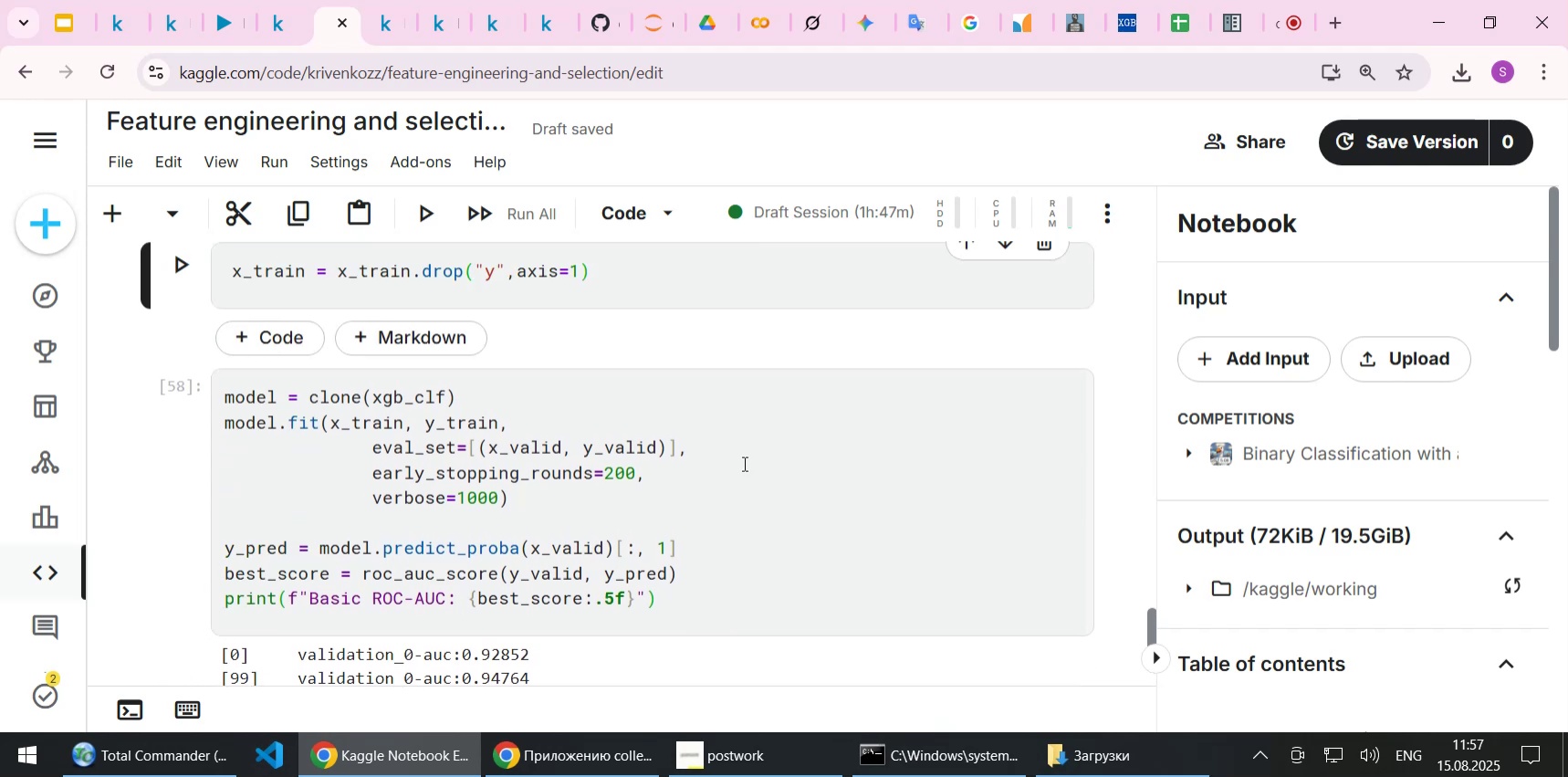 
wait(9.53)
 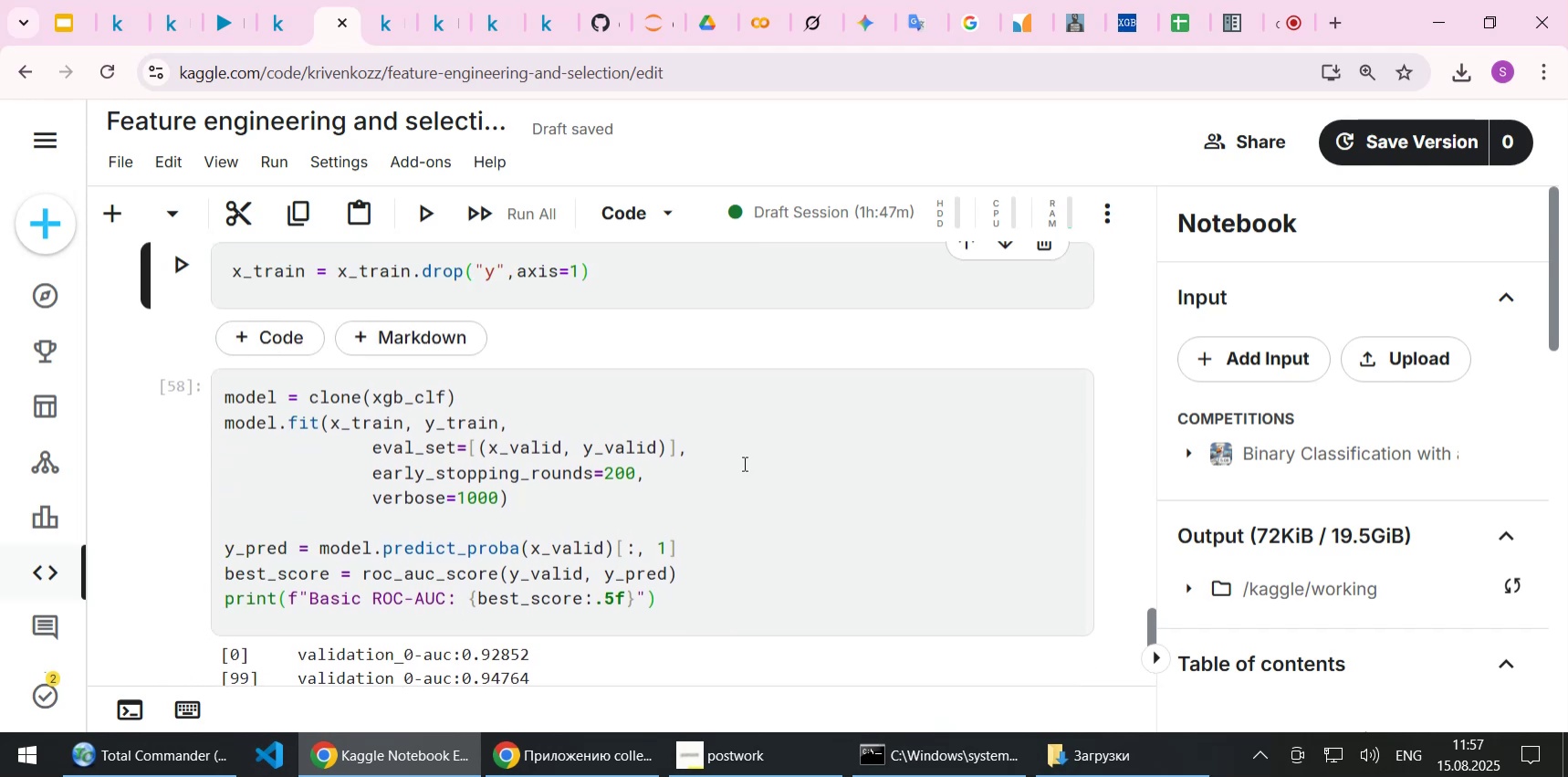 
scroll: coordinate [743, 463], scroll_direction: up, amount: 1.0
 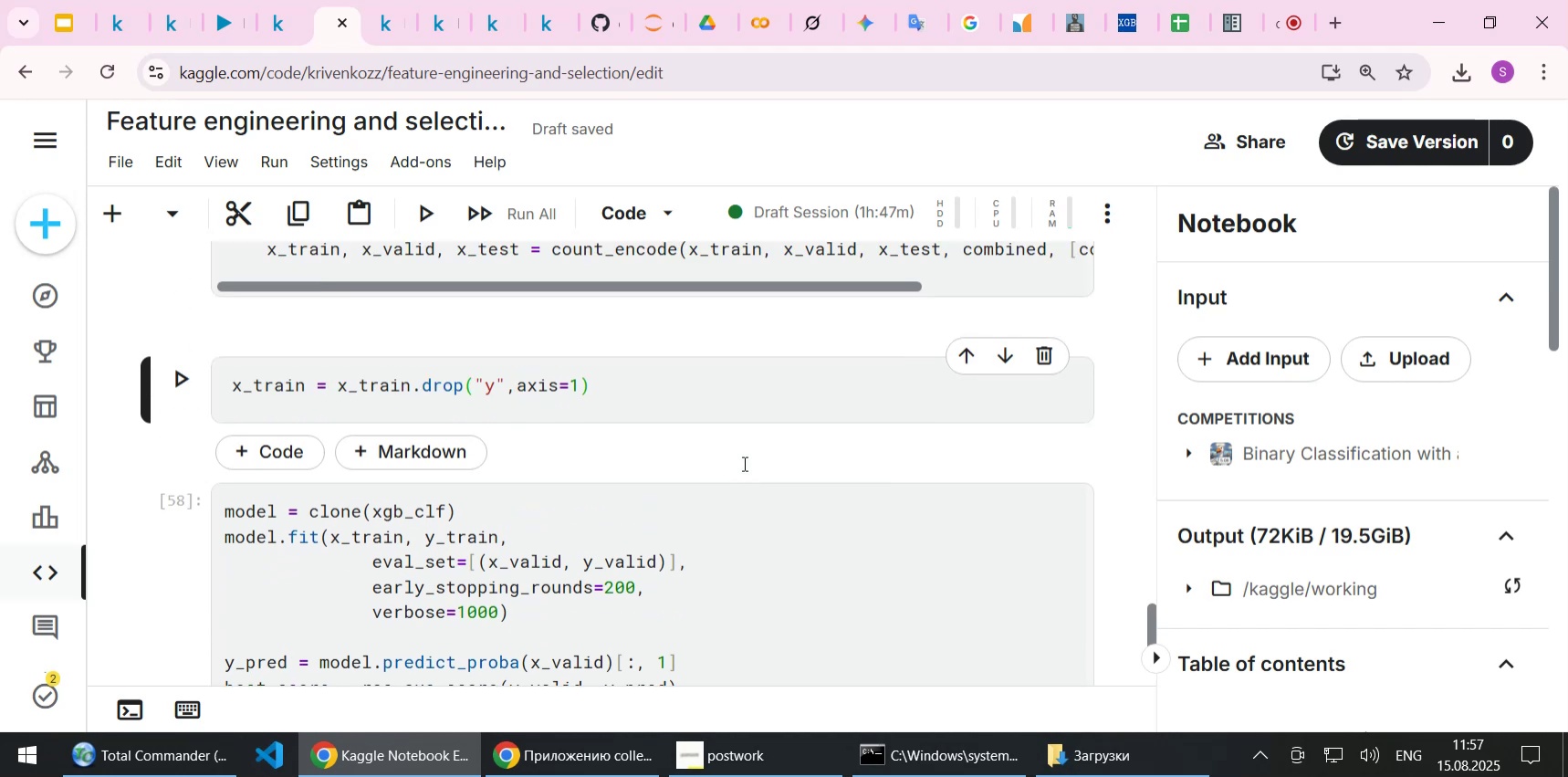 
scroll: coordinate [743, 463], scroll_direction: down, amount: 1.0
 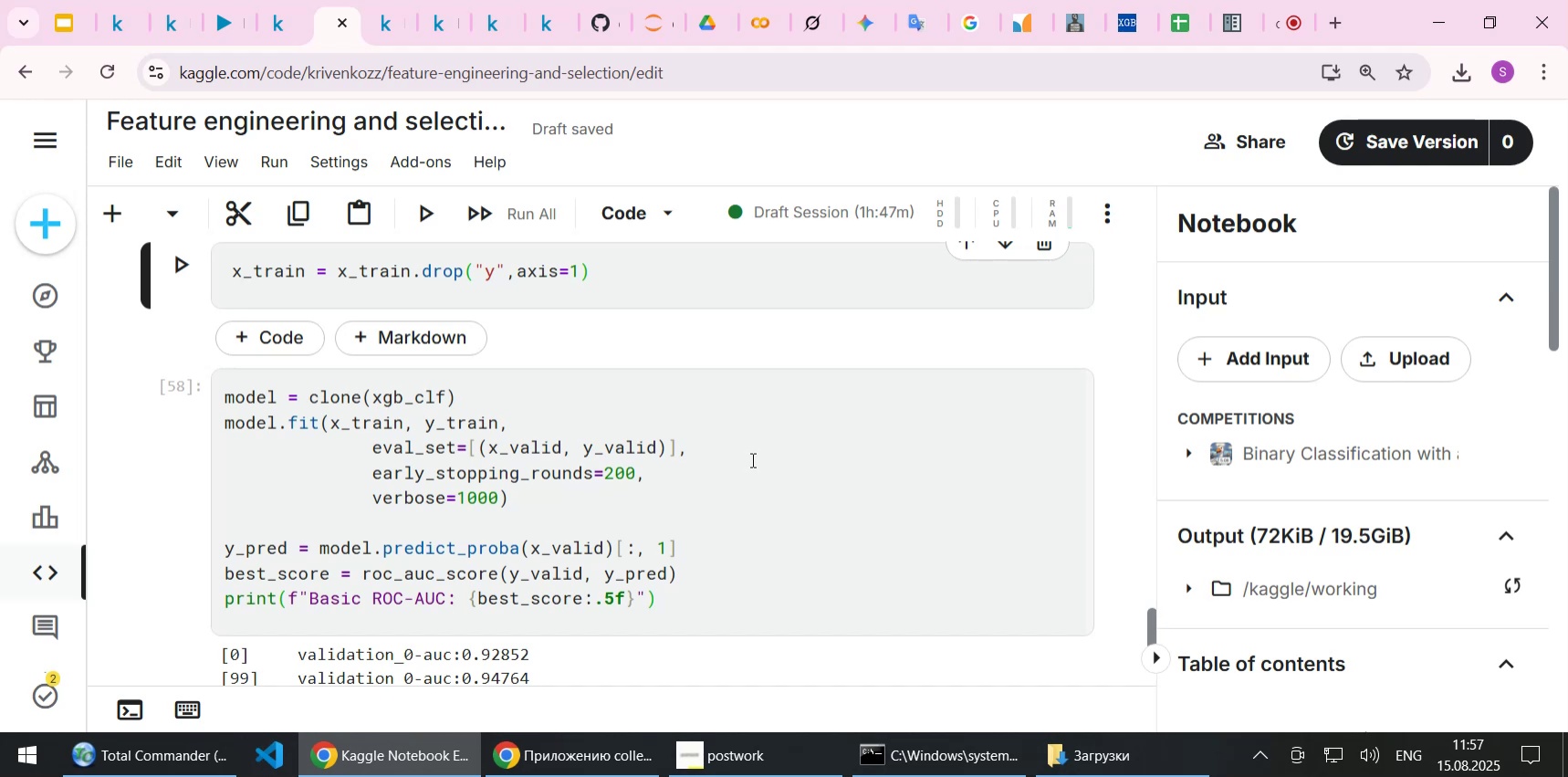 
wait(16.43)
 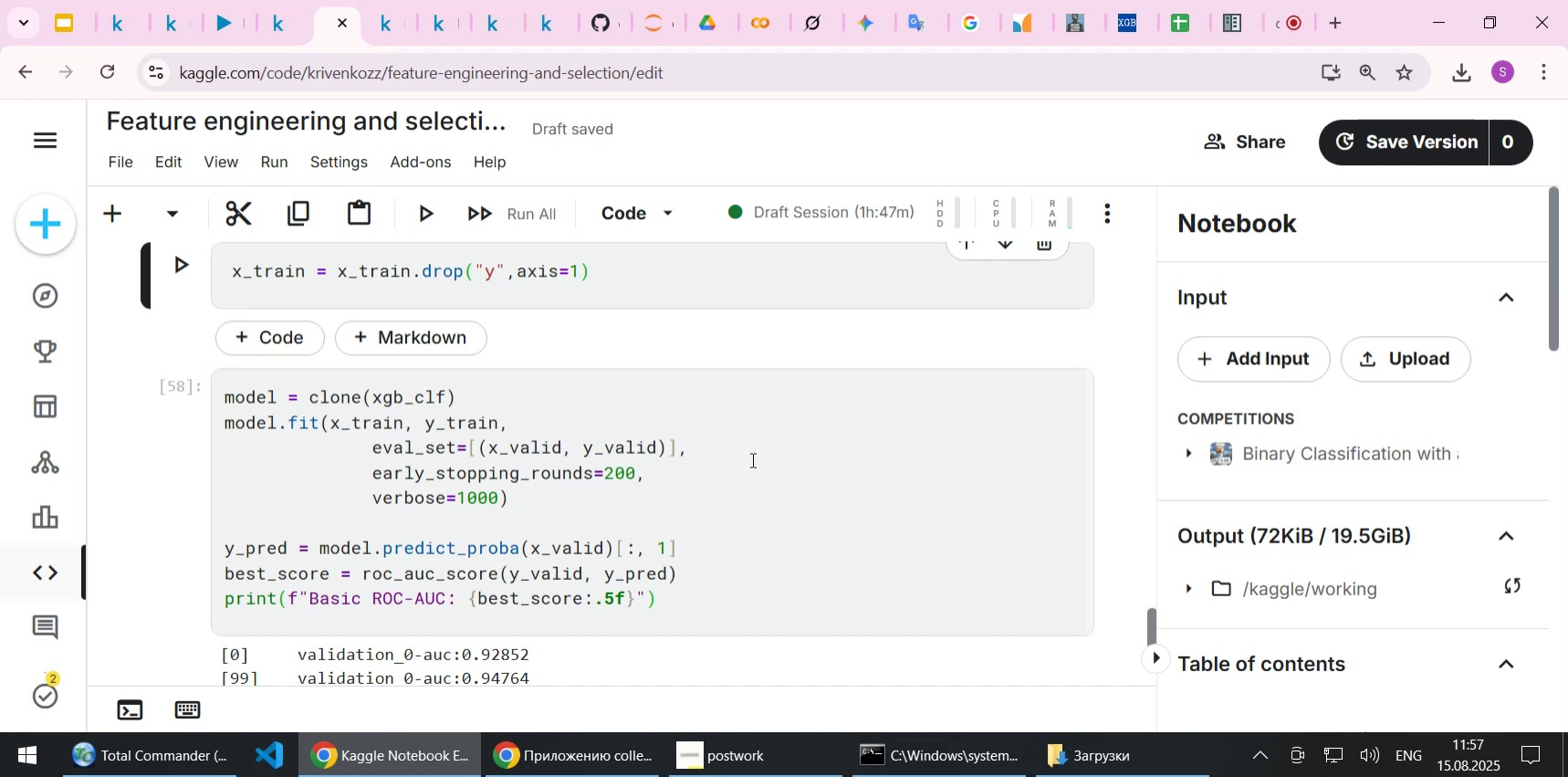 
scroll: coordinate [738, 464], scroll_direction: up, amount: 1.0
 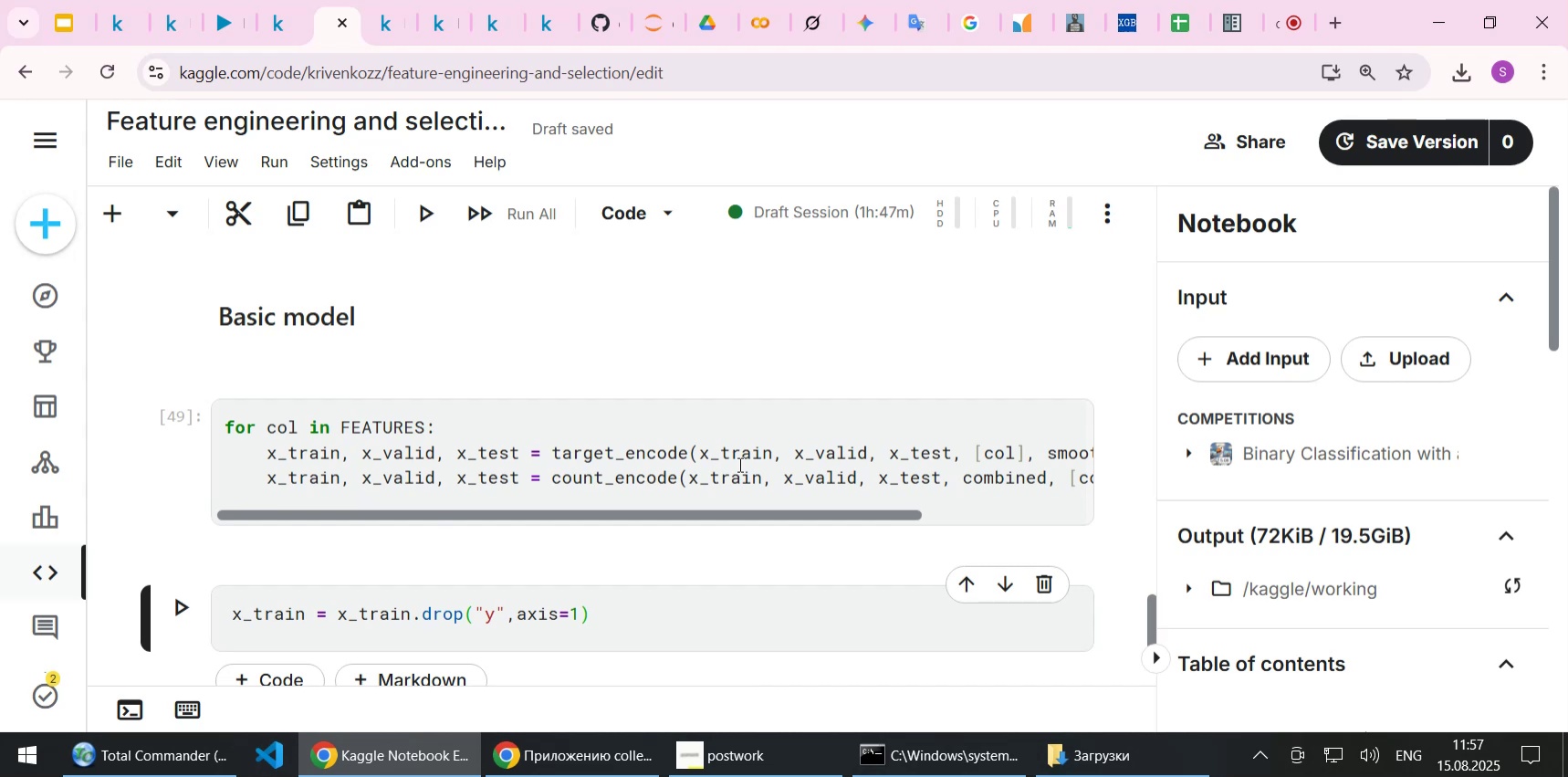 
scroll: coordinate [738, 464], scroll_direction: down, amount: 1.0
 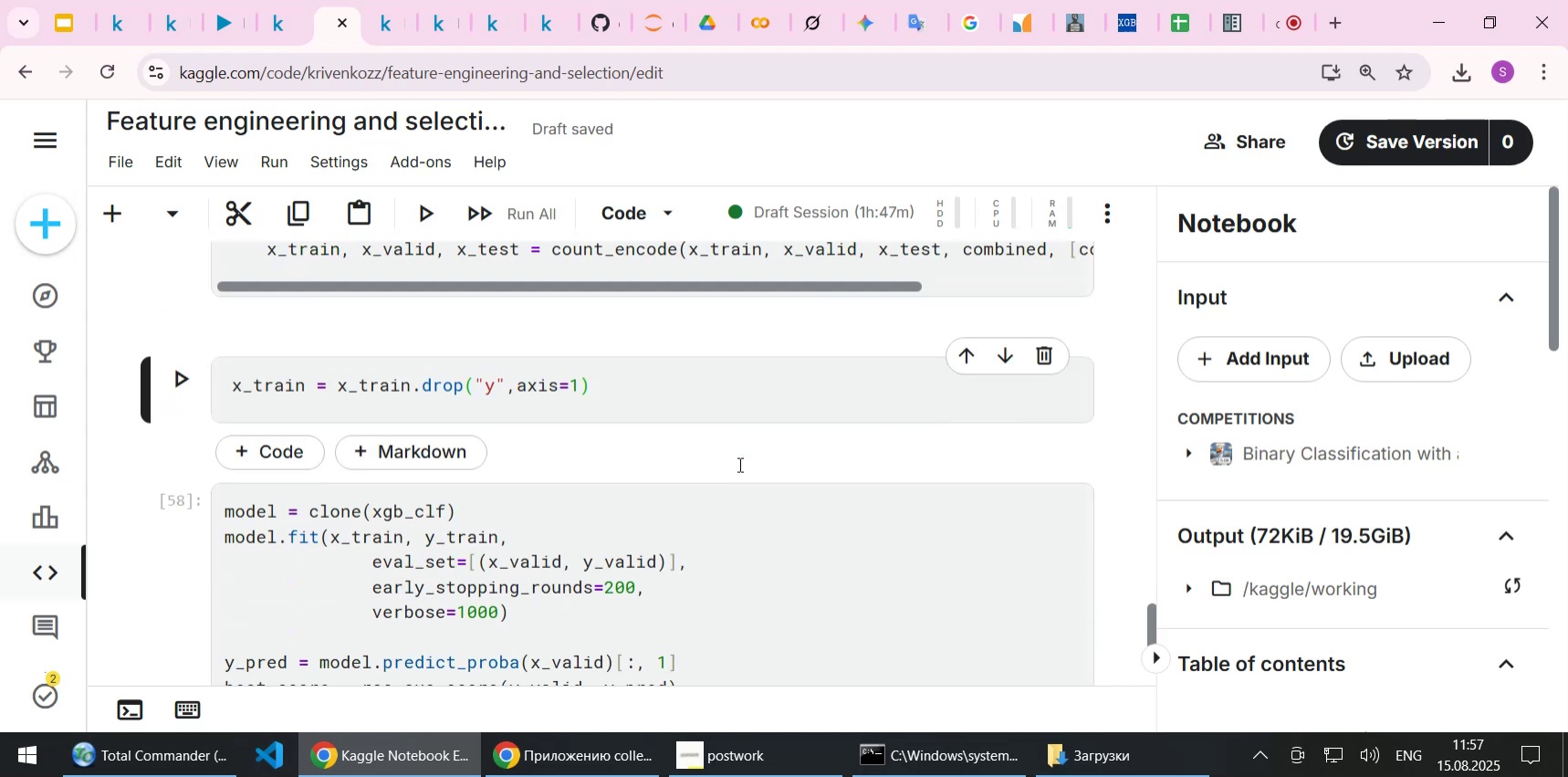 
scroll: coordinate [535, 413], scroll_direction: none, amount: 0.0
 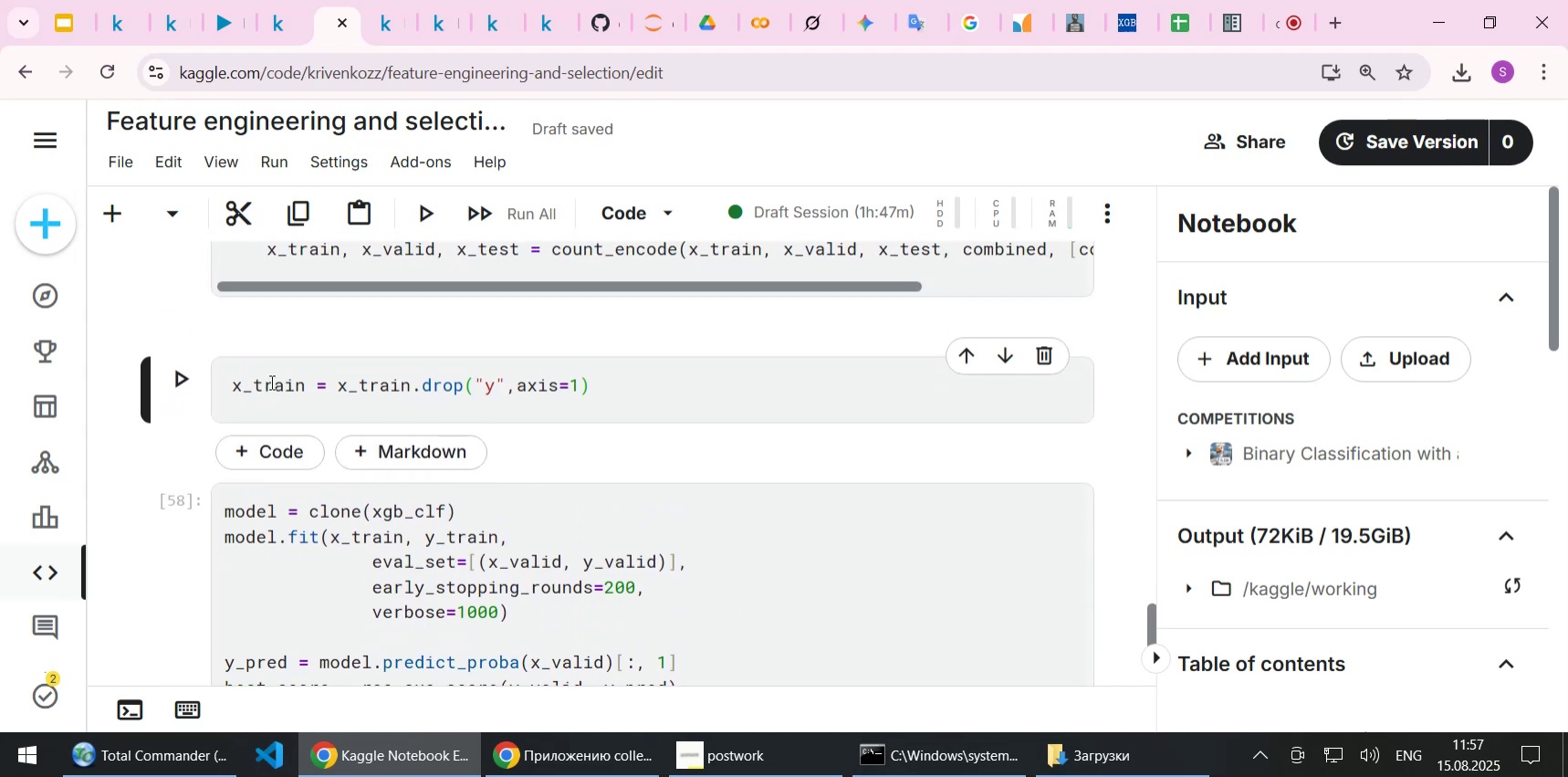 
double_click([270, 382])
 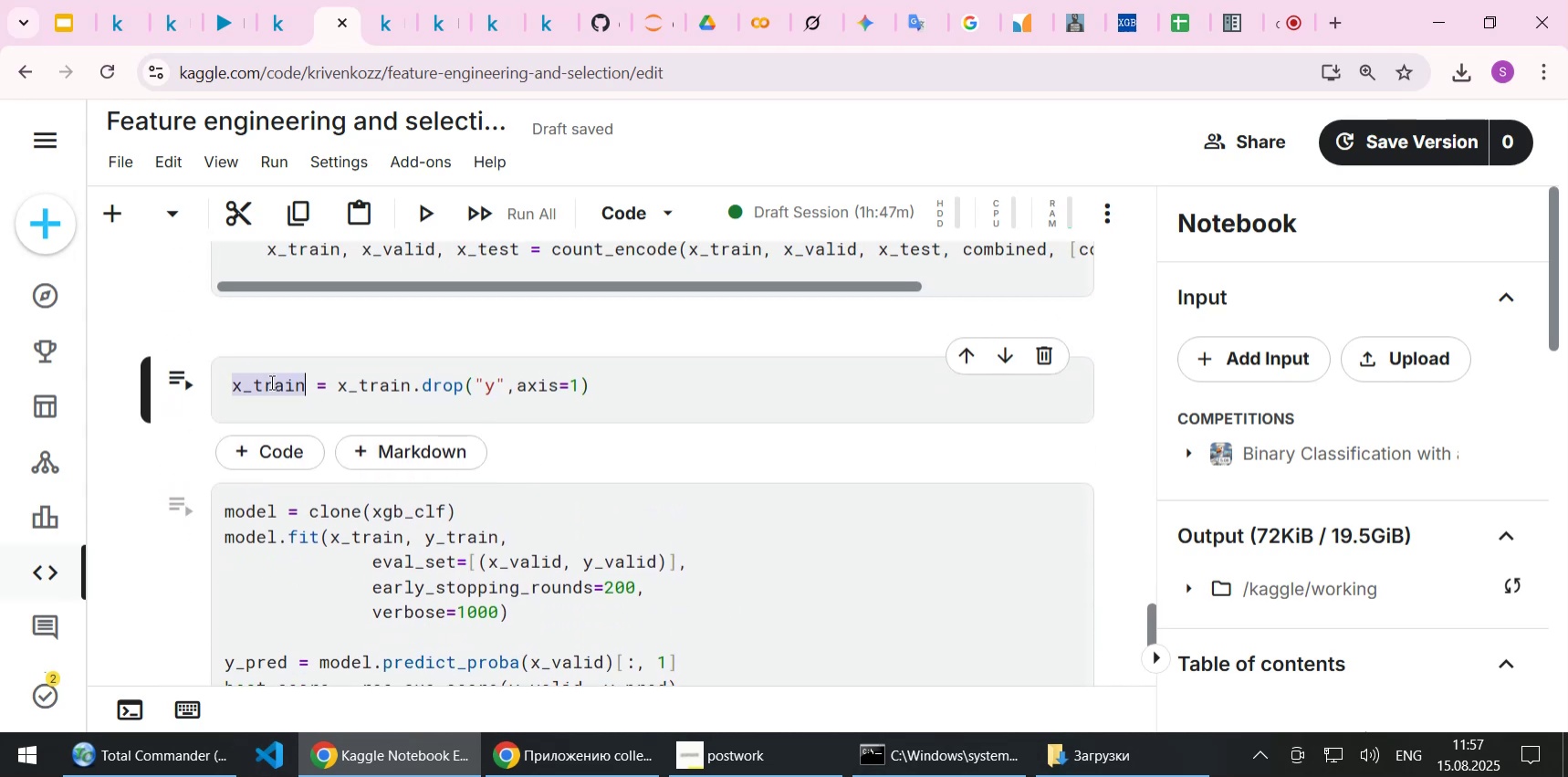 
key(Control+C)
 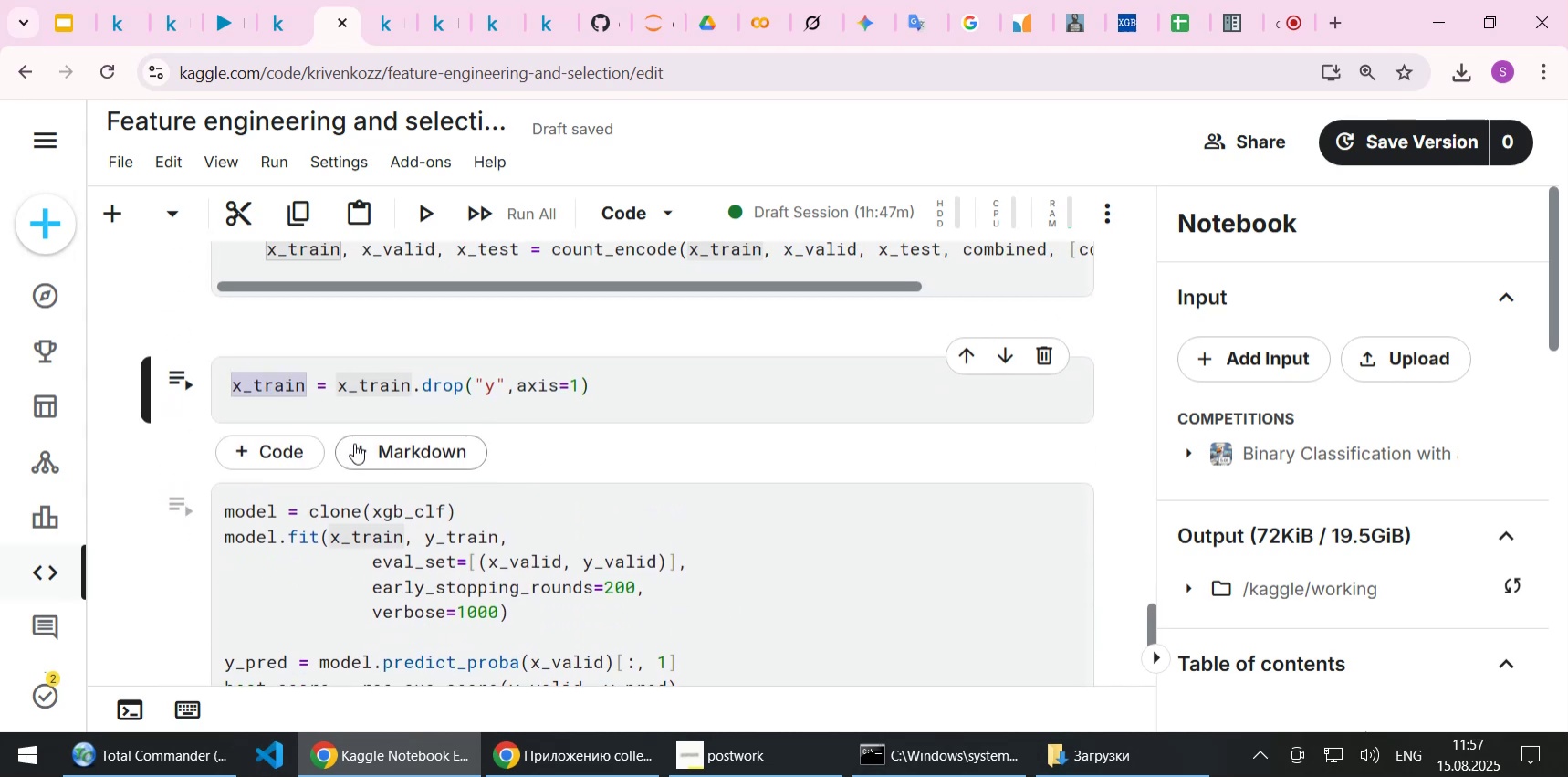 
scroll: coordinate [354, 443], scroll_direction: down, amount: 3.0
 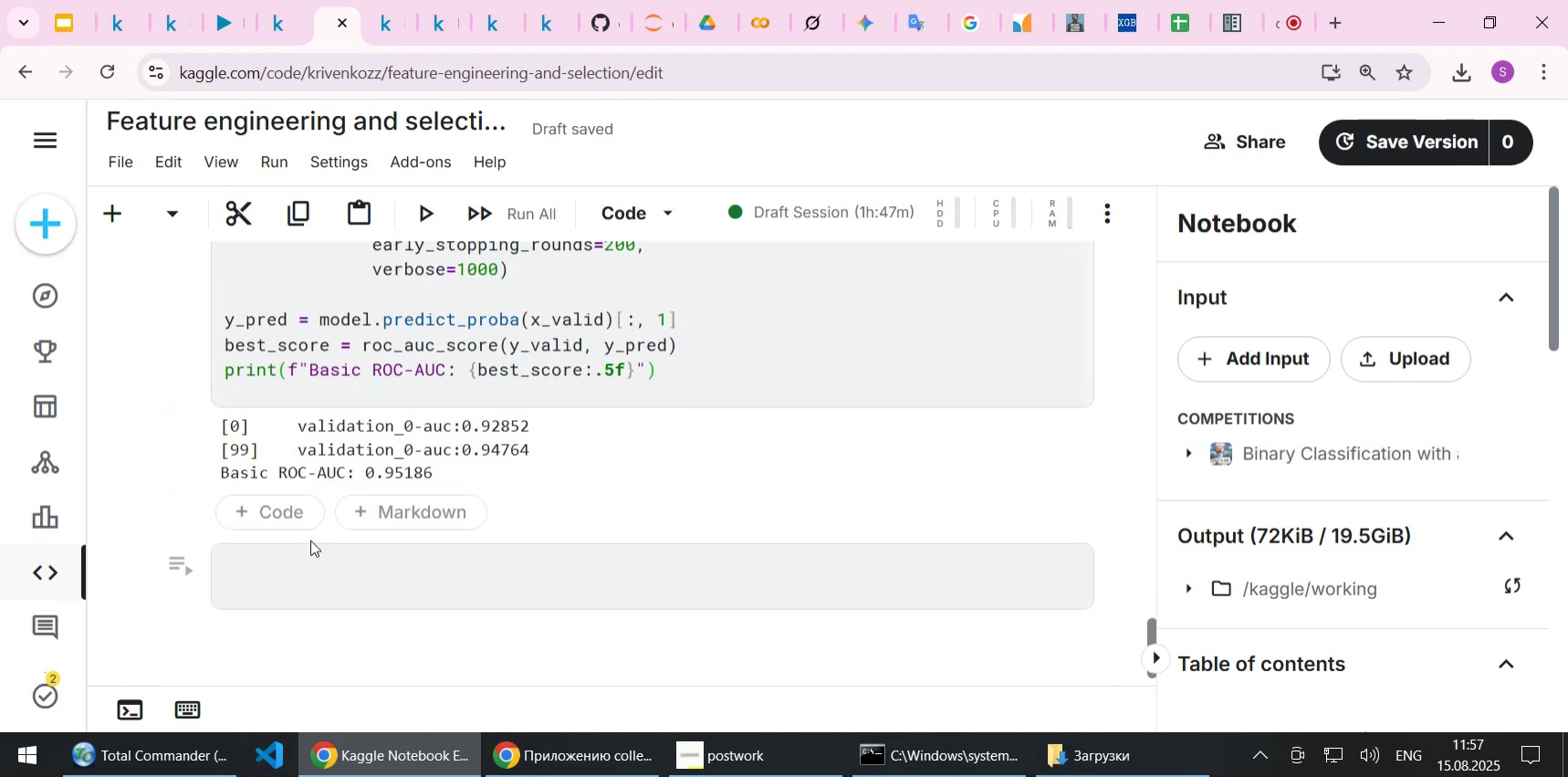 
left_click([310, 556])
 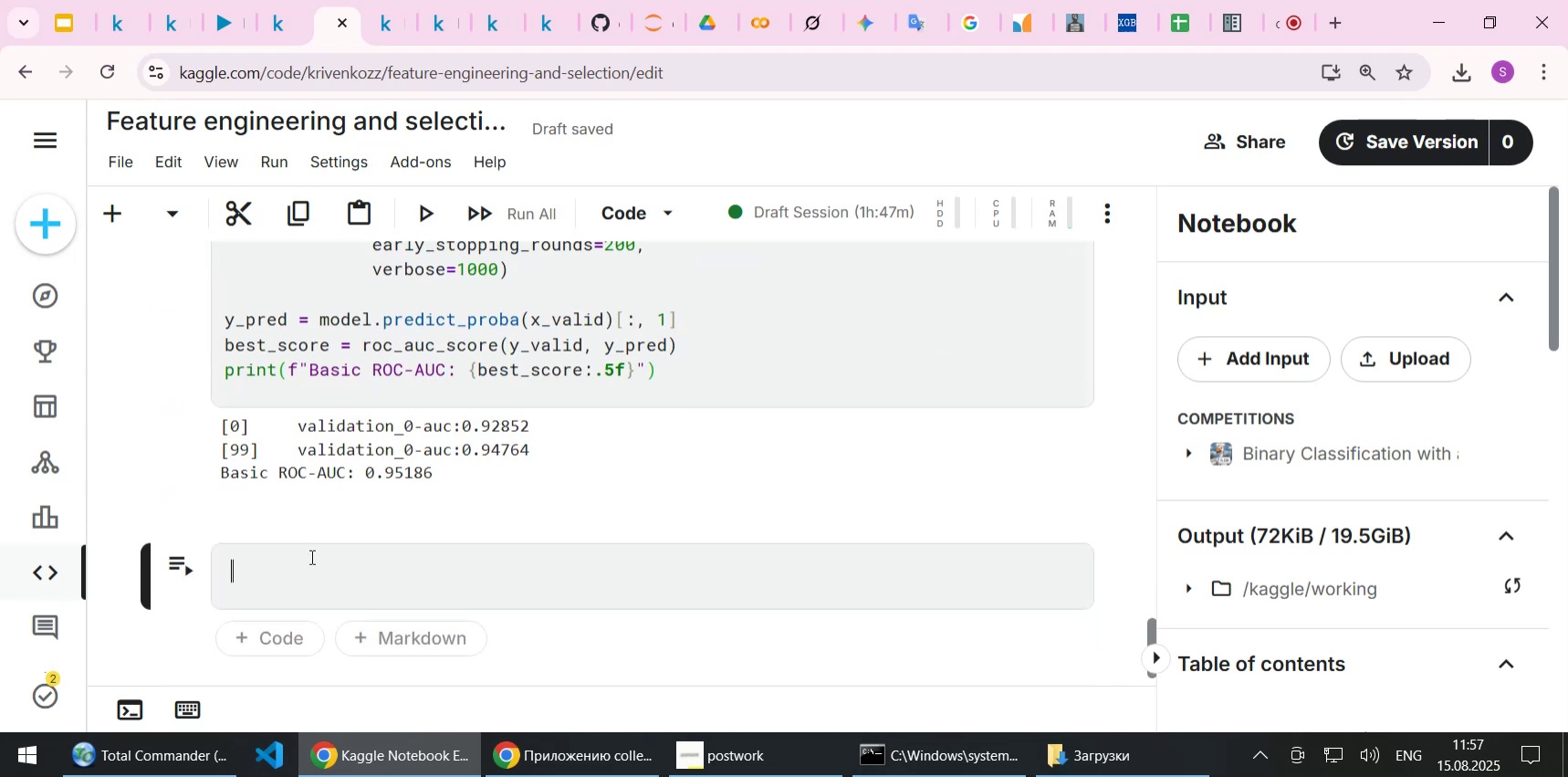 
key(Control+V)
 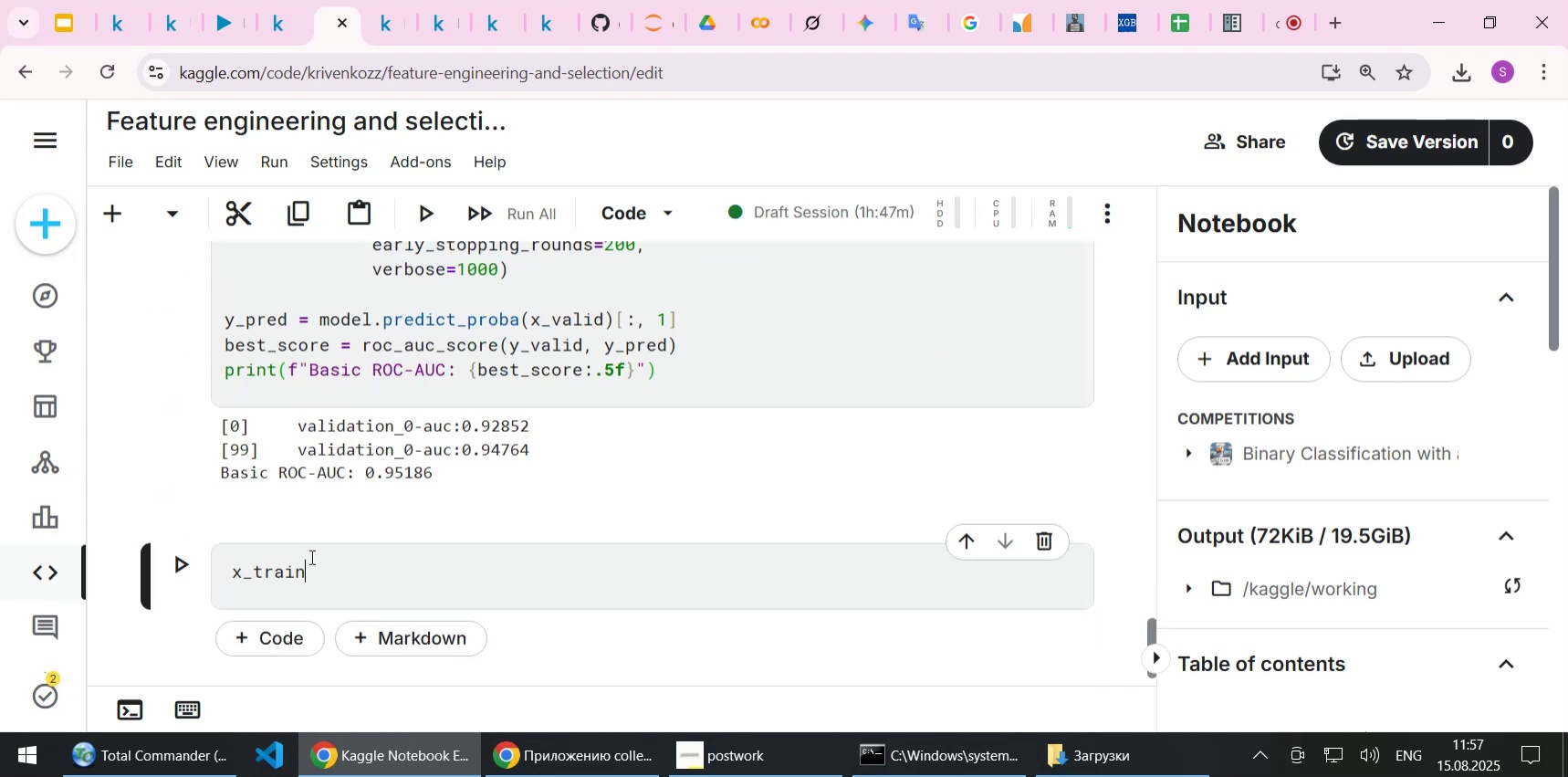 
key(Shift+Enter)
 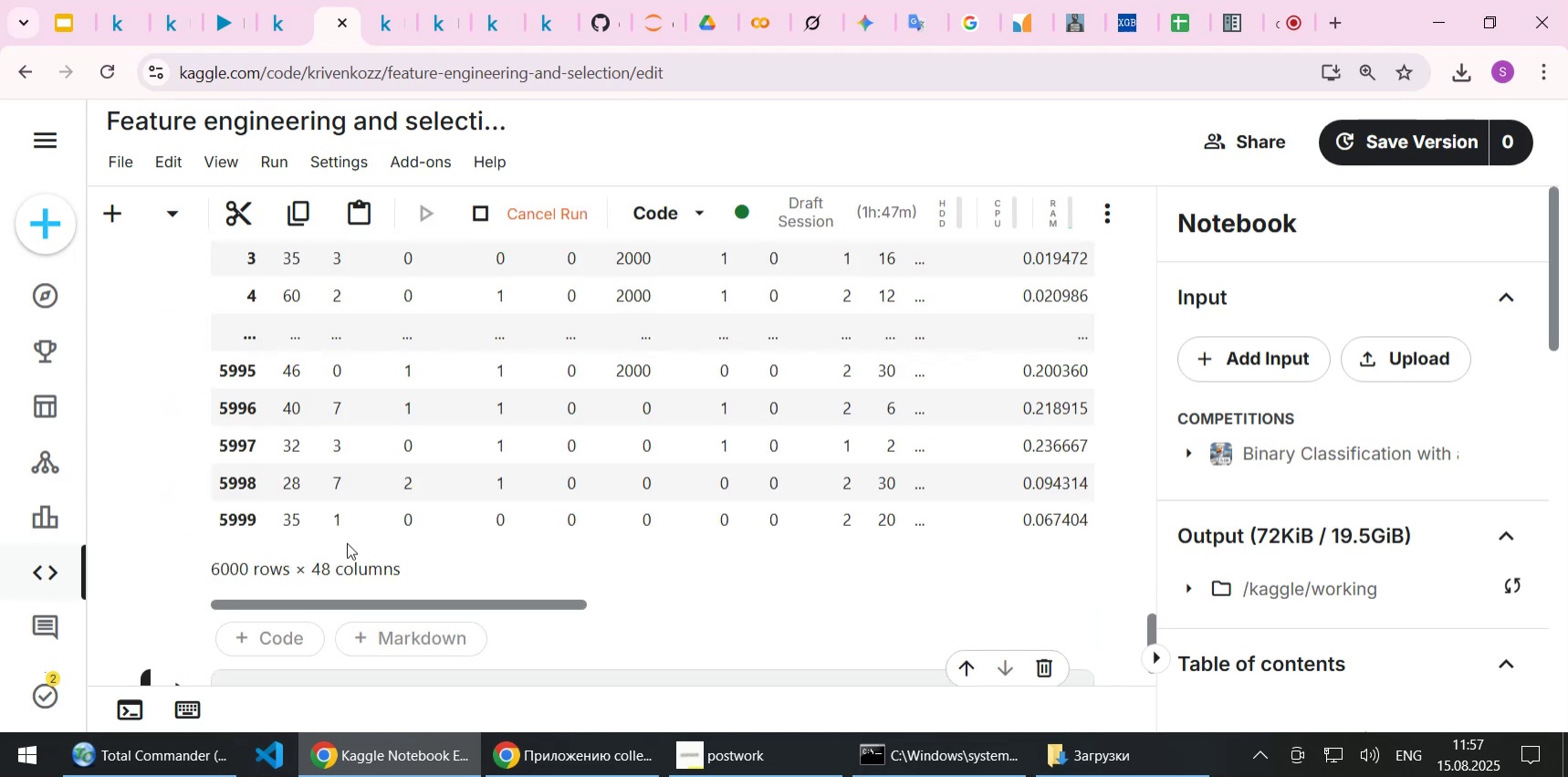 
scroll: coordinate [411, 518], scroll_direction: up, amount: 4.0
 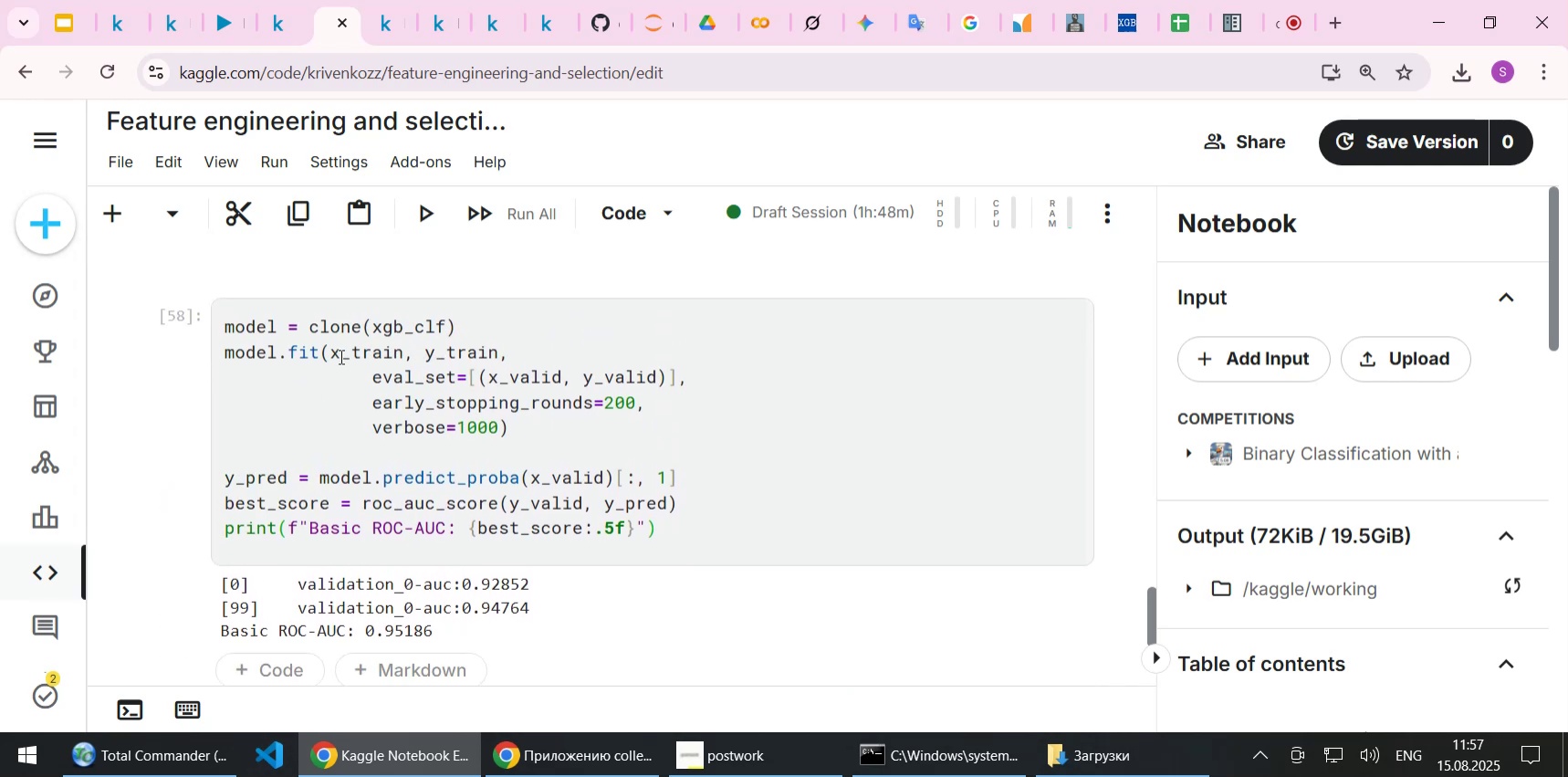 
wait(7.04)
 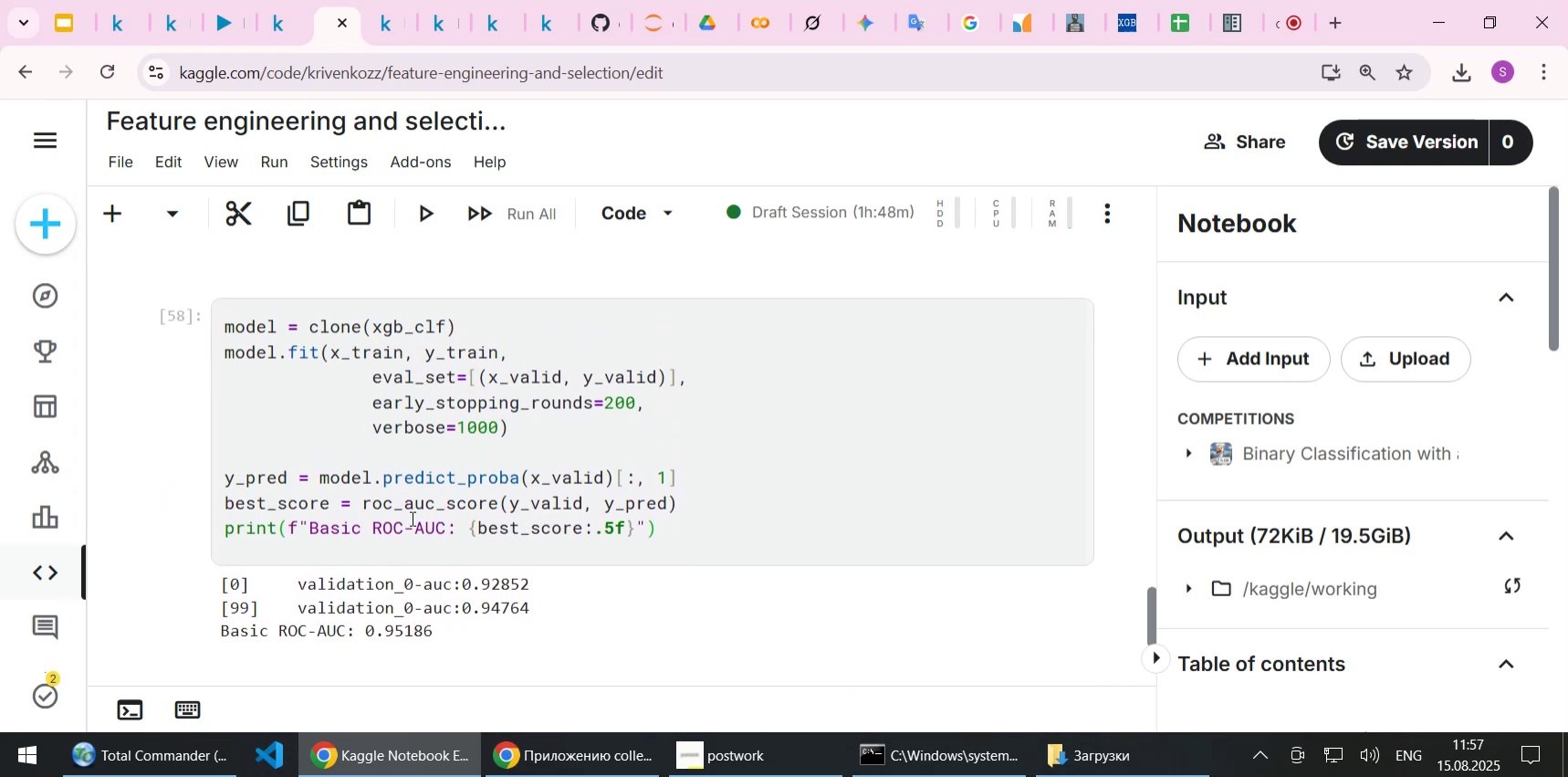 
left_click([1228, 20])
 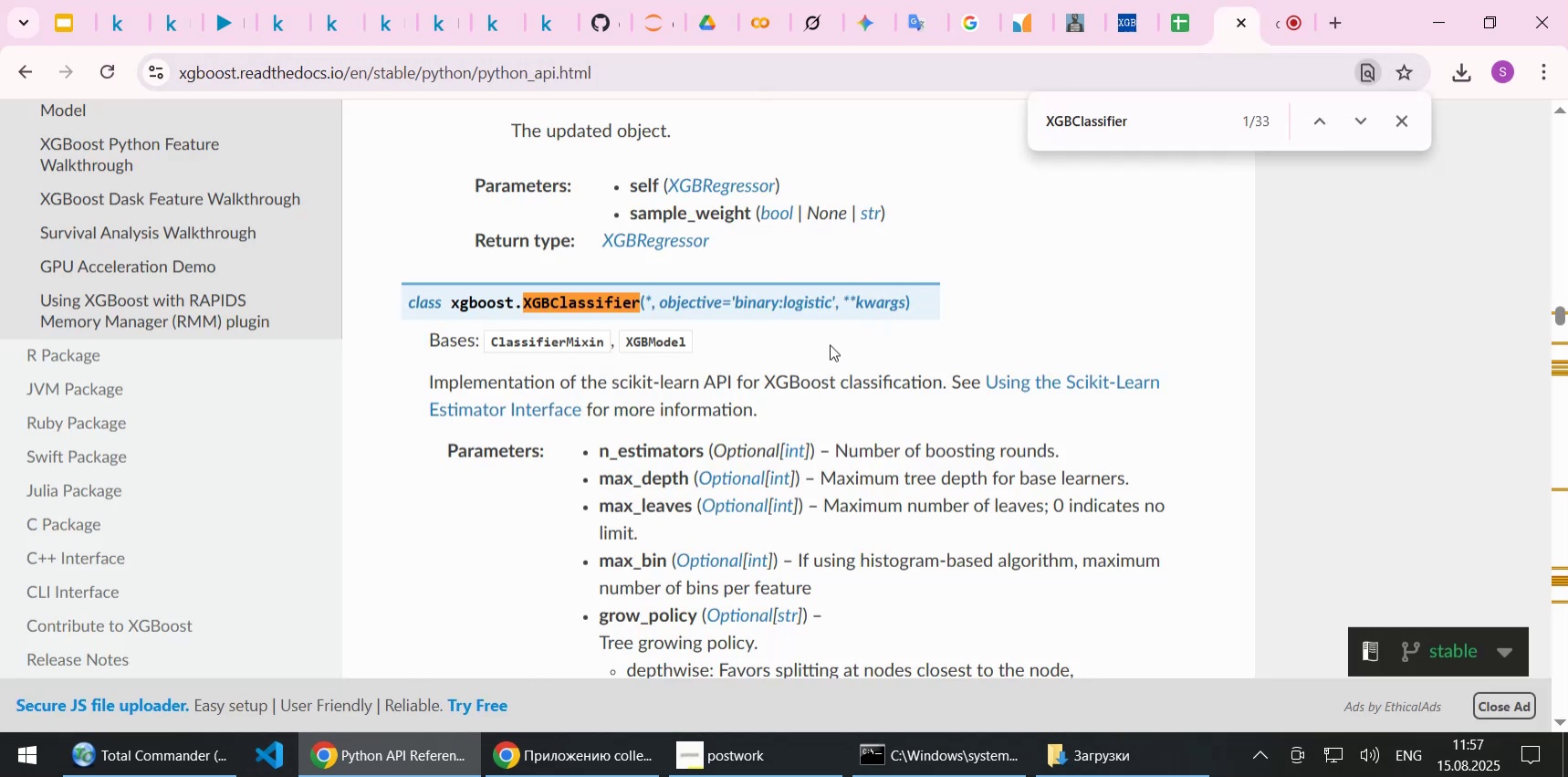 
scroll: coordinate [827, 345], scroll_direction: down, amount: 6.0
 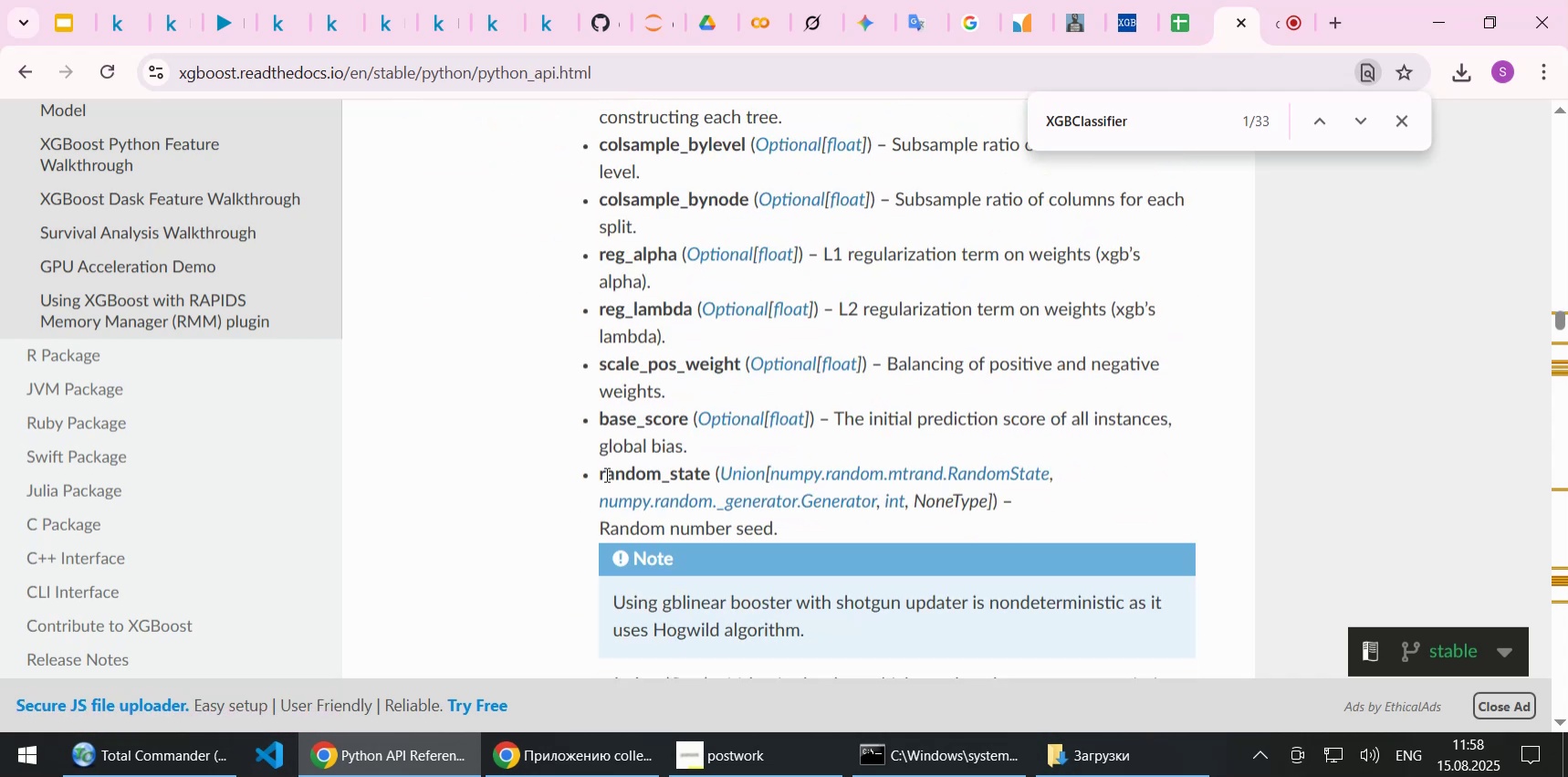 
double_click([616, 472])
 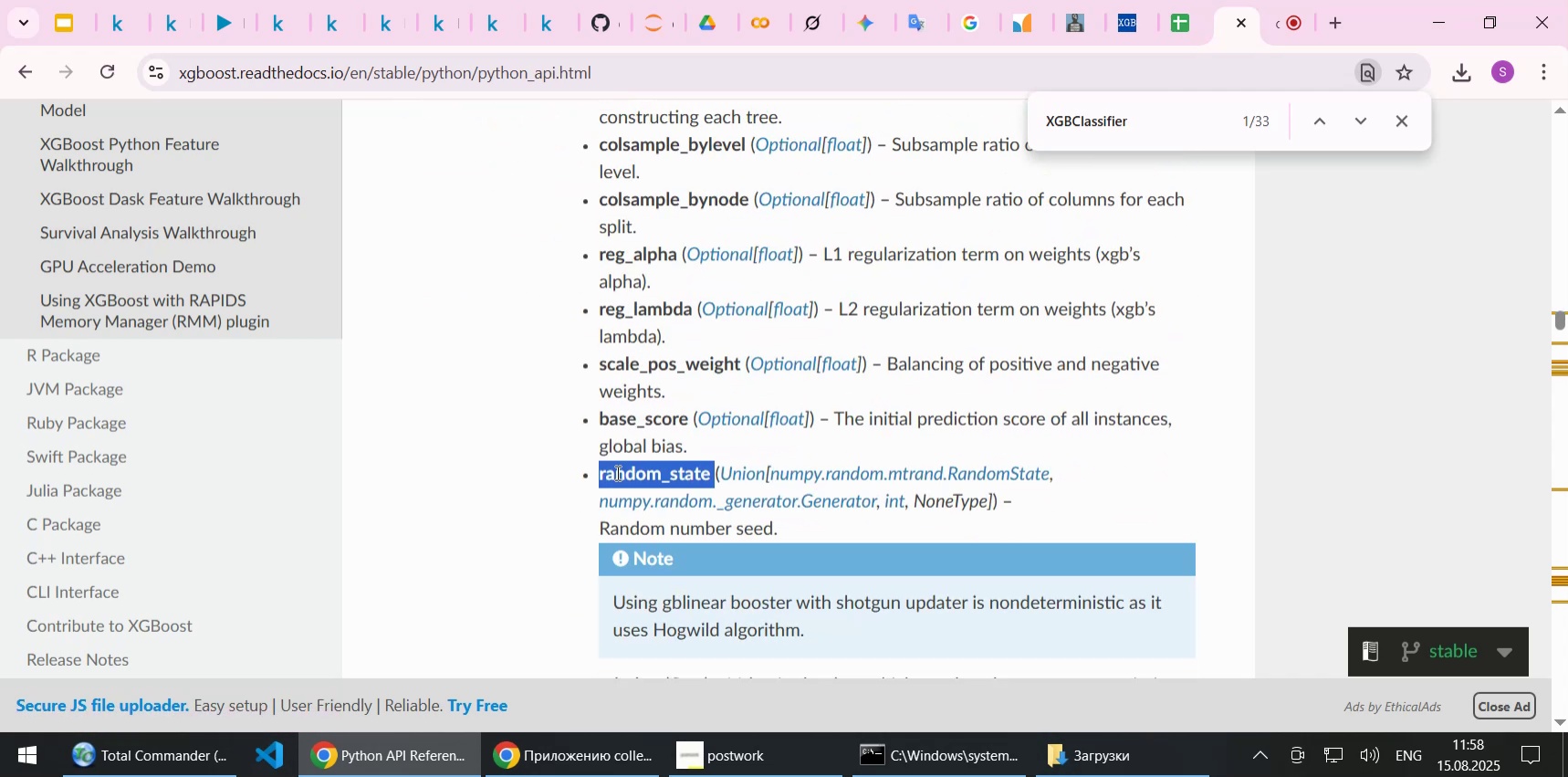 
key(Control+C)
 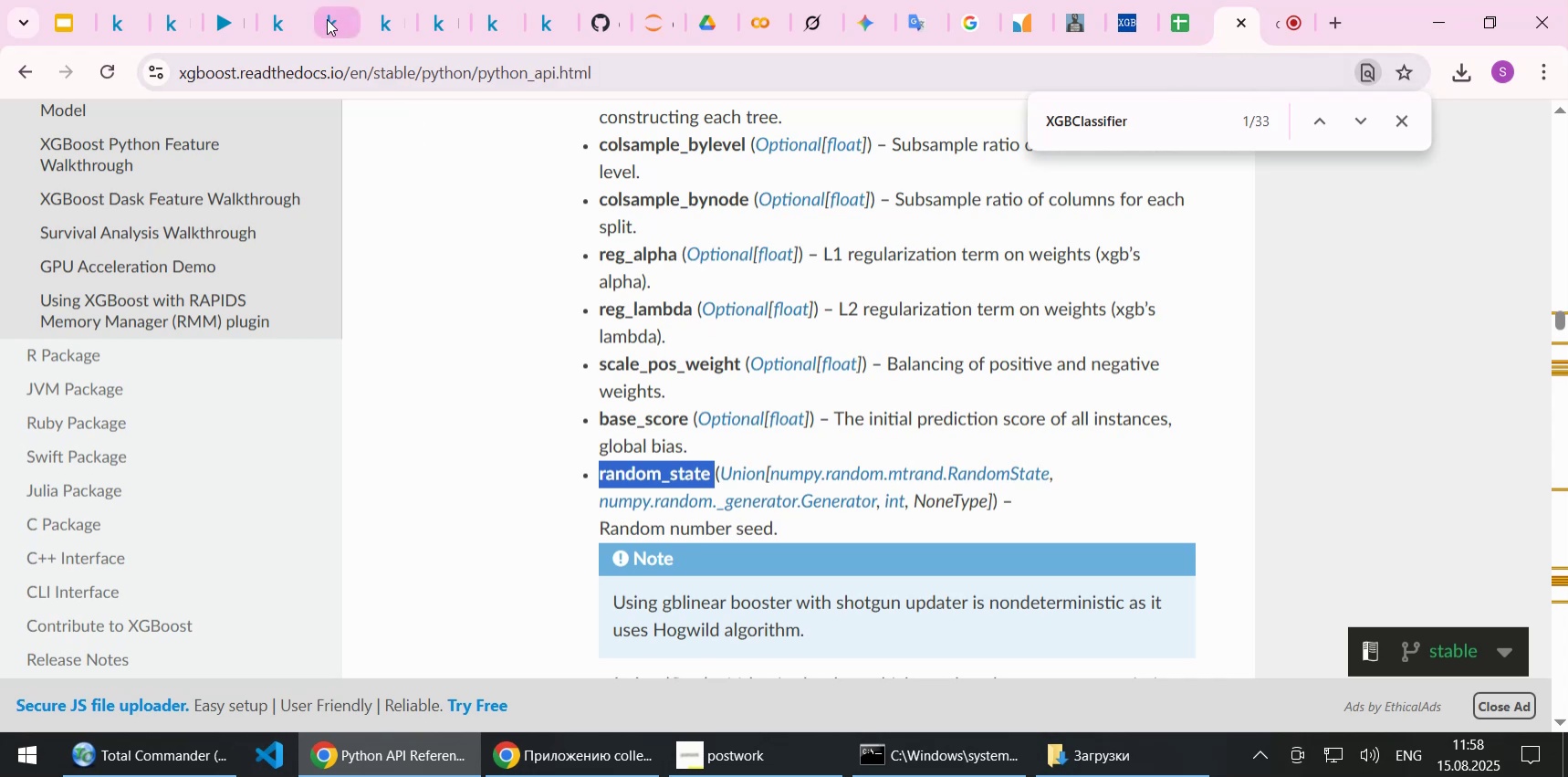 
left_click([329, 20])
 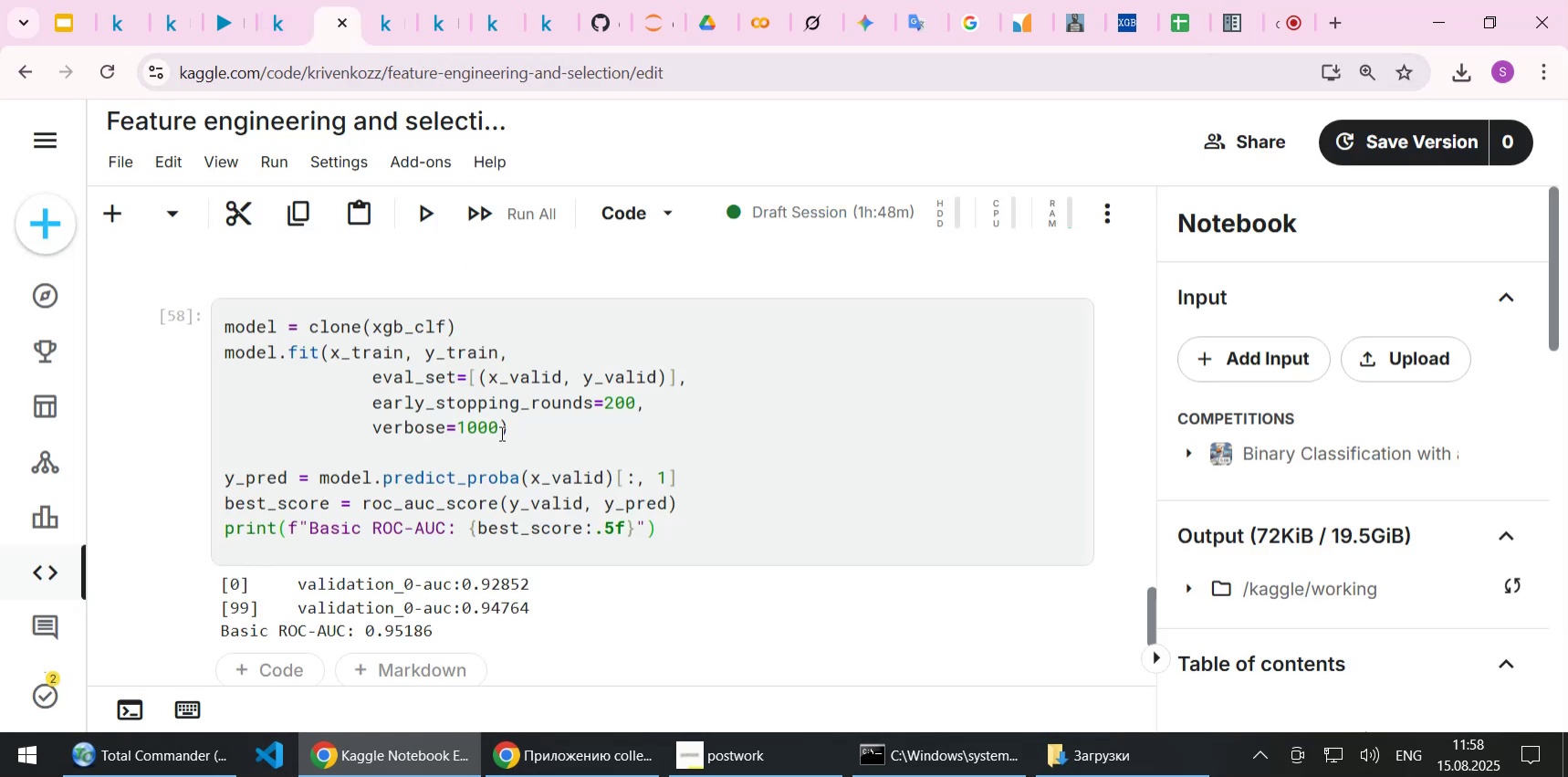 
left_click([499, 427])
 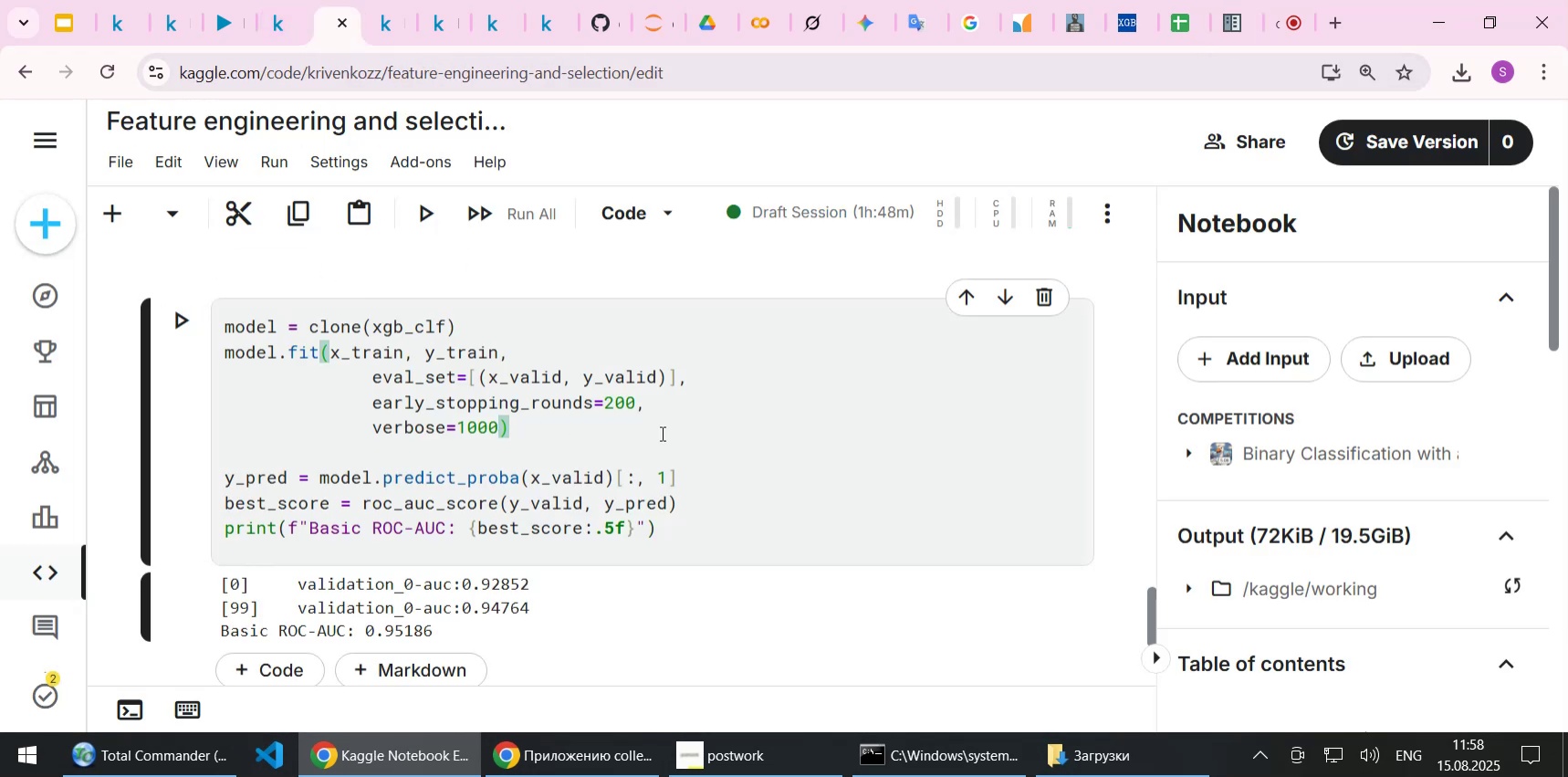 
key(Comma)
 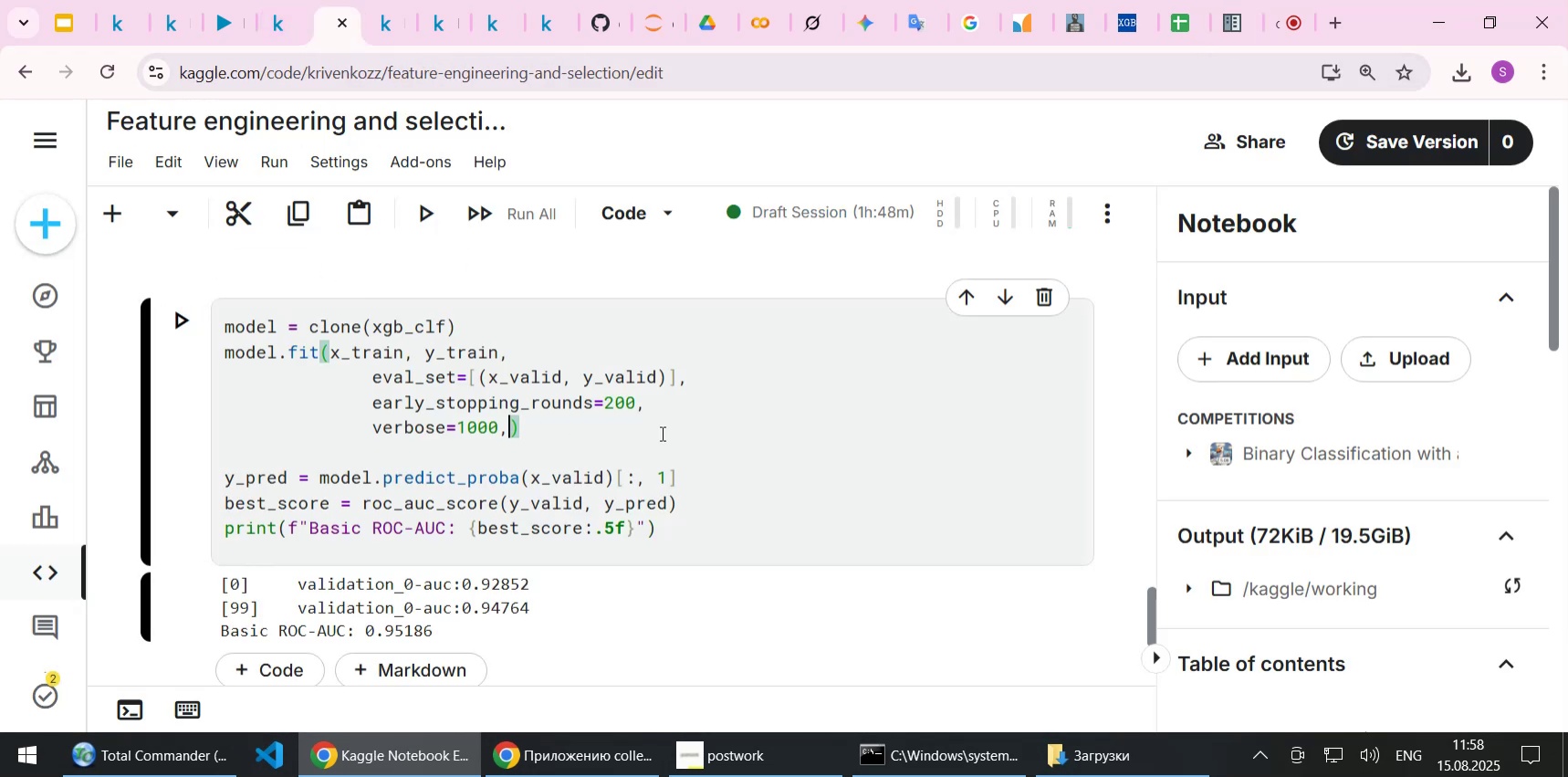 
key(Enter)
 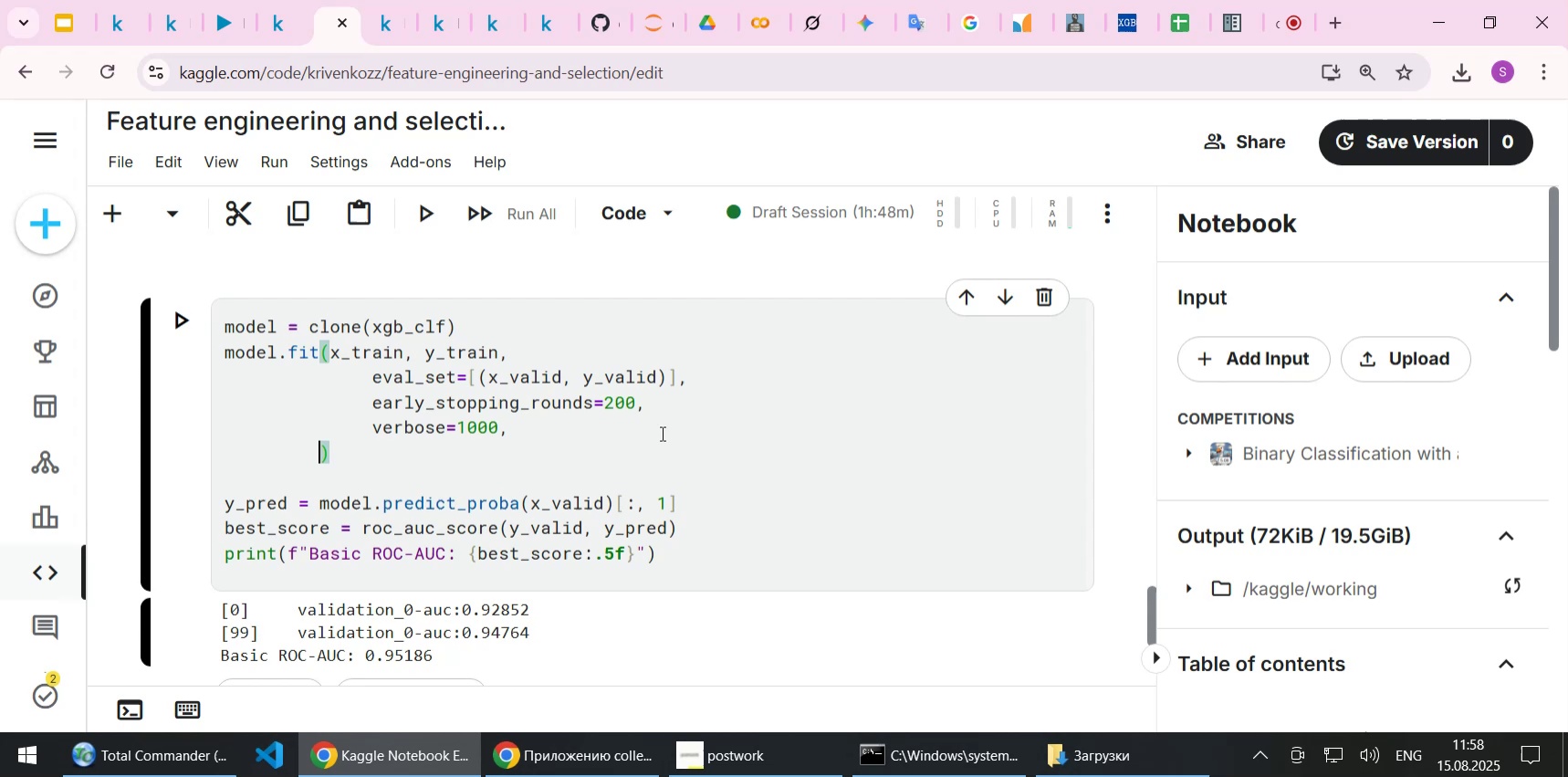 
key(Control+ControlLeft)
 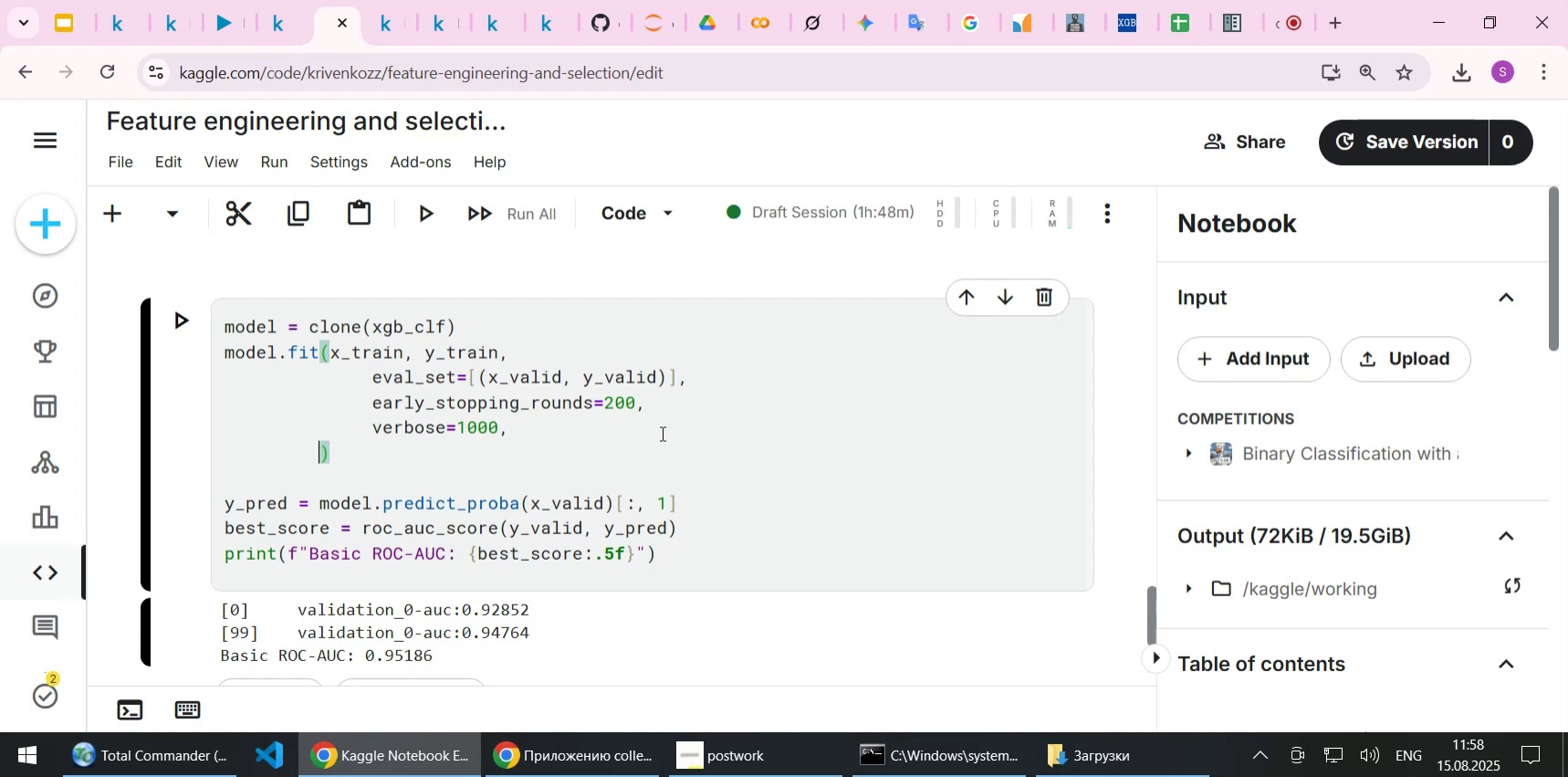 
key(Control+V)
 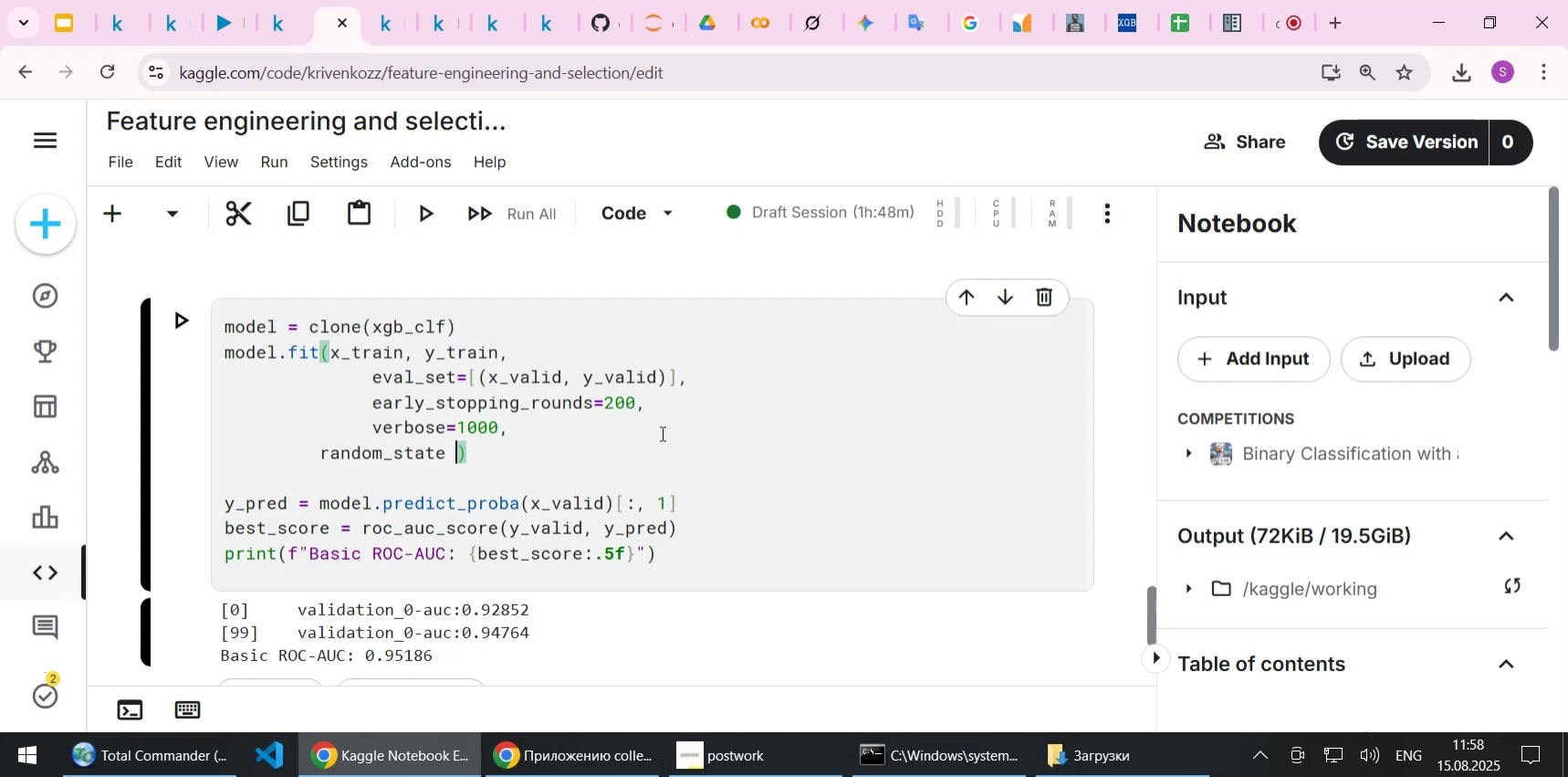 
key(Home)
 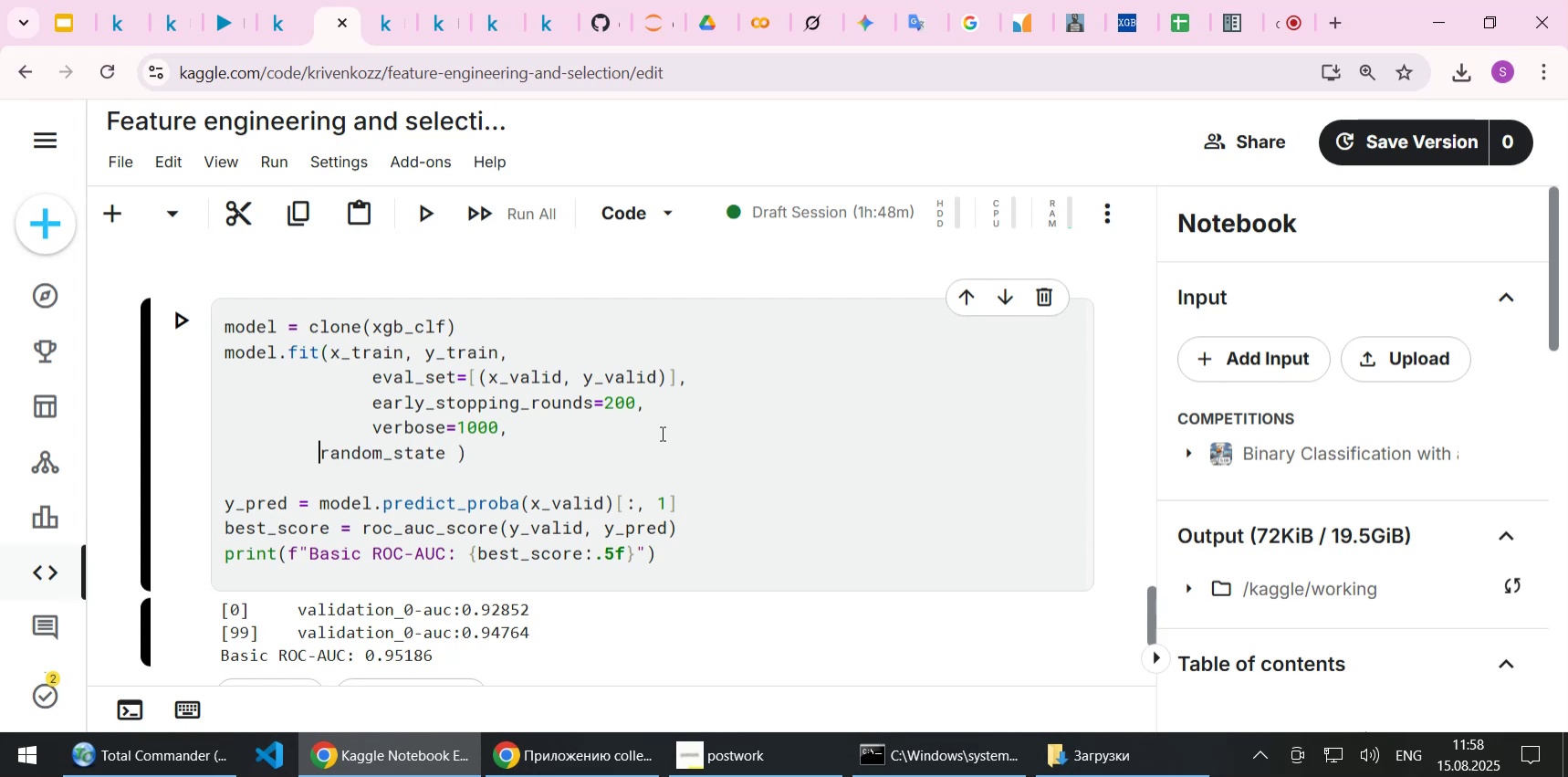 
key(Tab)
 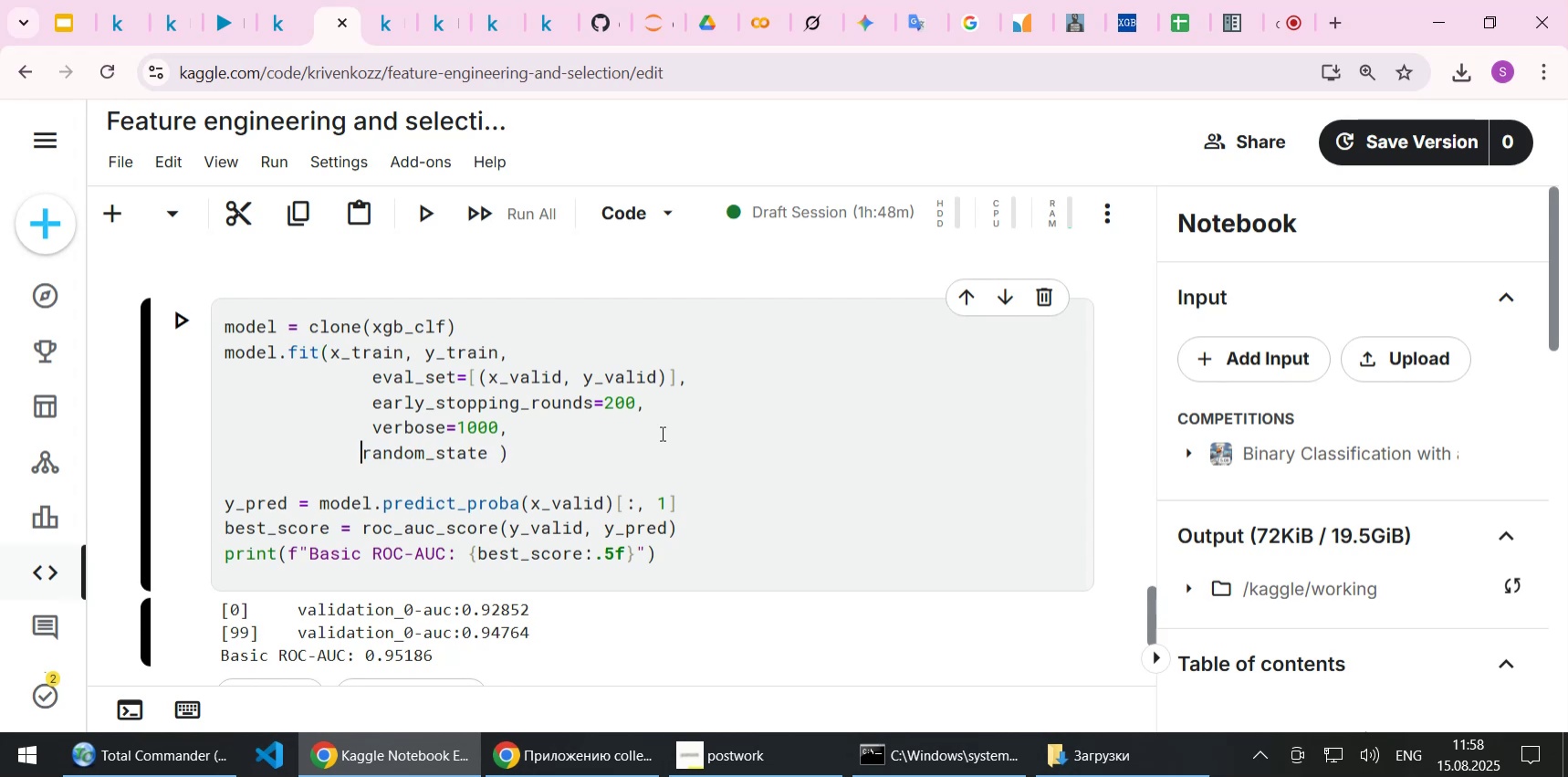 
key(Tab)
 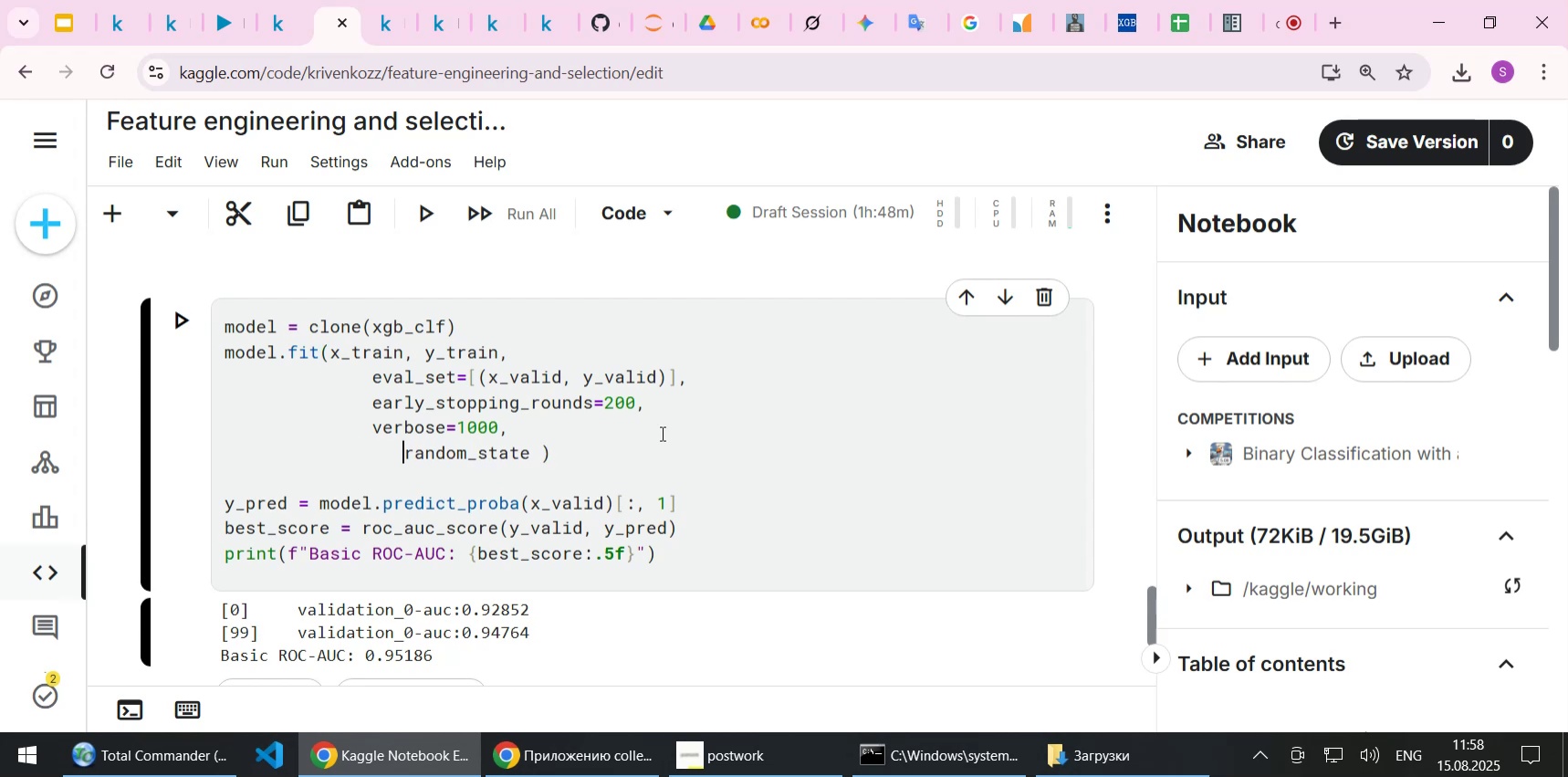 
key(ArrowLeft)
 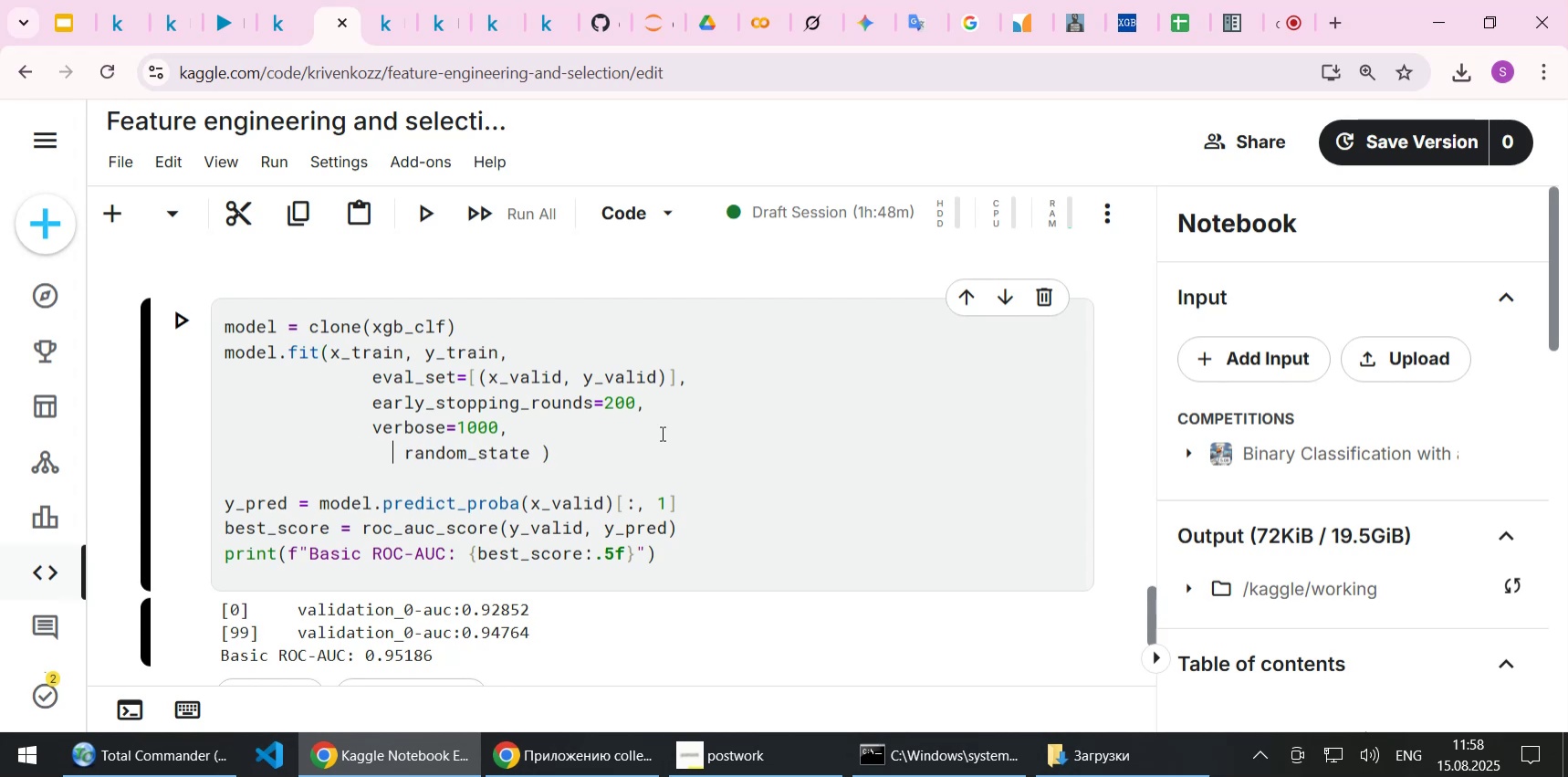 
key(ArrowLeft)
 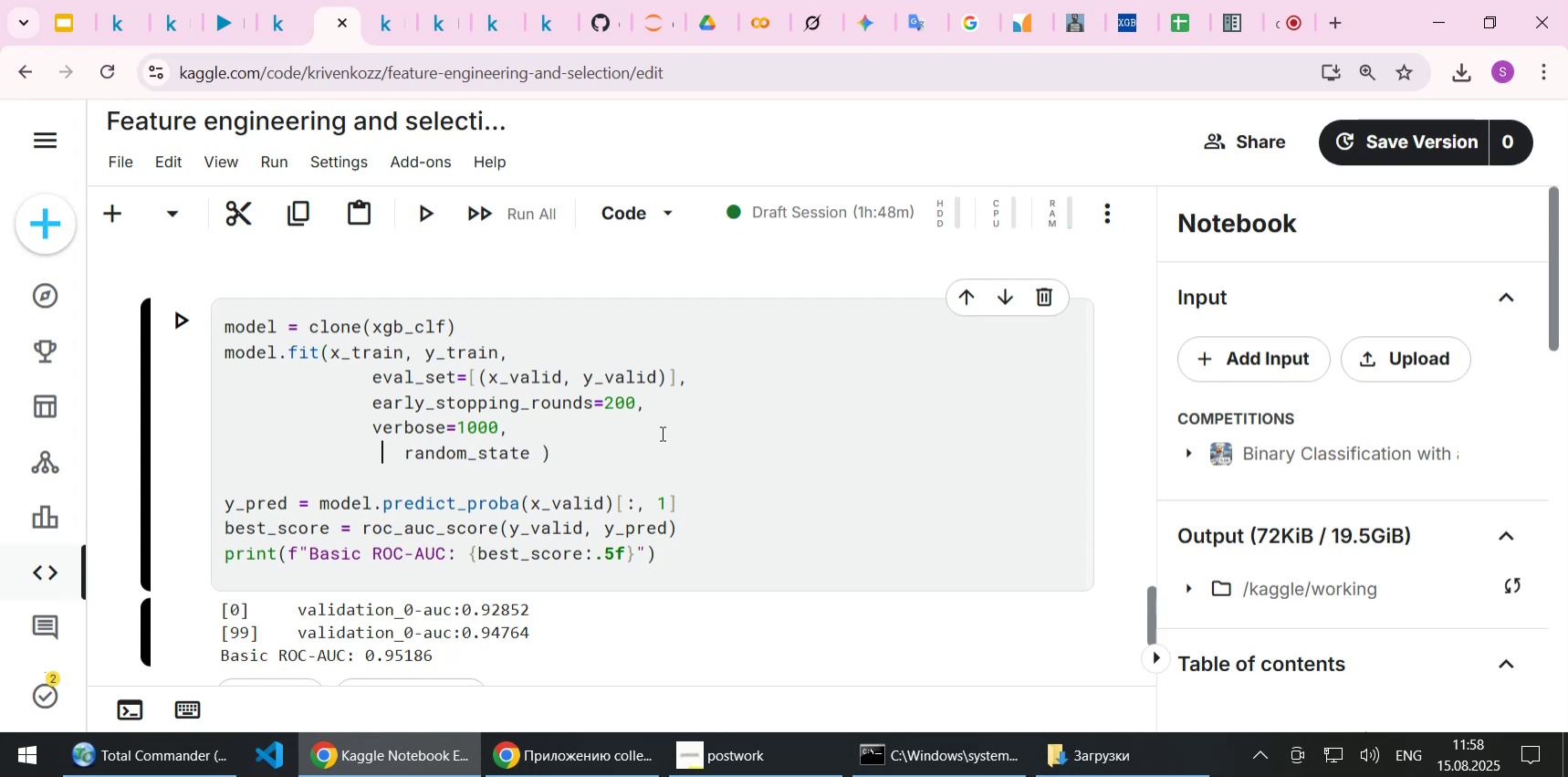 
key(ArrowLeft)
 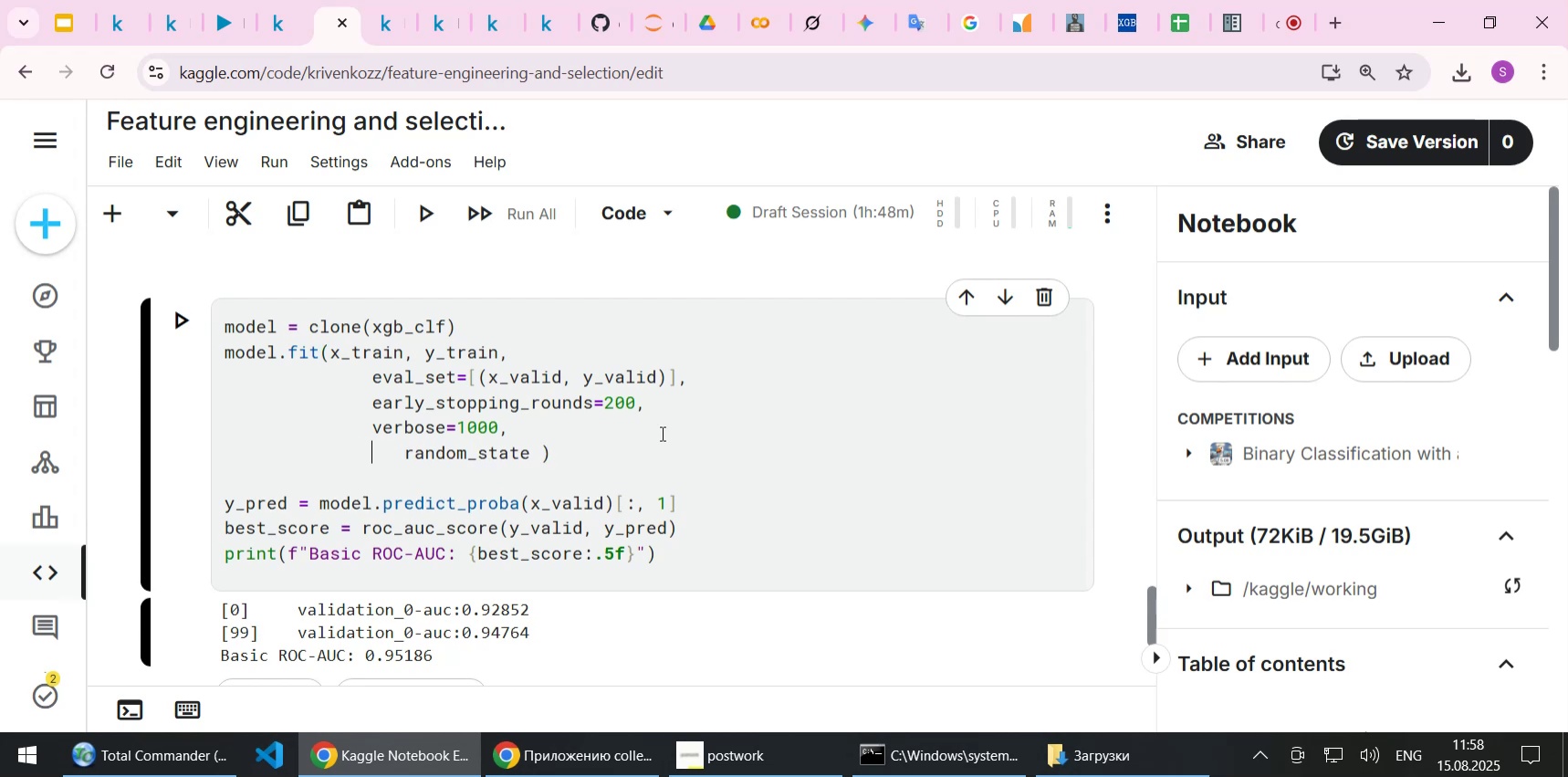 
key(Delete)
 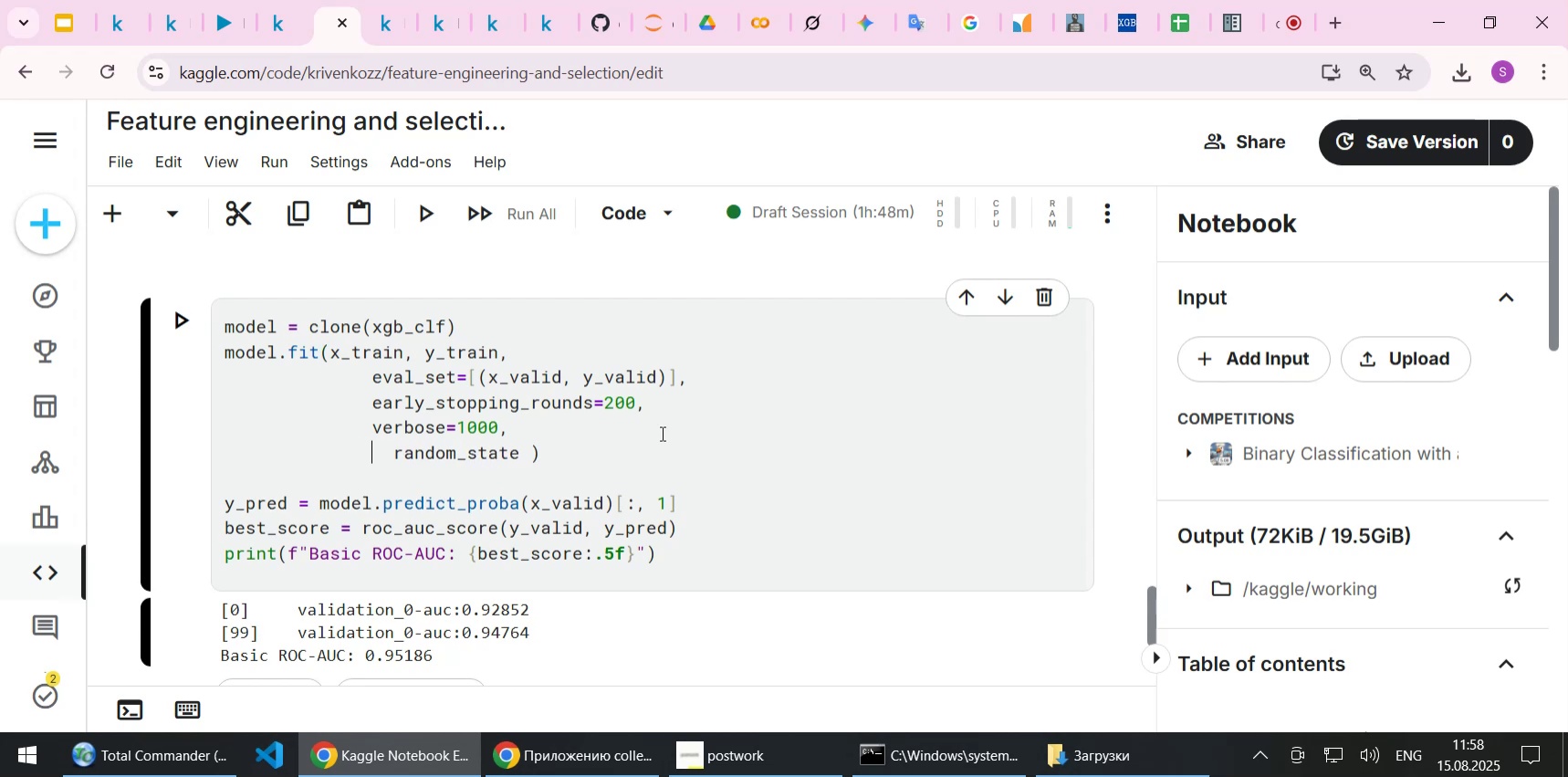 
key(Delete)
 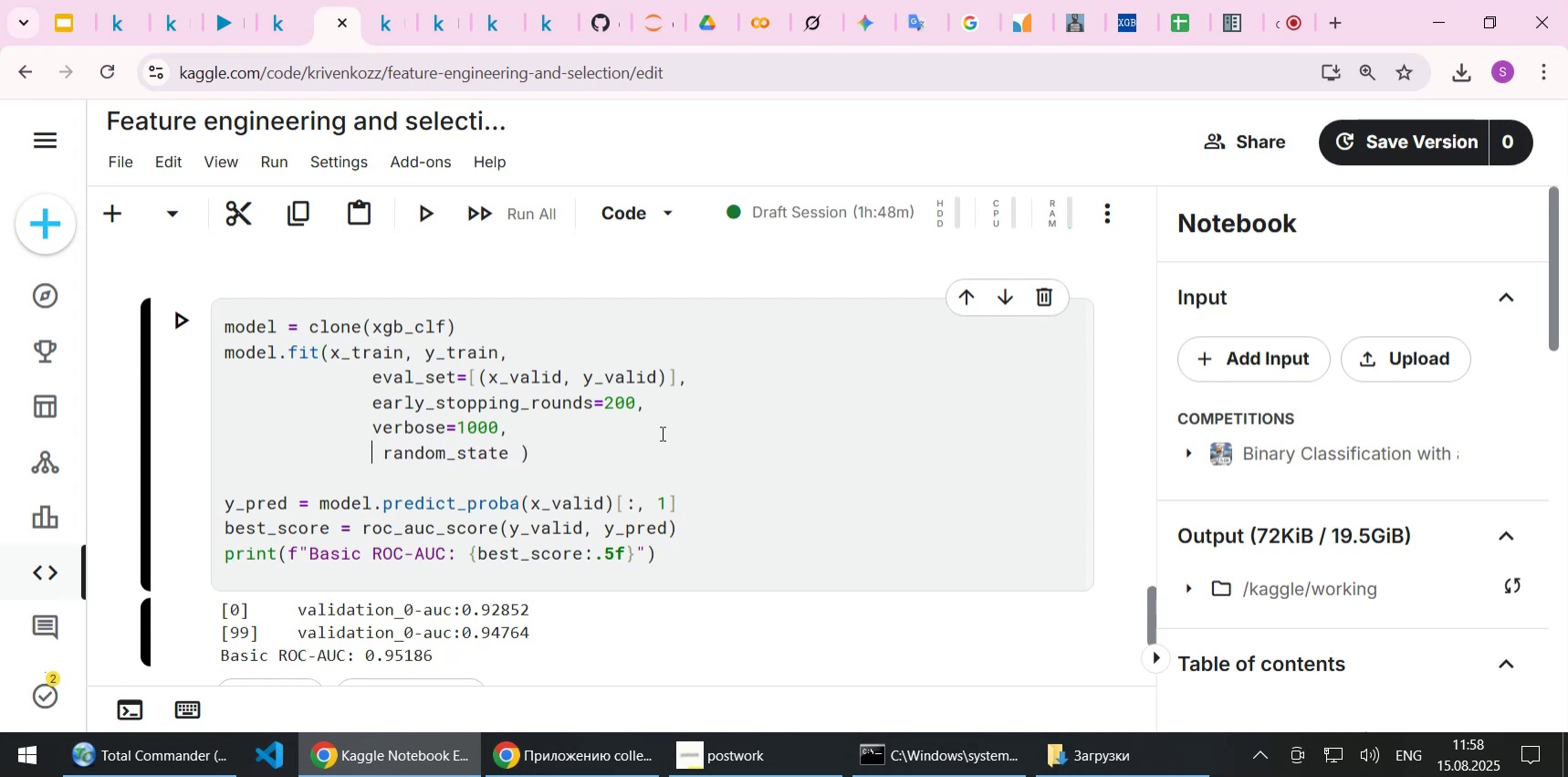 
key(Delete)
 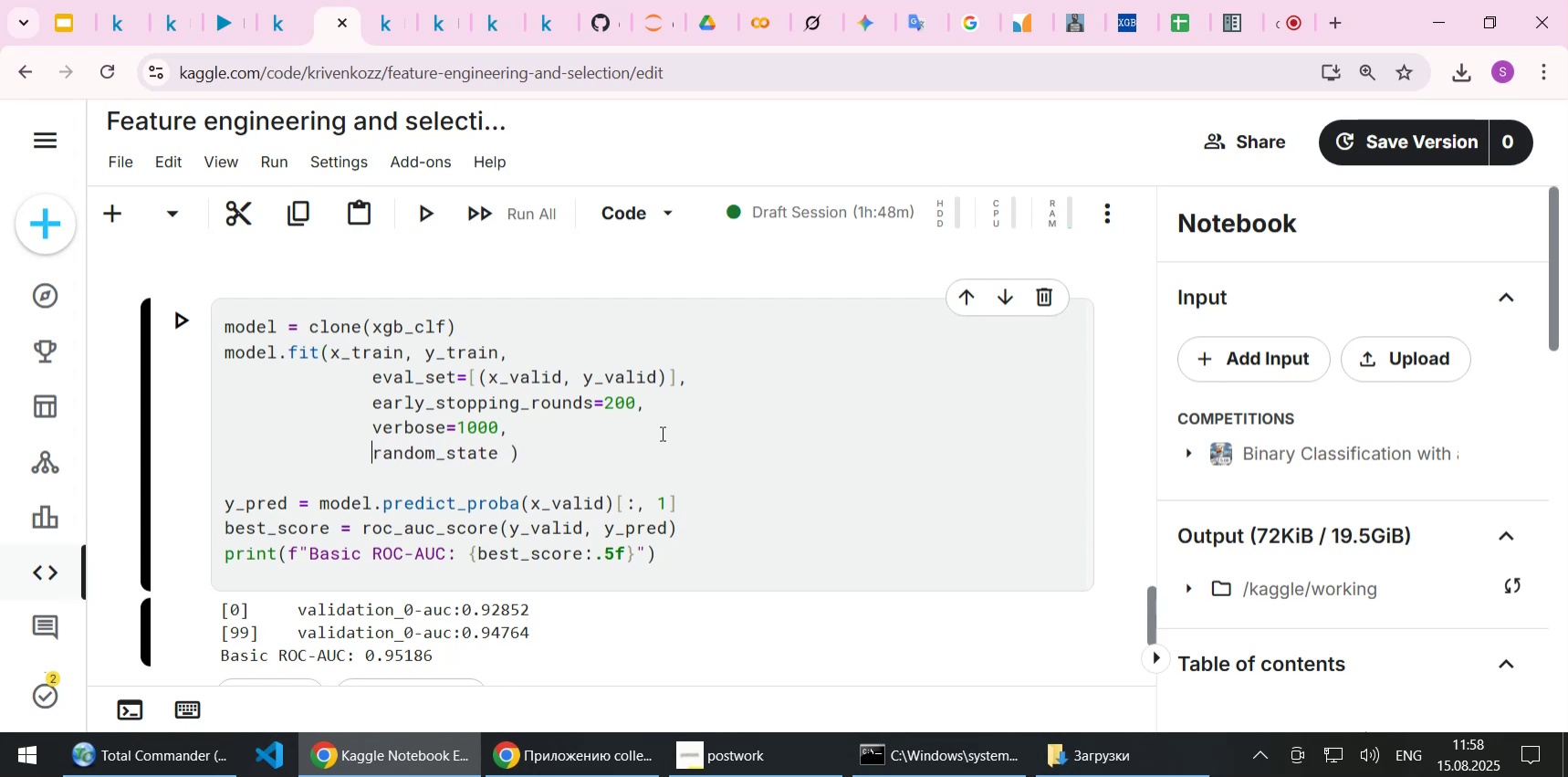 
key(End)
 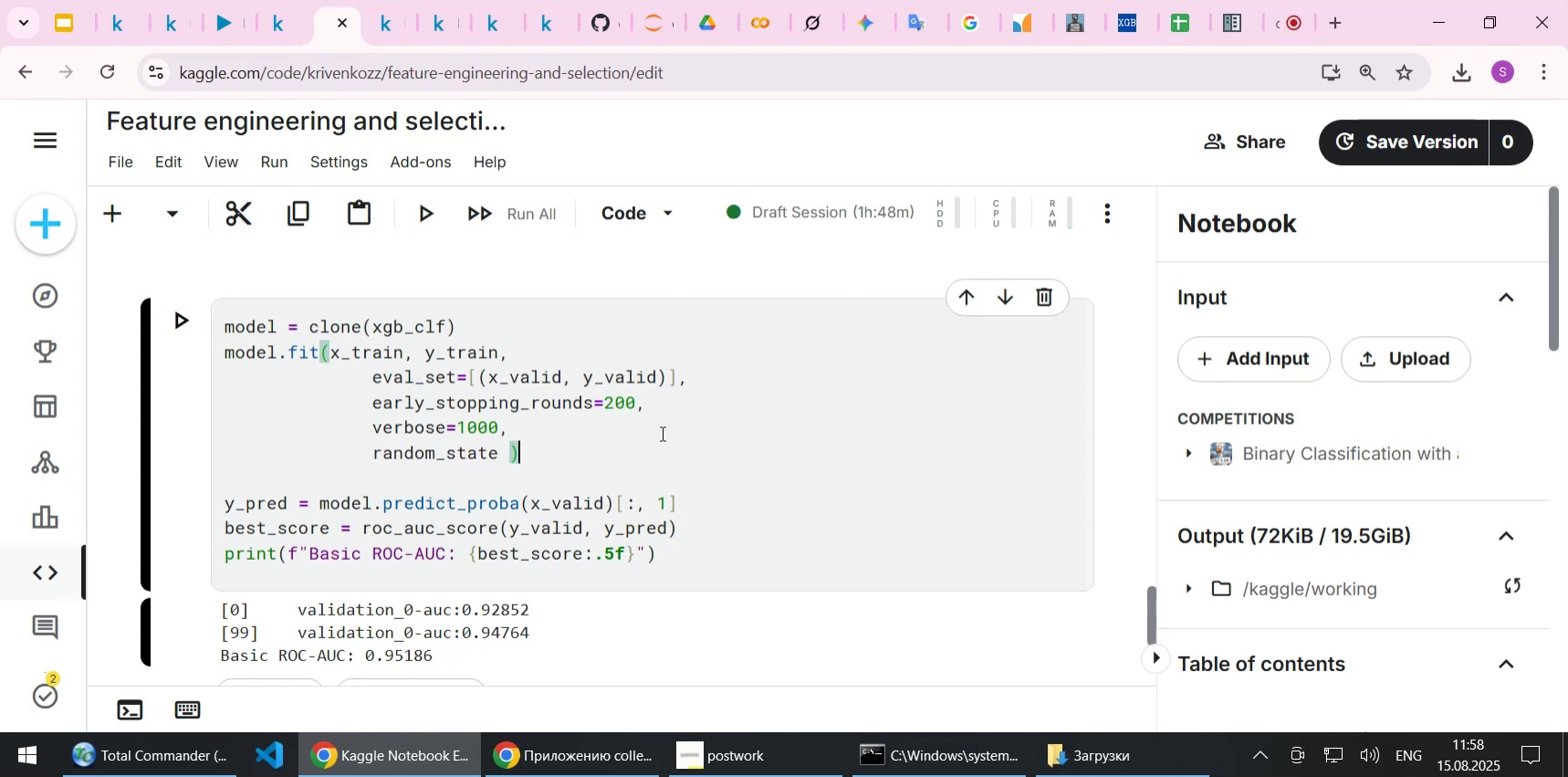 
key(ArrowLeft)
 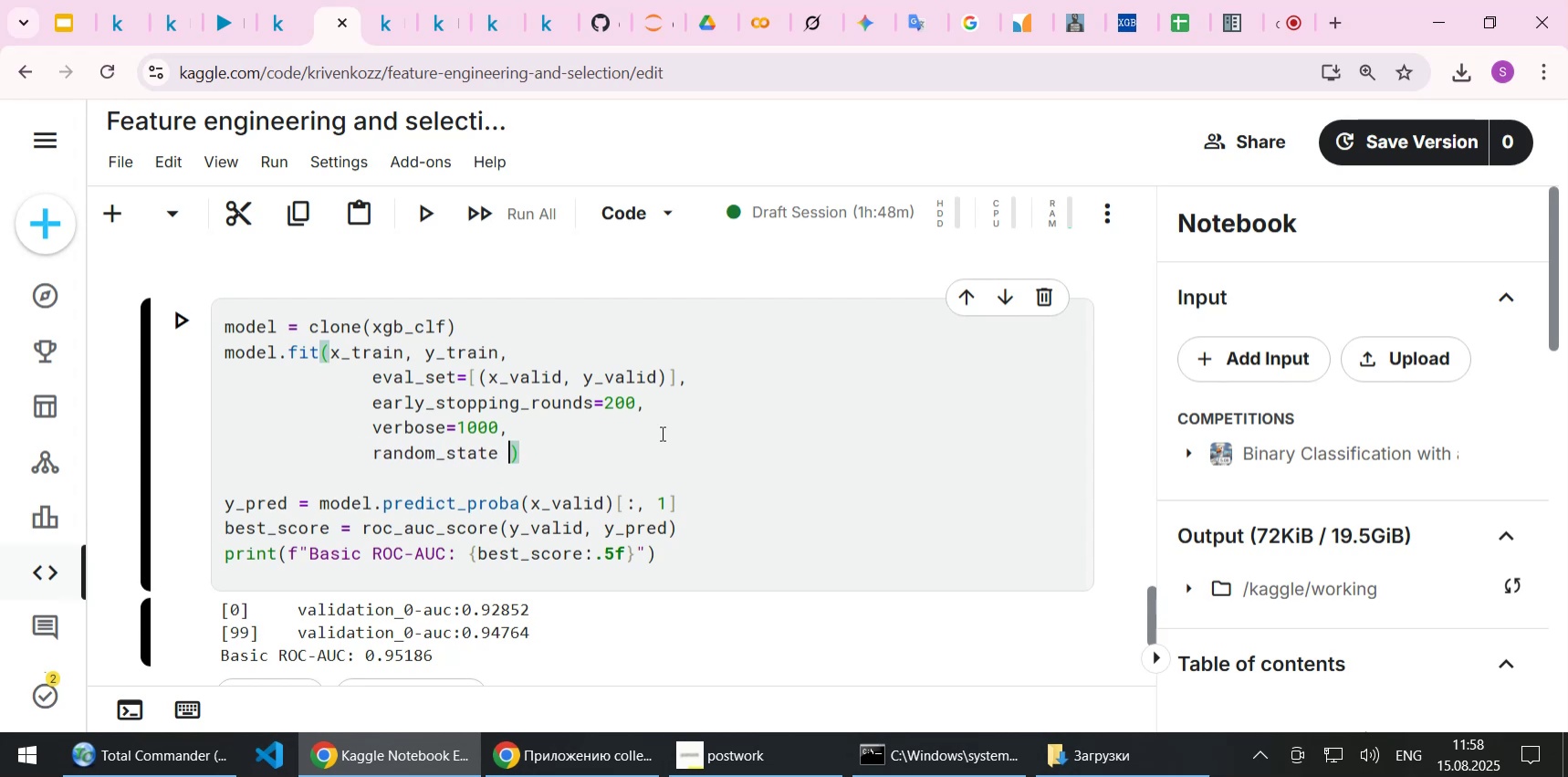 
key(ArrowLeft)
 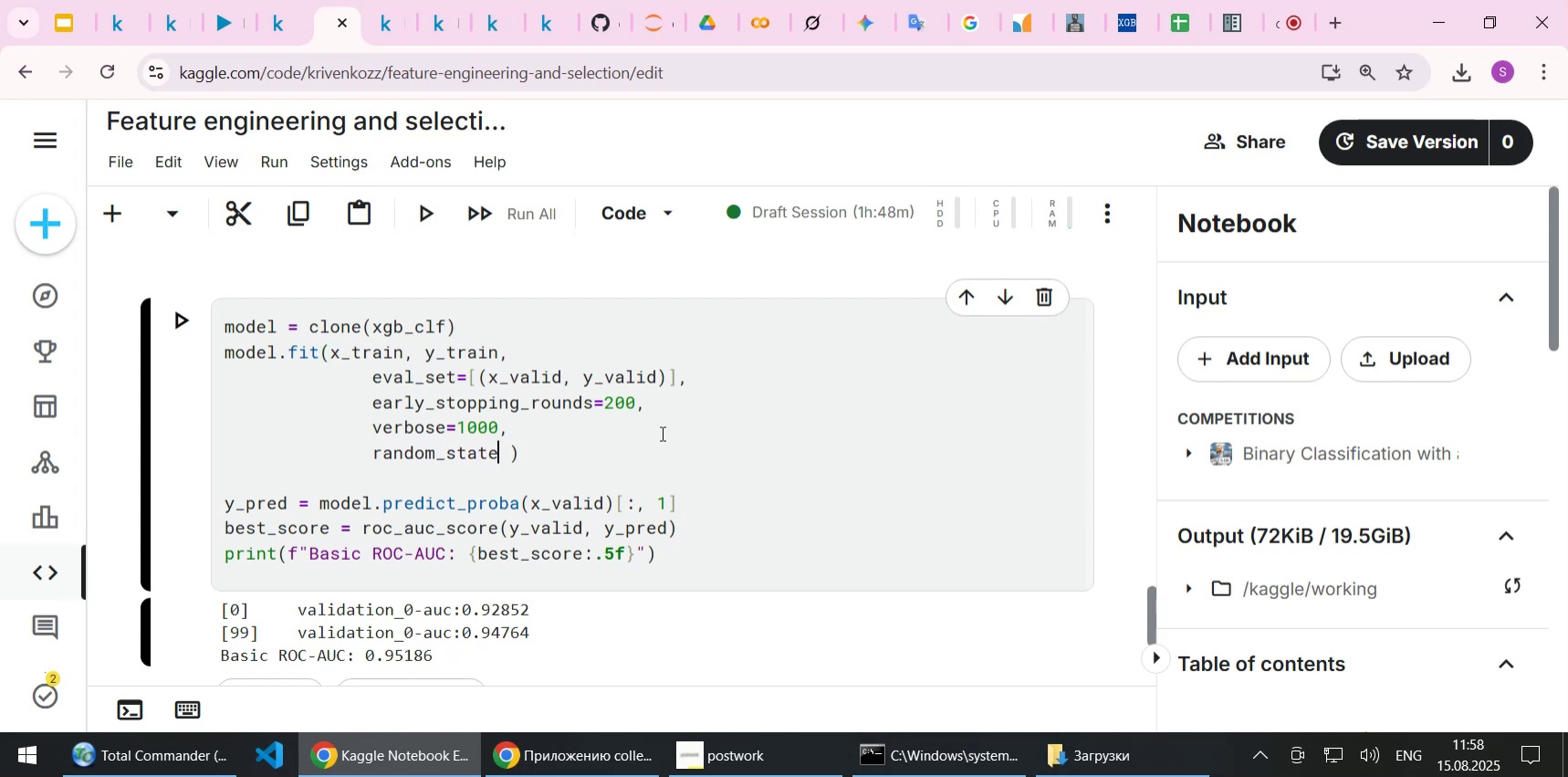 
key(ArrowLeft)
 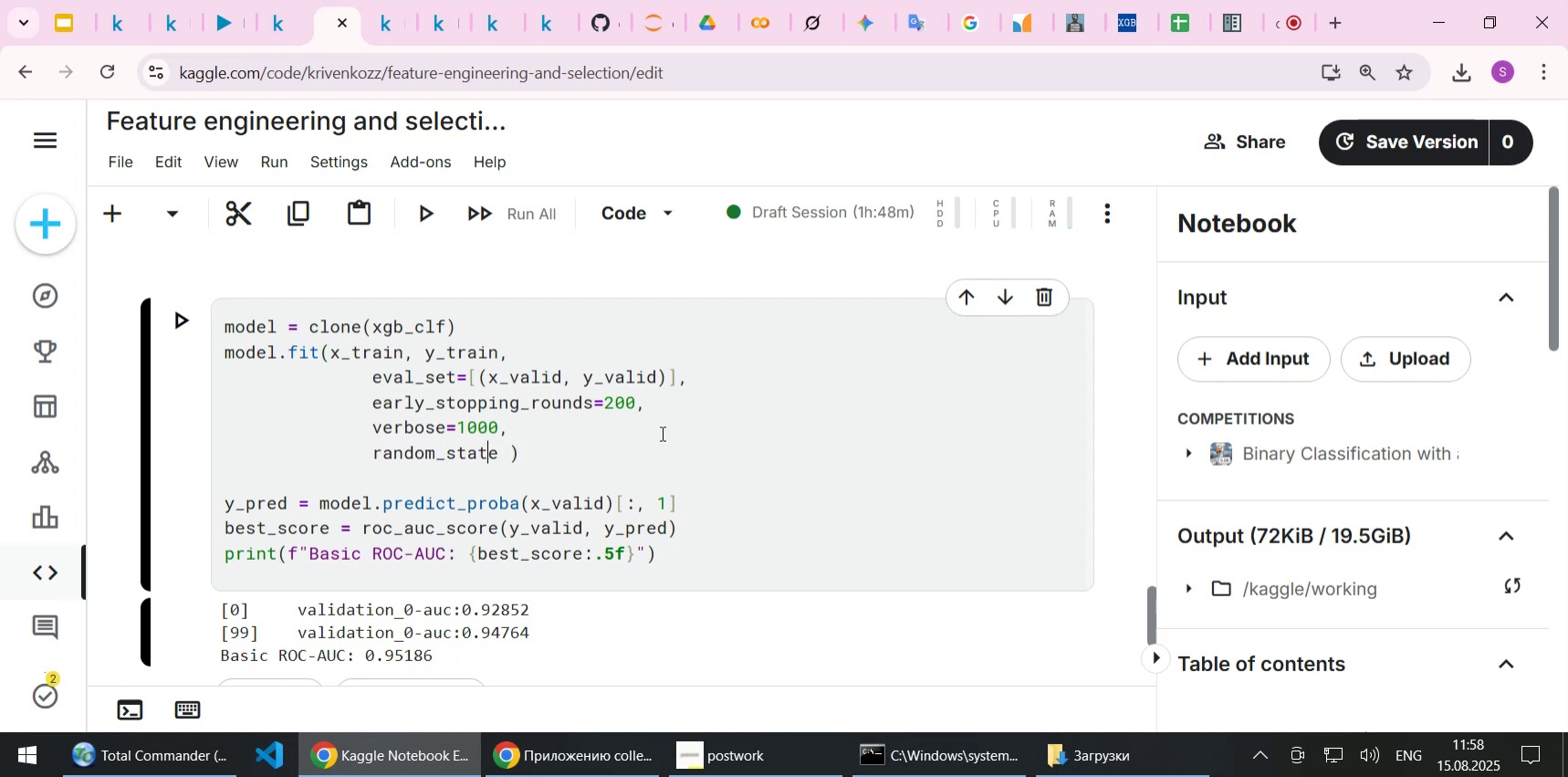 
key(ArrowRight)
 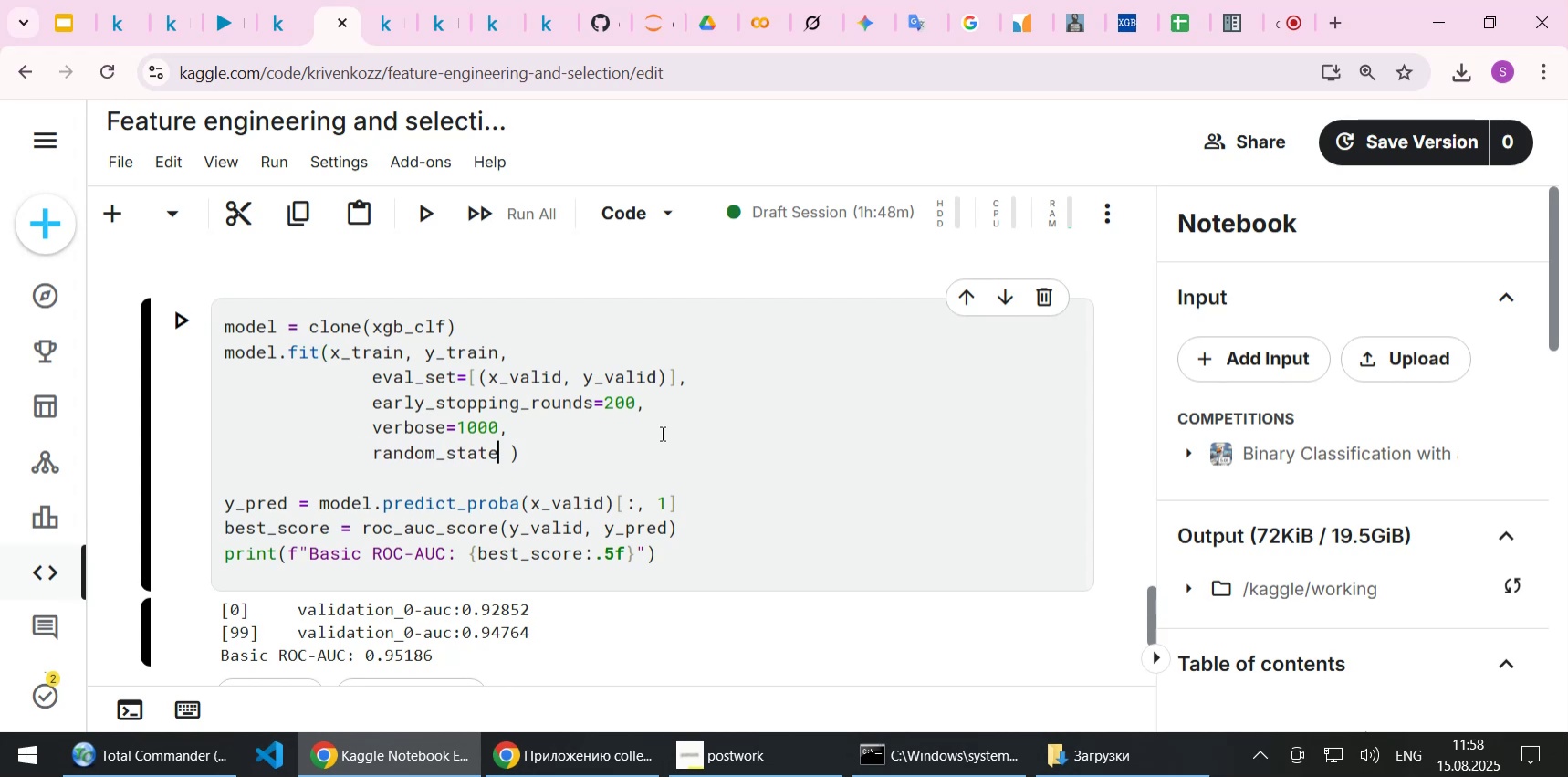 
type(=2025[Delete])
 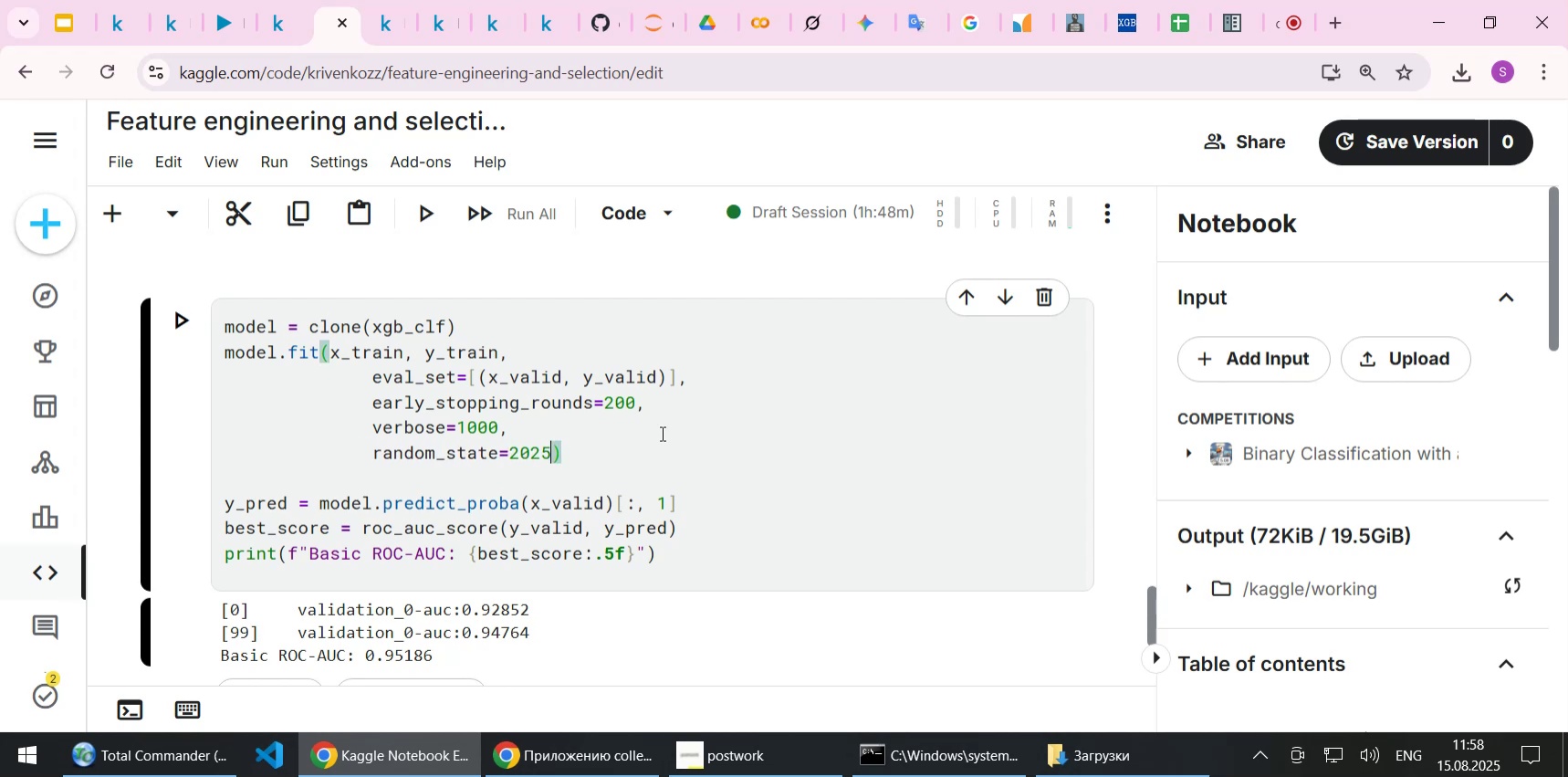 
key(Control+S)
 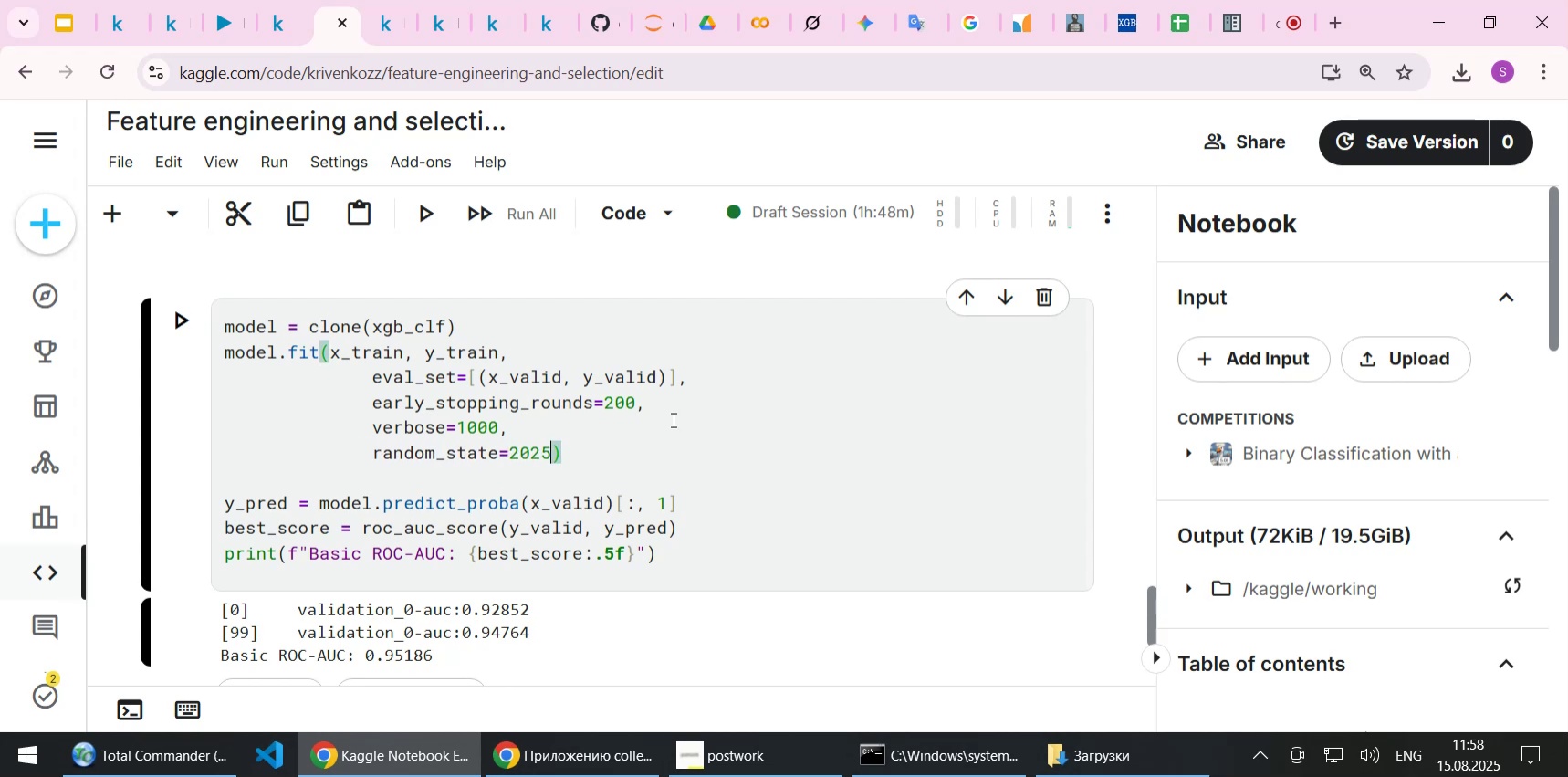 
scroll: coordinate [667, 424], scroll_direction: up, amount: 6.0
 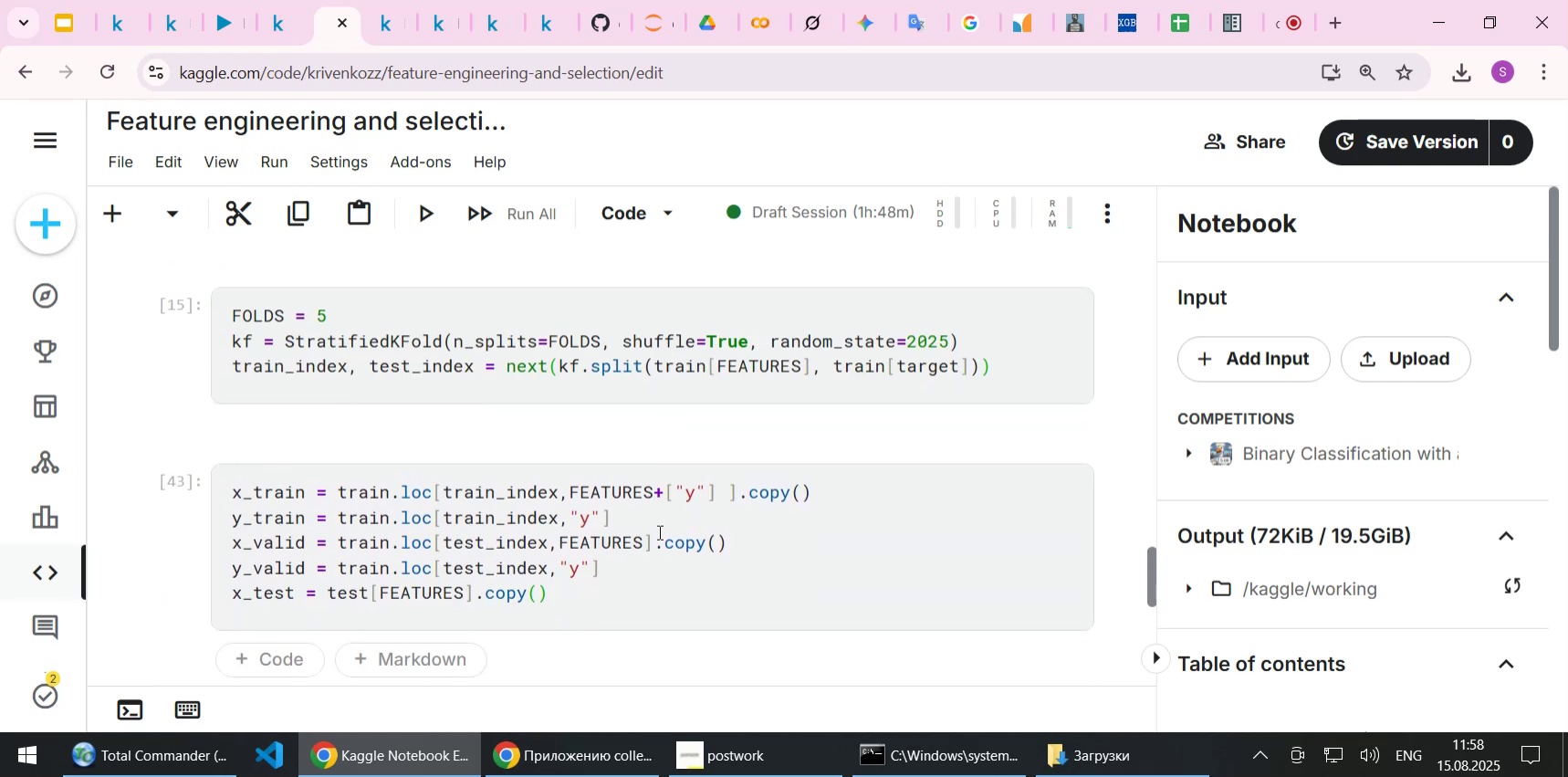 
left_click([656, 582])
 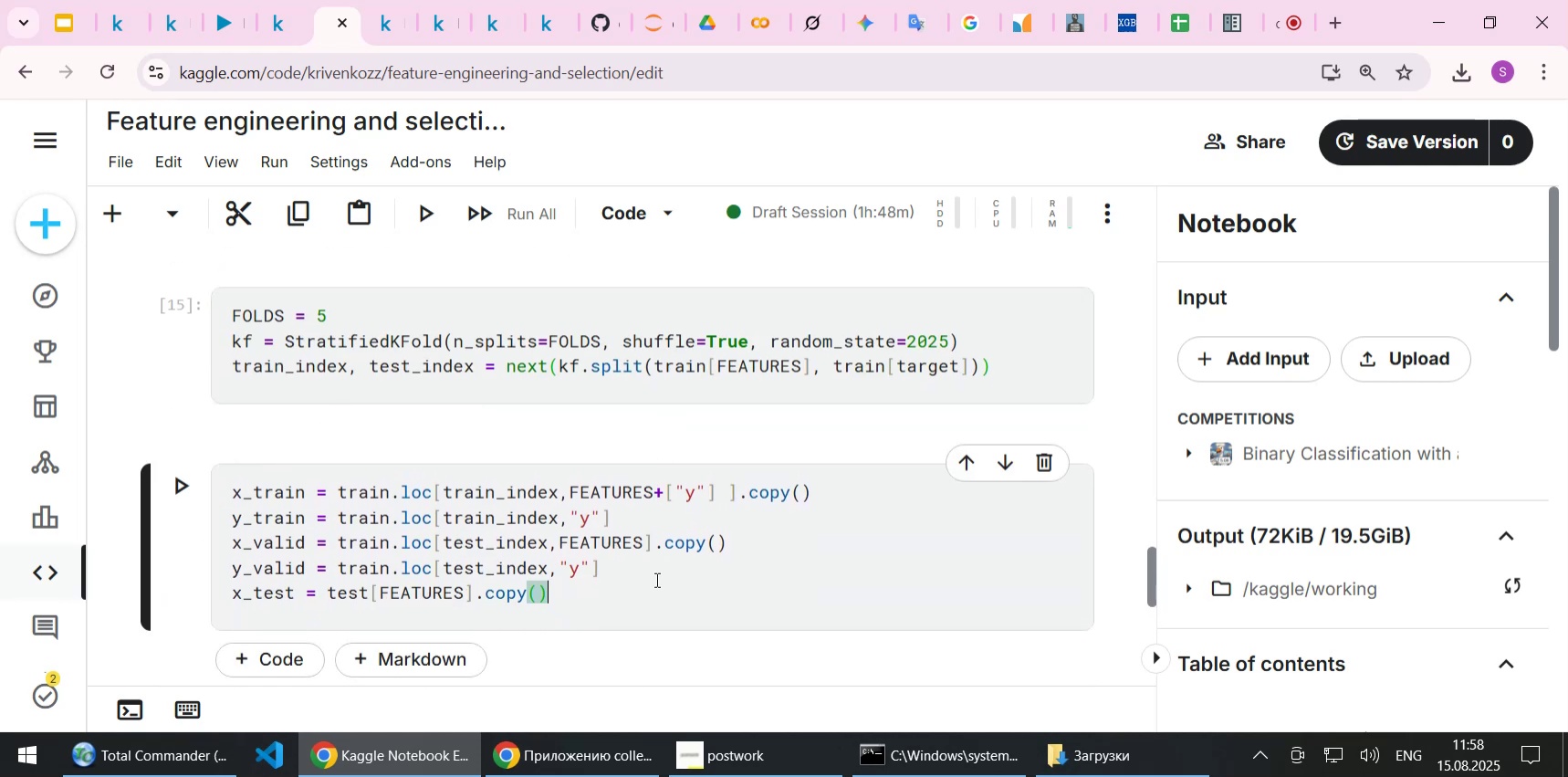 
key(Shift+Enter)
 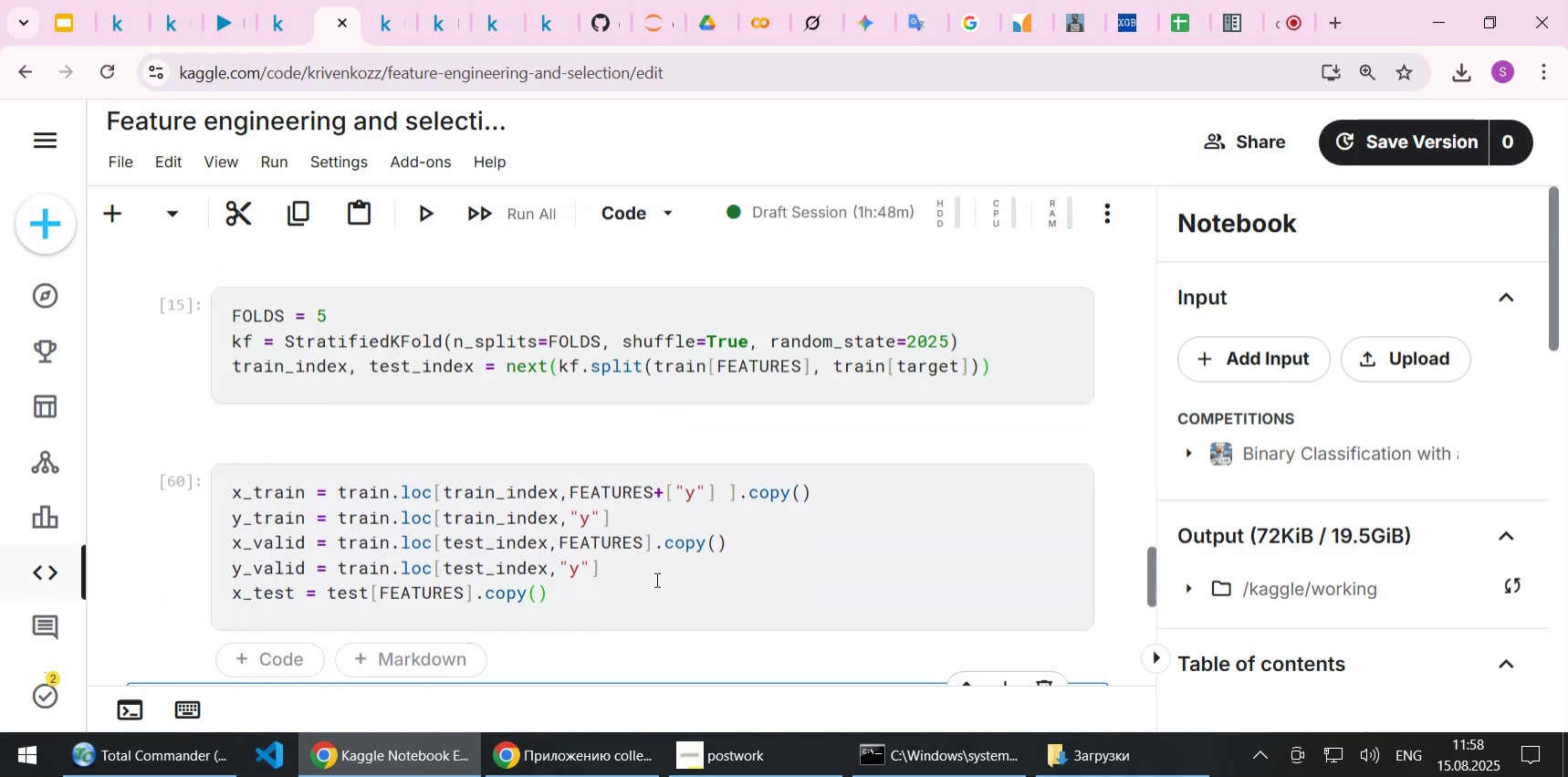 
scroll: coordinate [655, 579], scroll_direction: down, amount: 3.0
 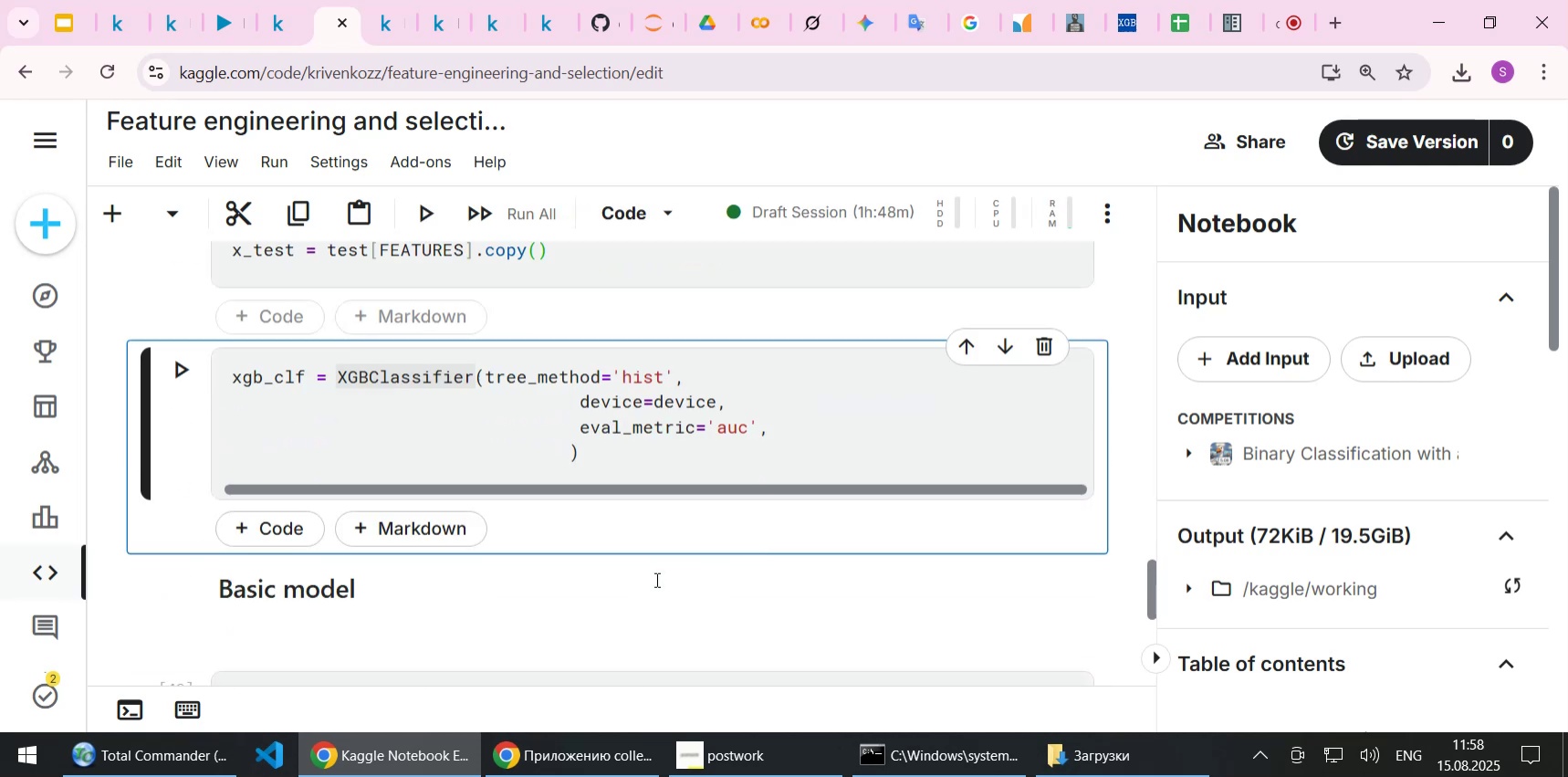 
key(Shift+Enter)
 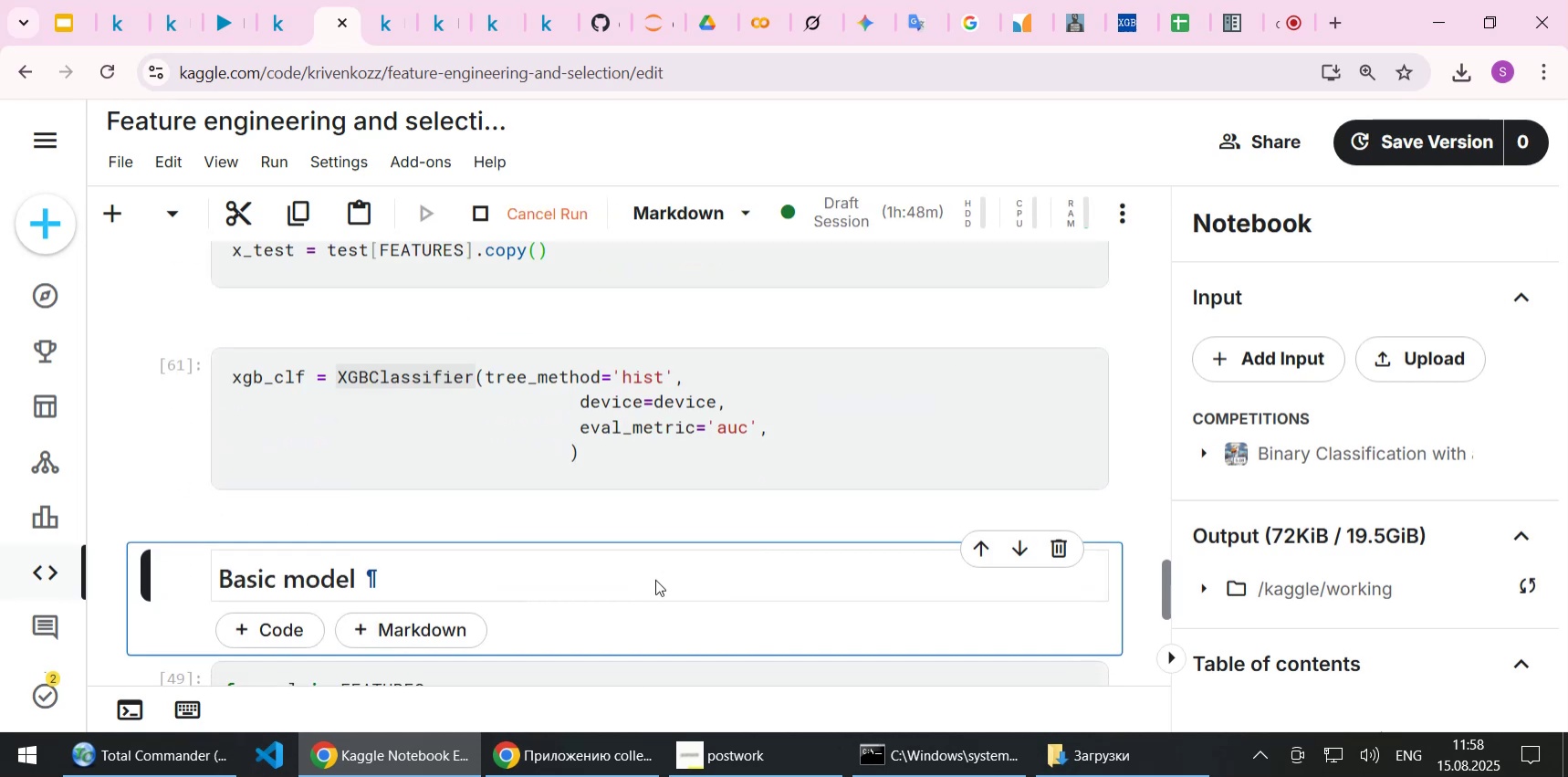 
scroll: coordinate [655, 579], scroll_direction: down, amount: 2.0
 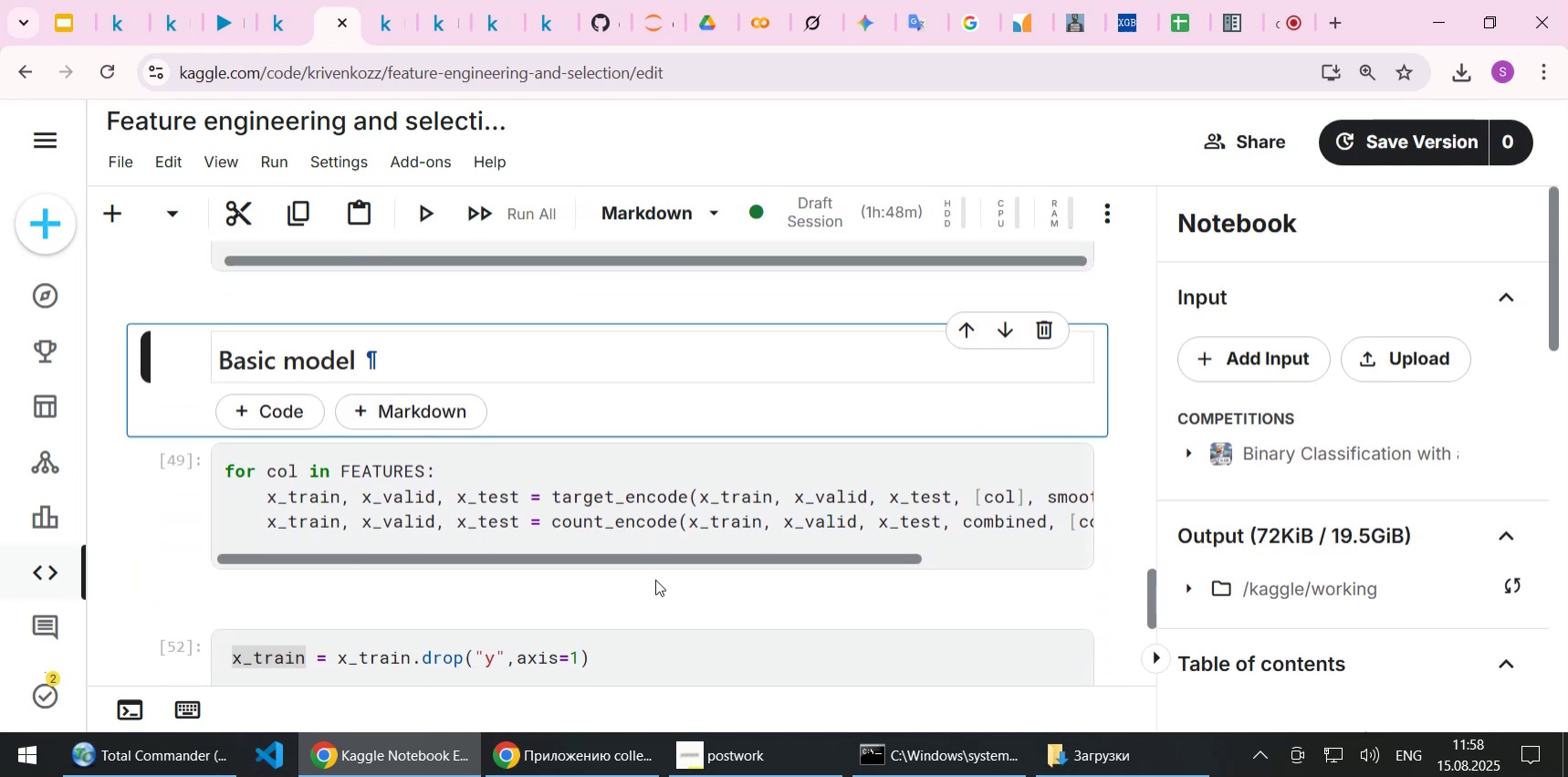 
key(Shift+Enter)
 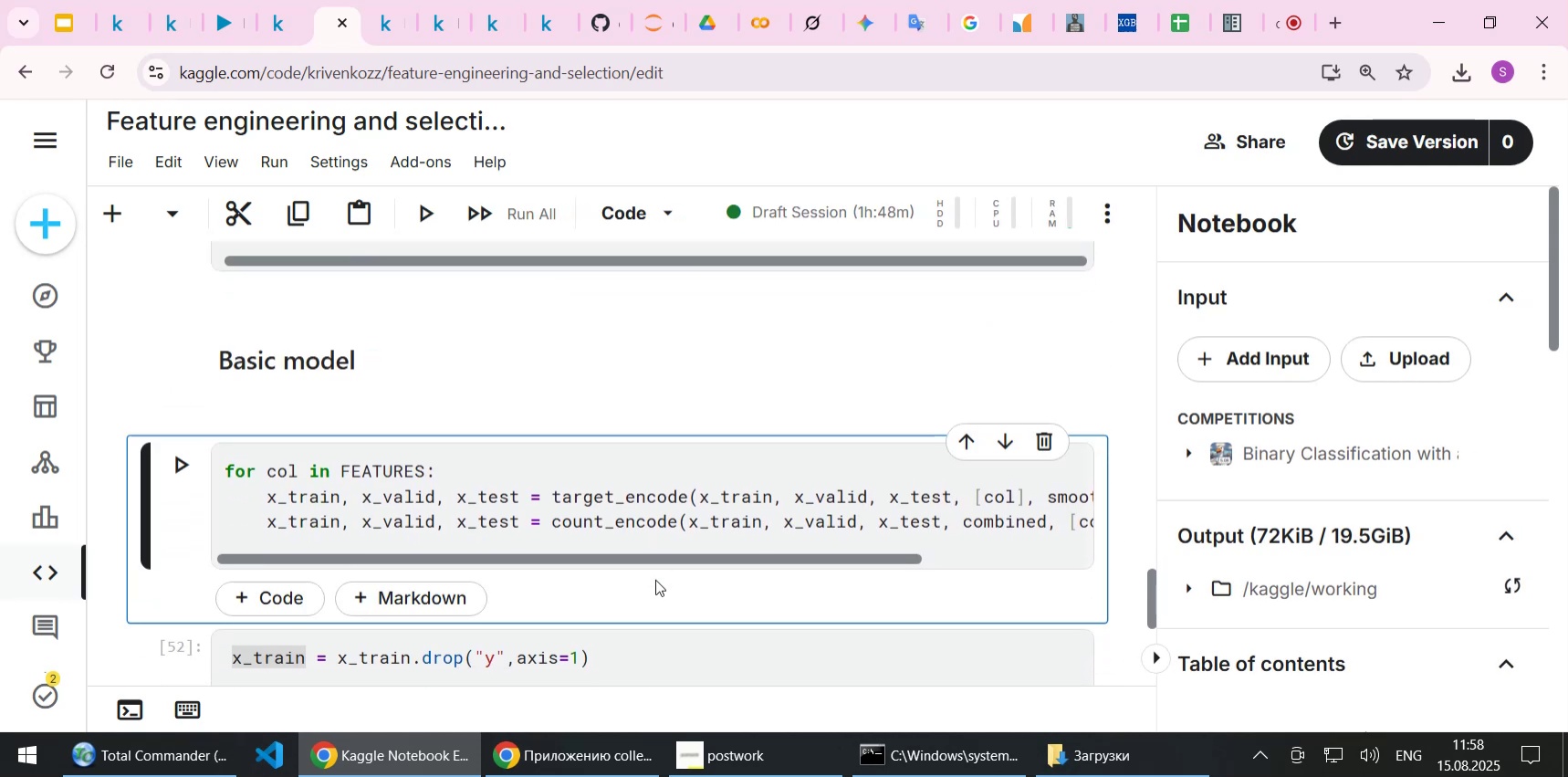 
key(Shift+Enter)
 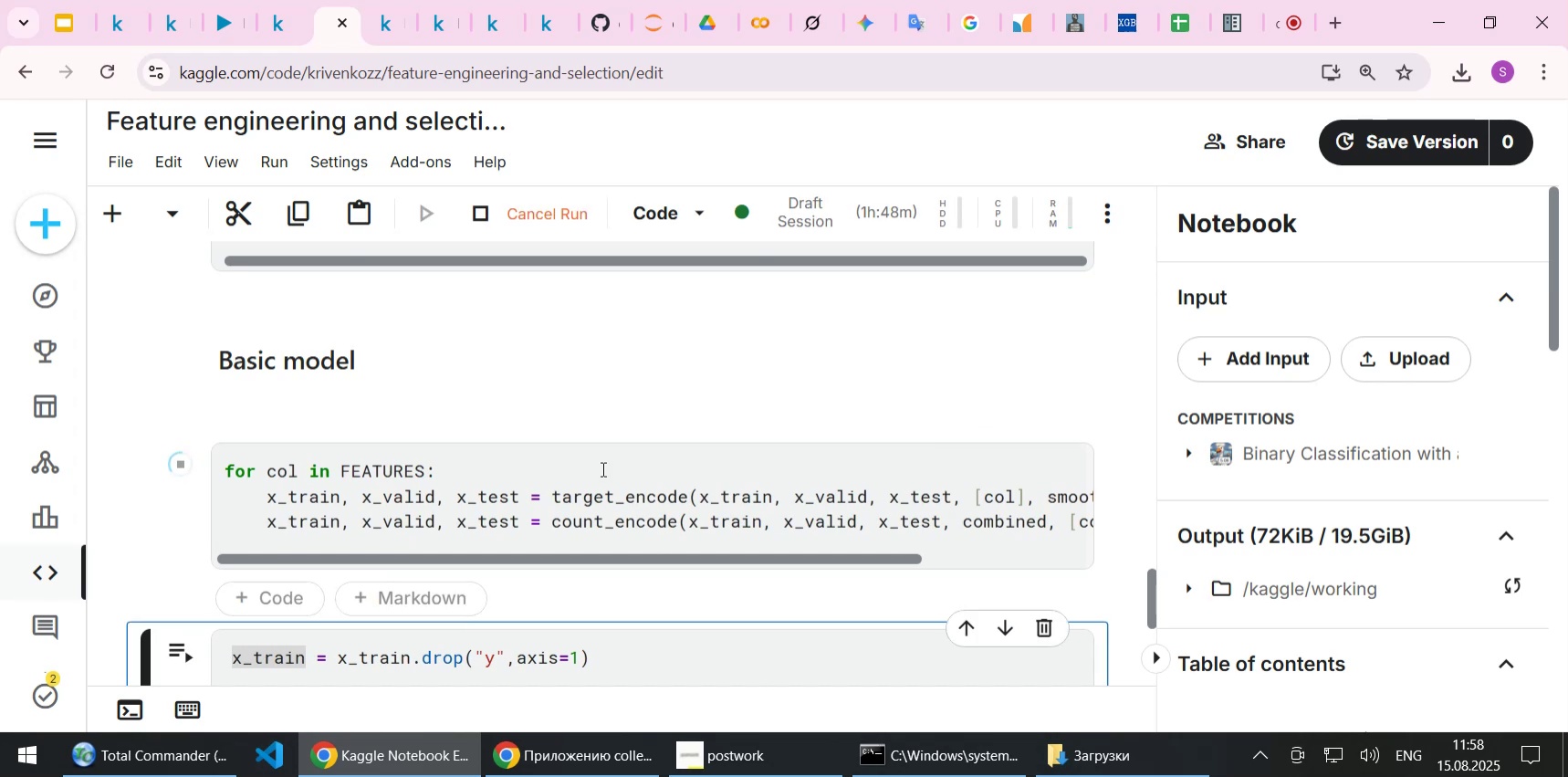 
scroll: coordinate [601, 468], scroll_direction: down, amount: 3.0
 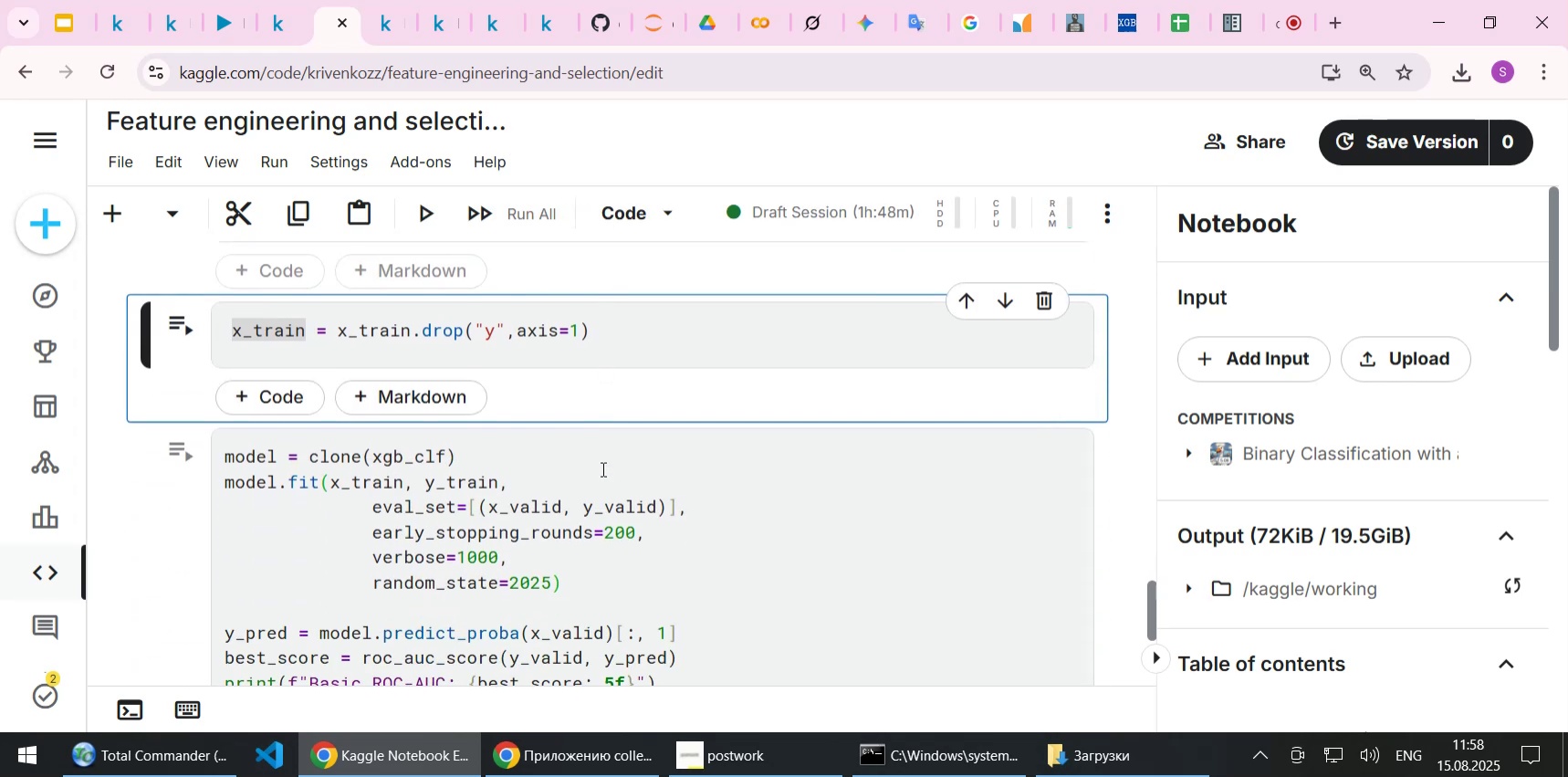 
key(Shift+Enter)
 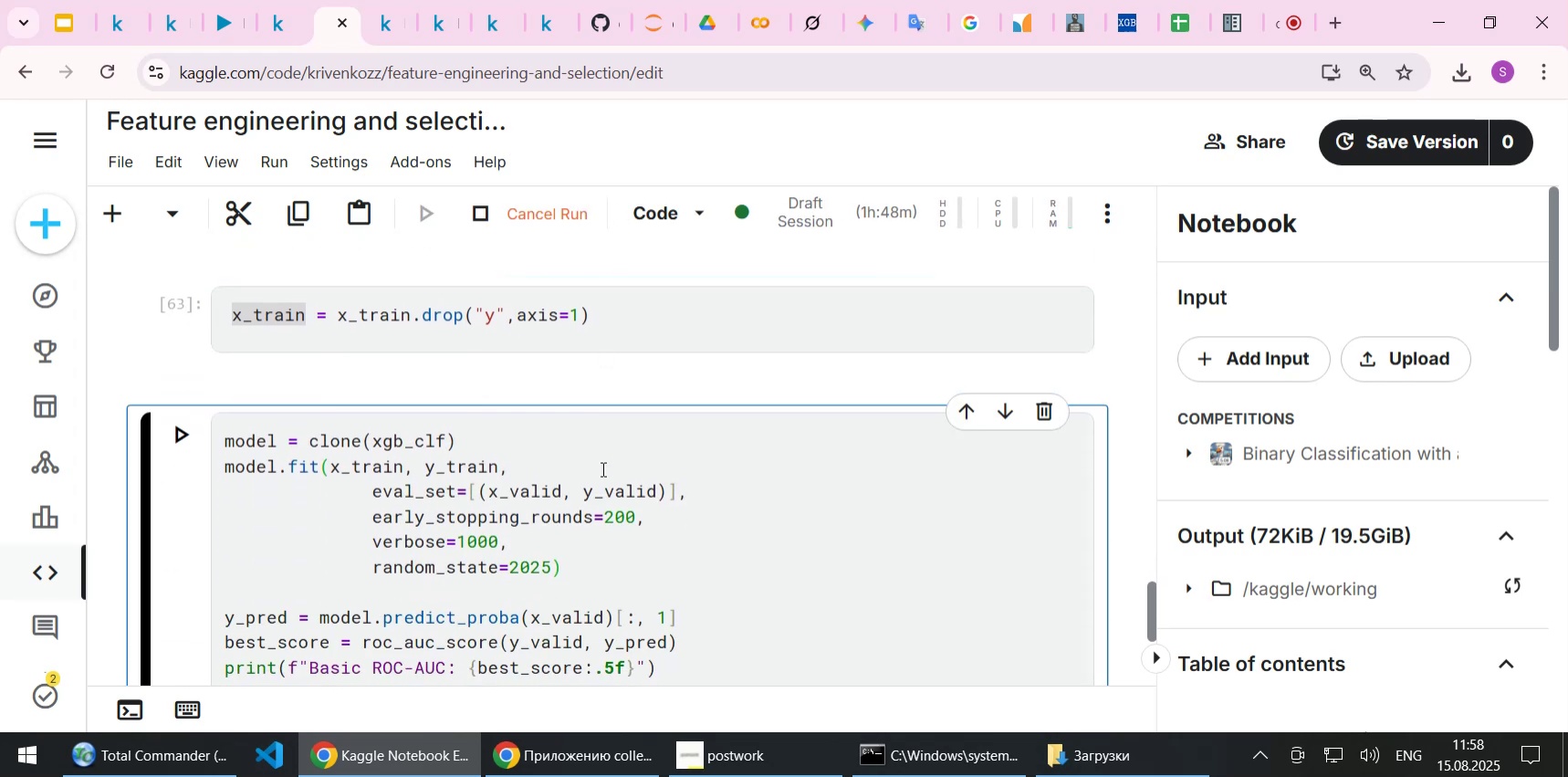 
key(Shift+ShiftLeft)
 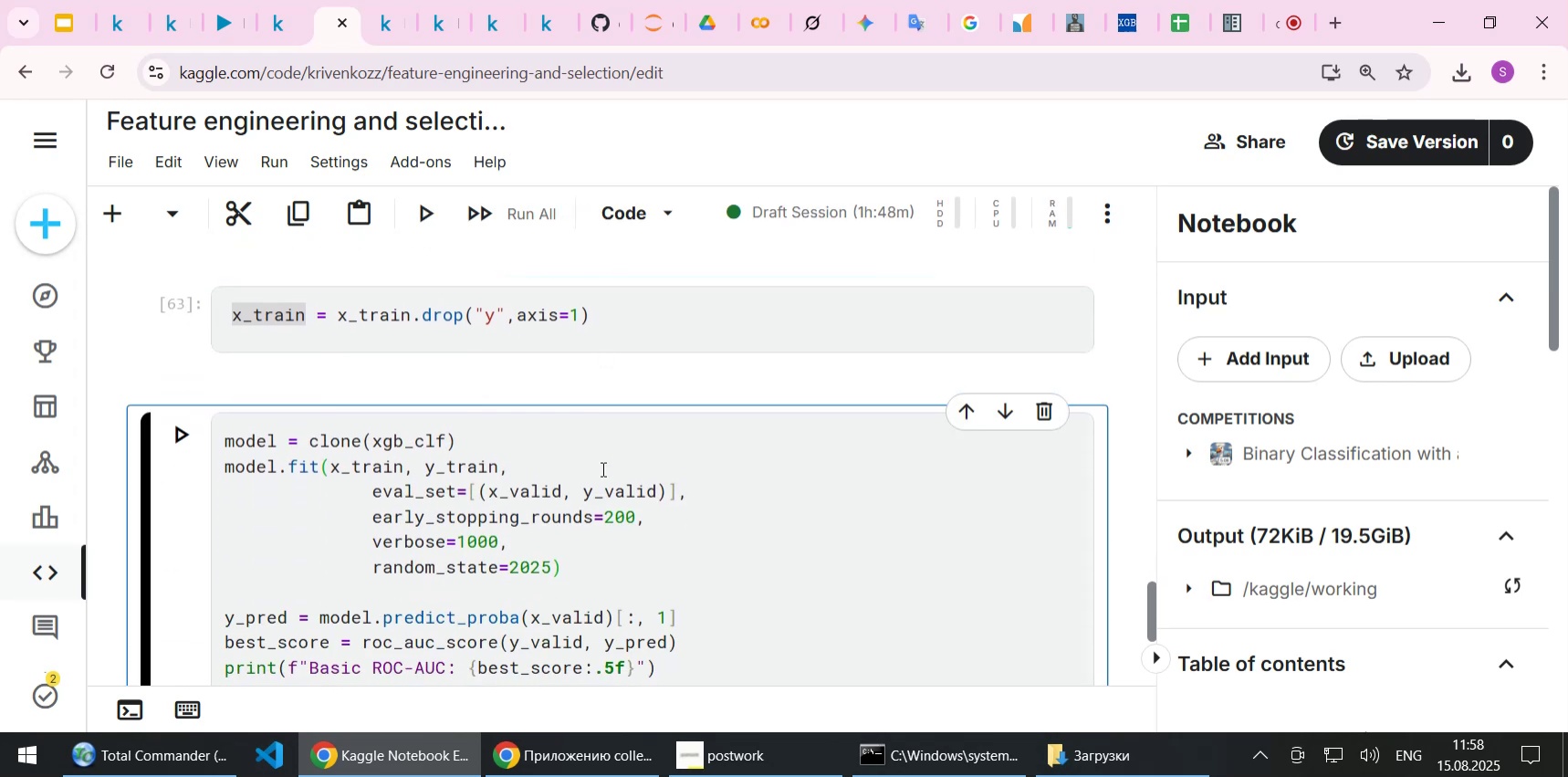 
key(Shift+Enter)
 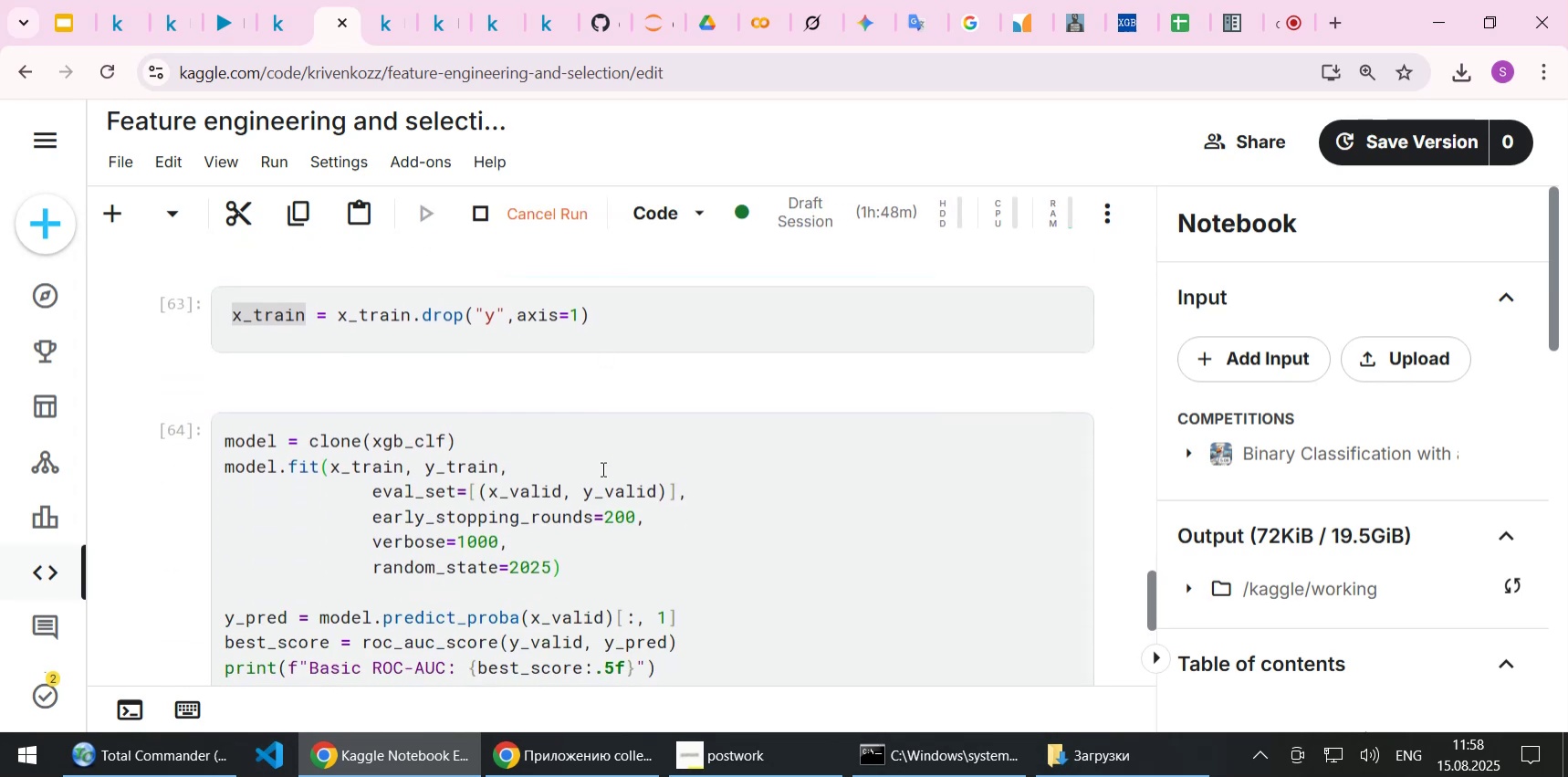 
scroll: coordinate [631, 416], scroll_direction: down, amount: 5.0
 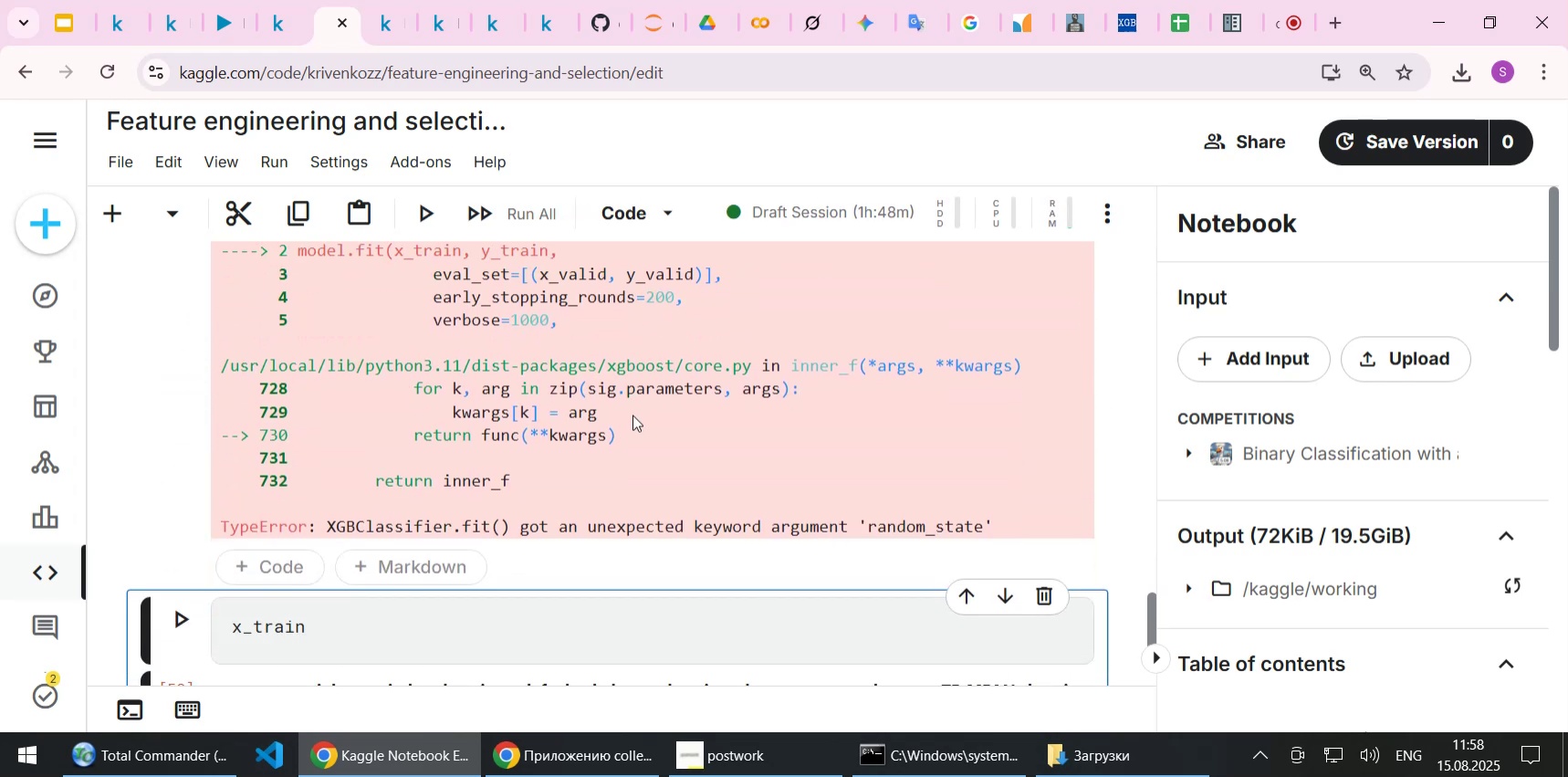 
scroll: coordinate [632, 415], scroll_direction: up, amount: 4.0
 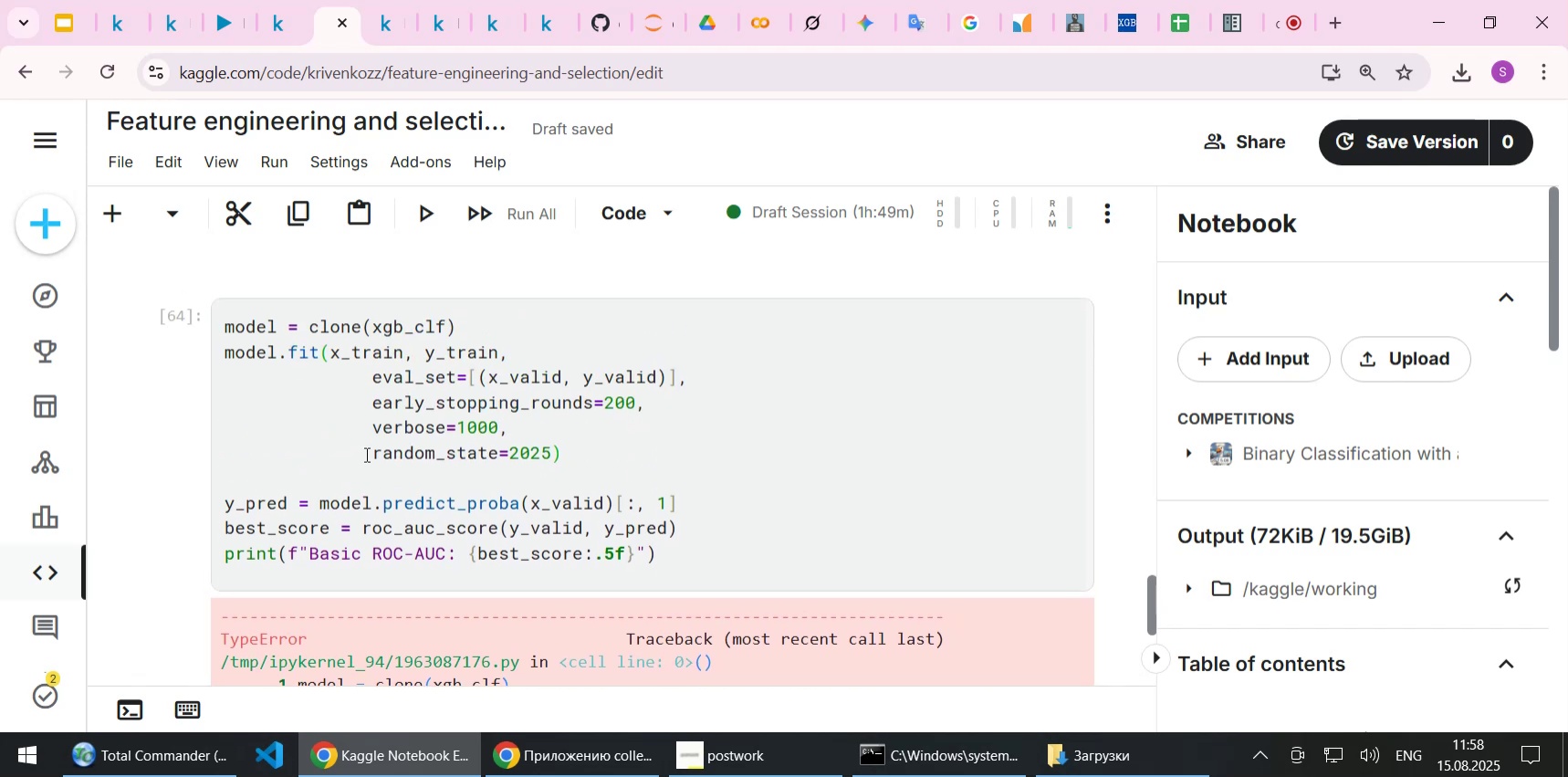 
left_click_drag(start_coordinate=[373, 452], to_coordinate=[549, 450])
 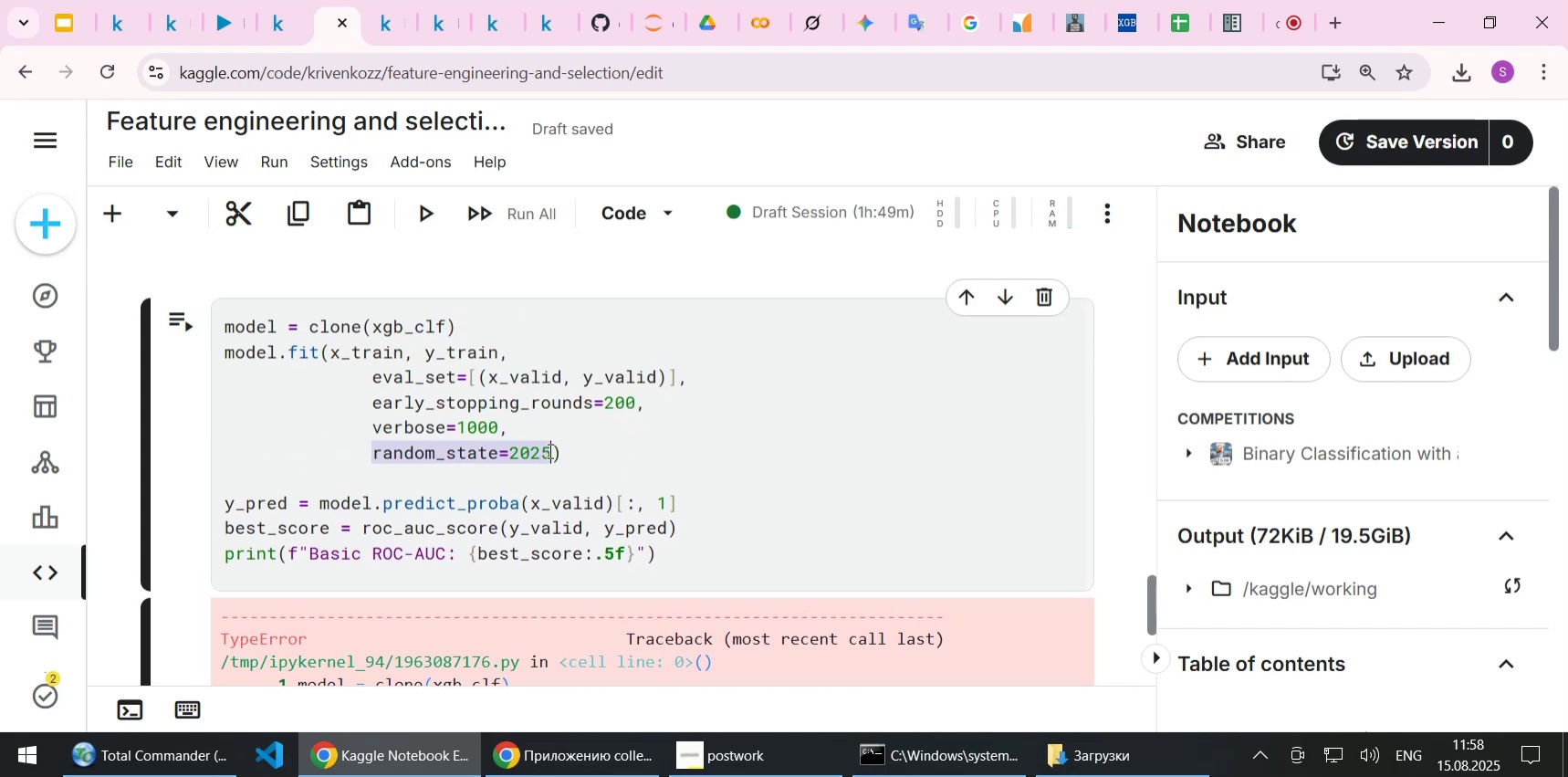 
key(Control+X)
 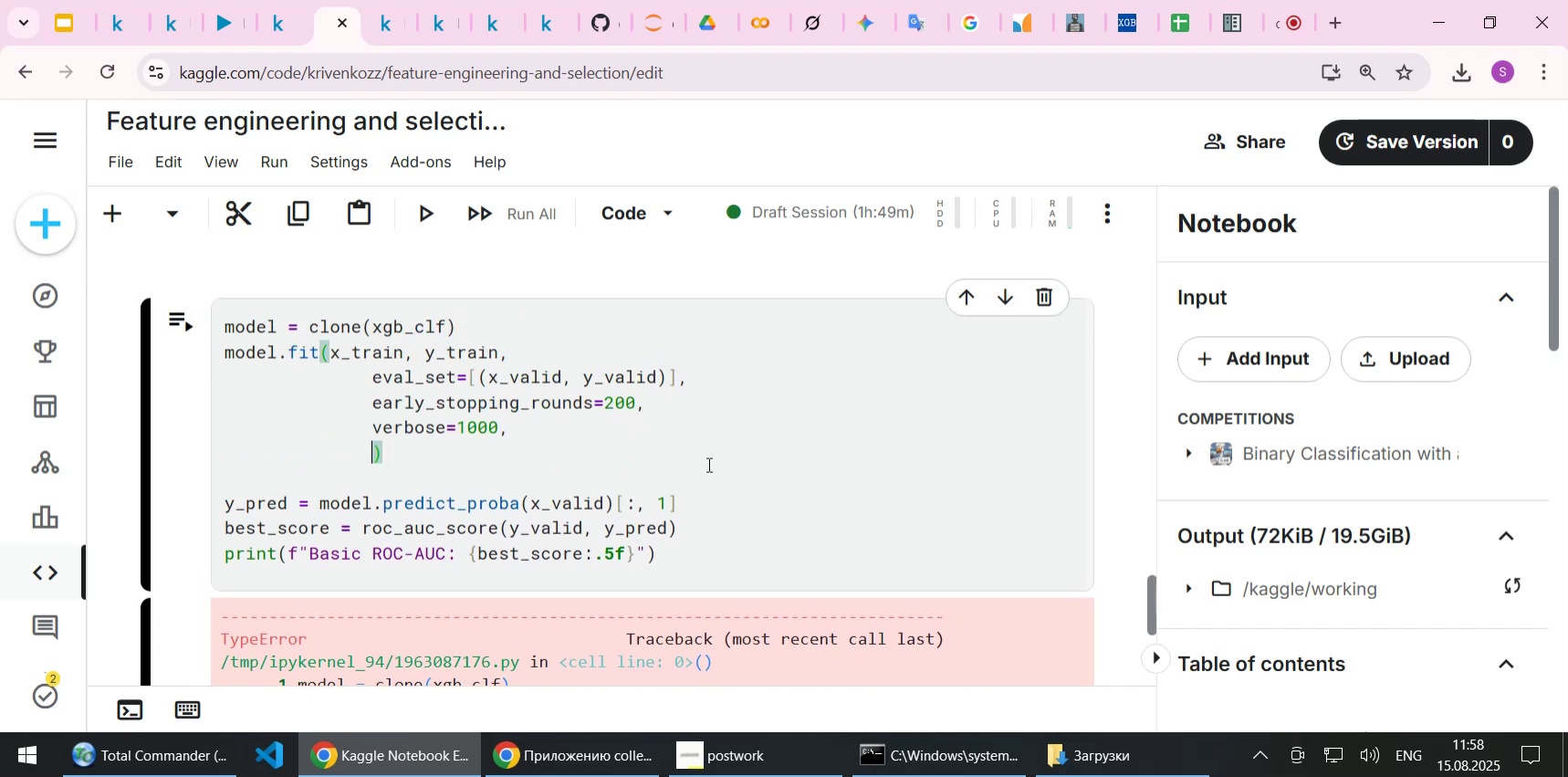 
scroll: coordinate [620, 450], scroll_direction: up, amount: 9.0
 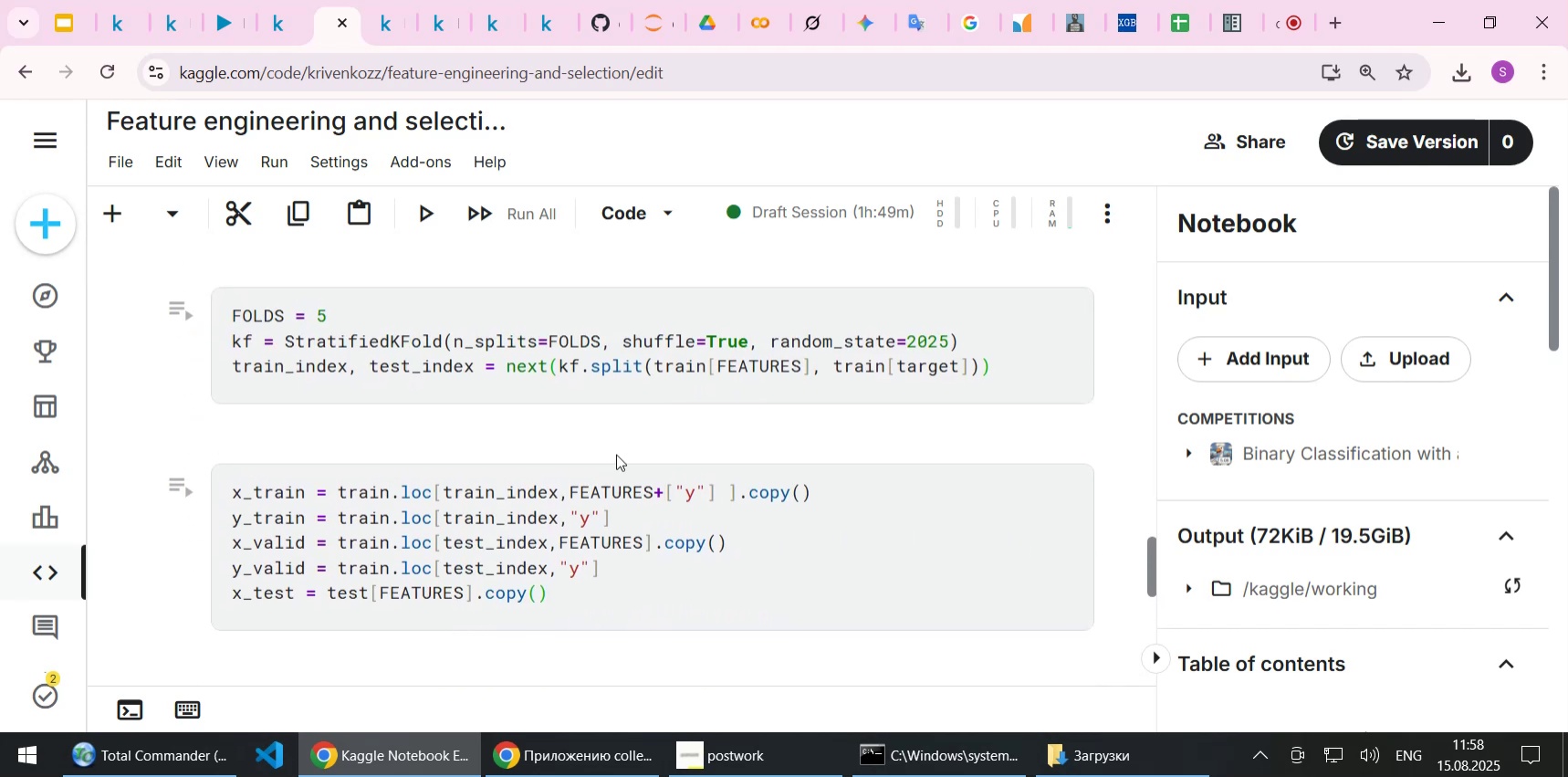 
scroll: coordinate [614, 458], scroll_direction: down, amount: 2.0
 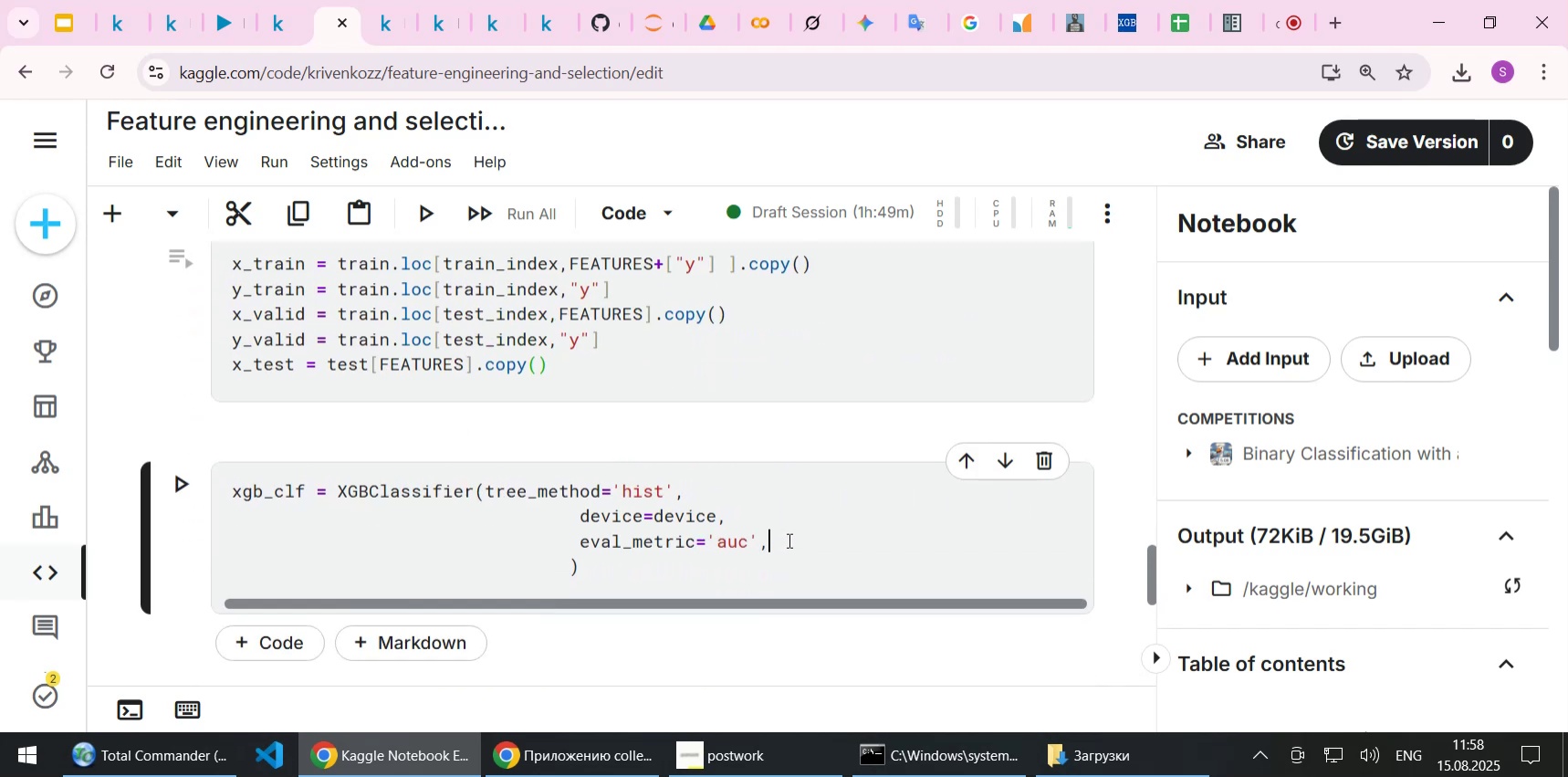 
key(Backslash)
 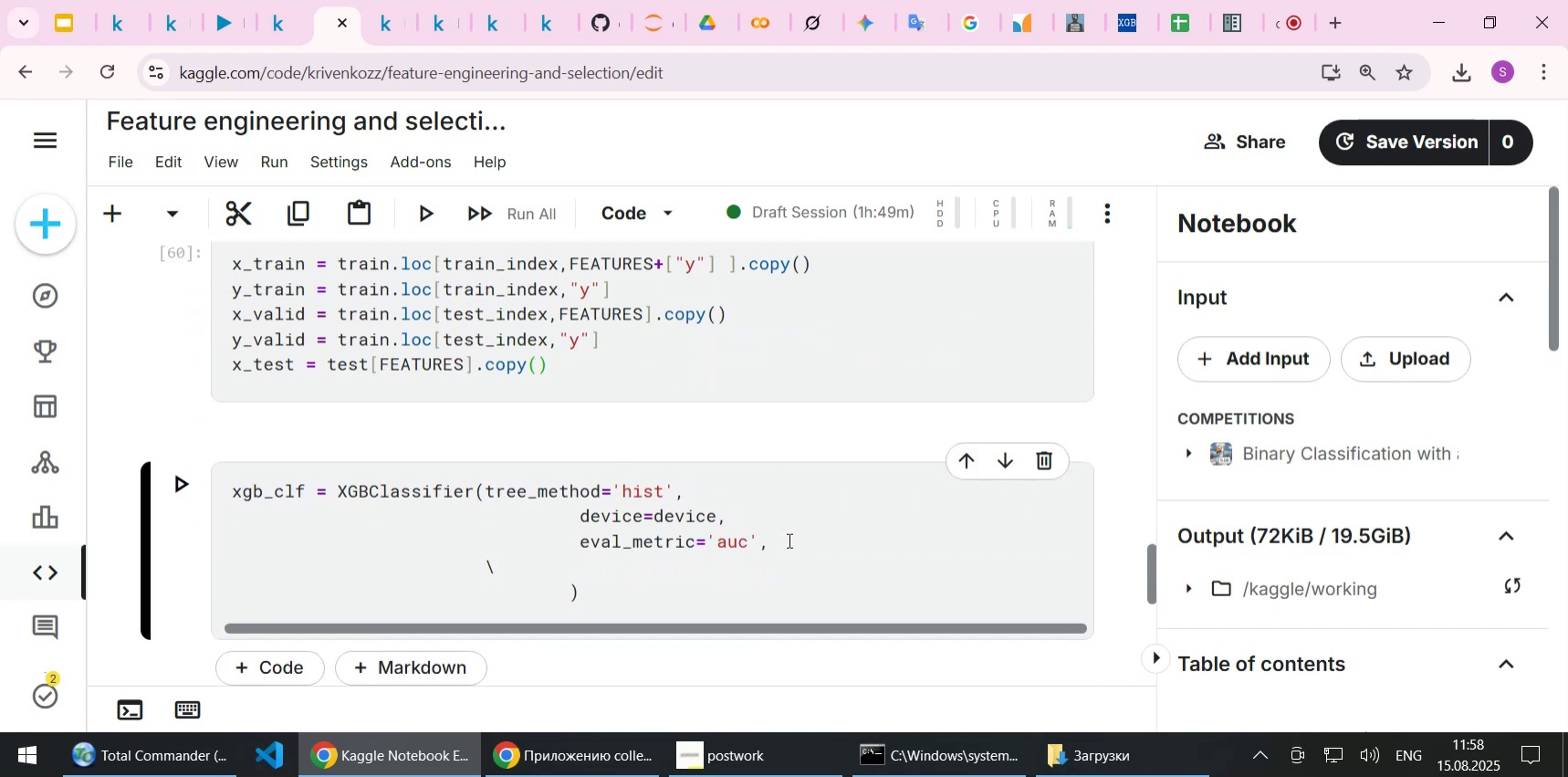 
key(Enter)
 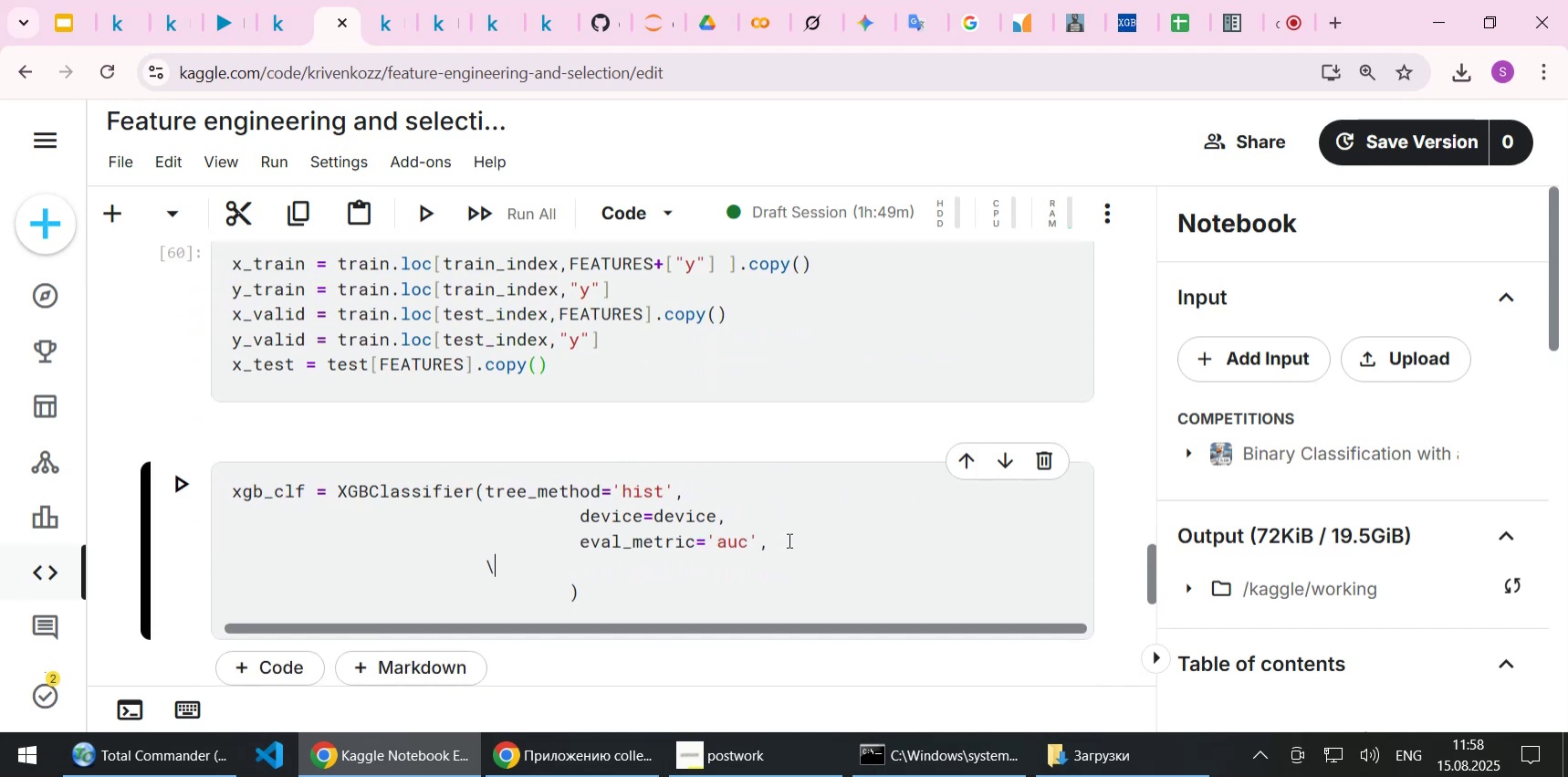 
key(Backspace)
 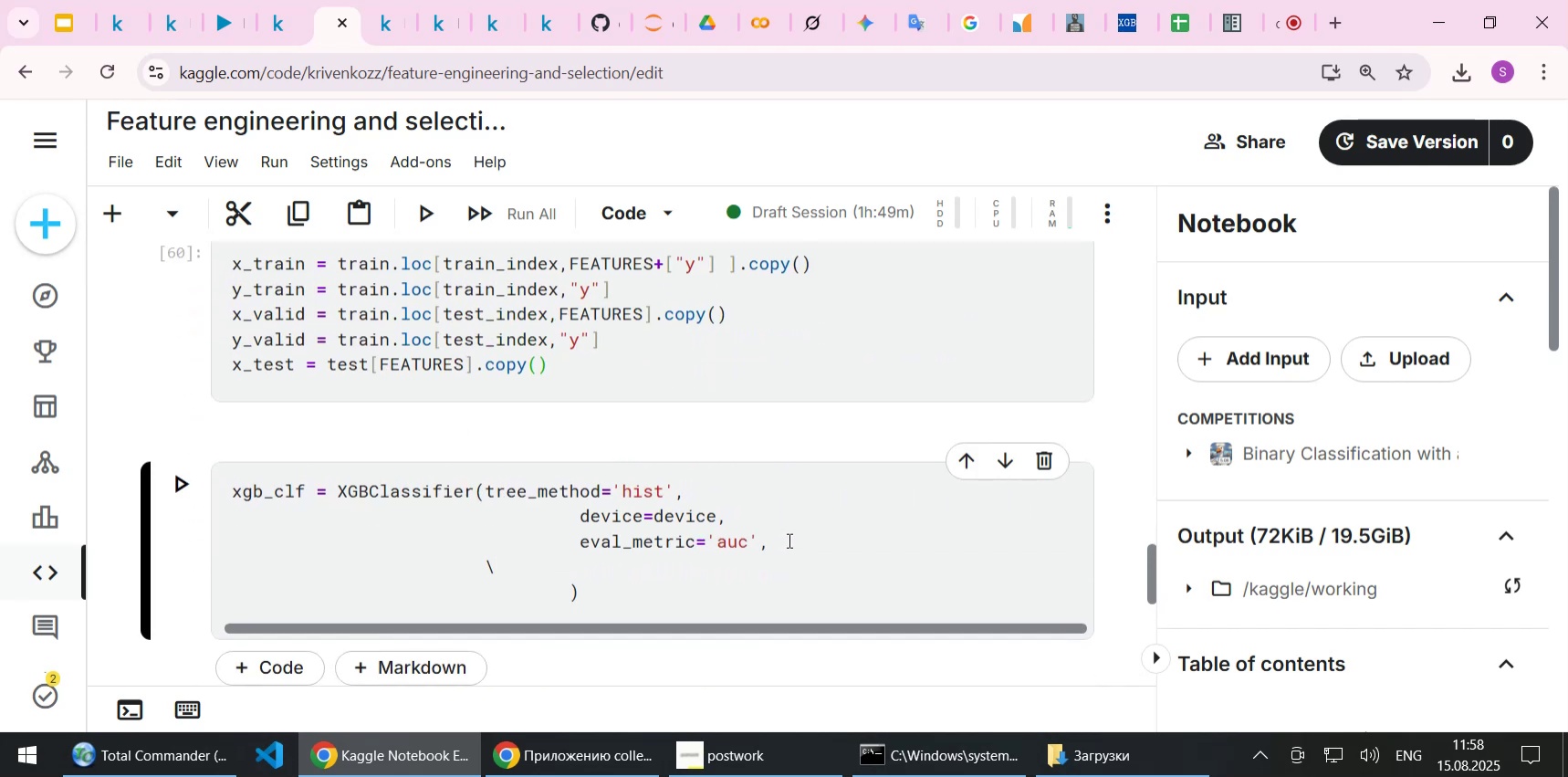 
key(Control+ControlLeft)
 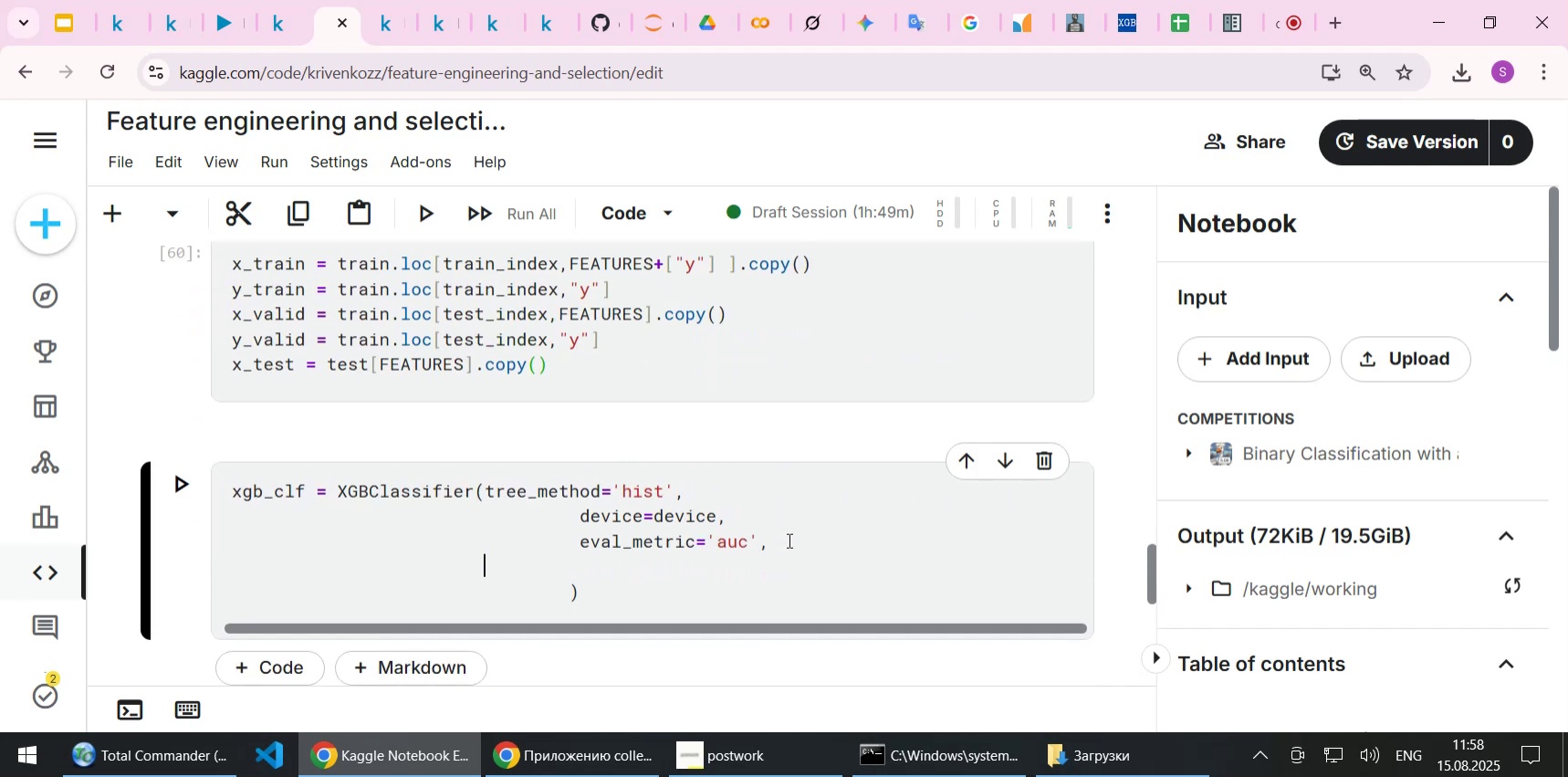 
key(Control+V)
 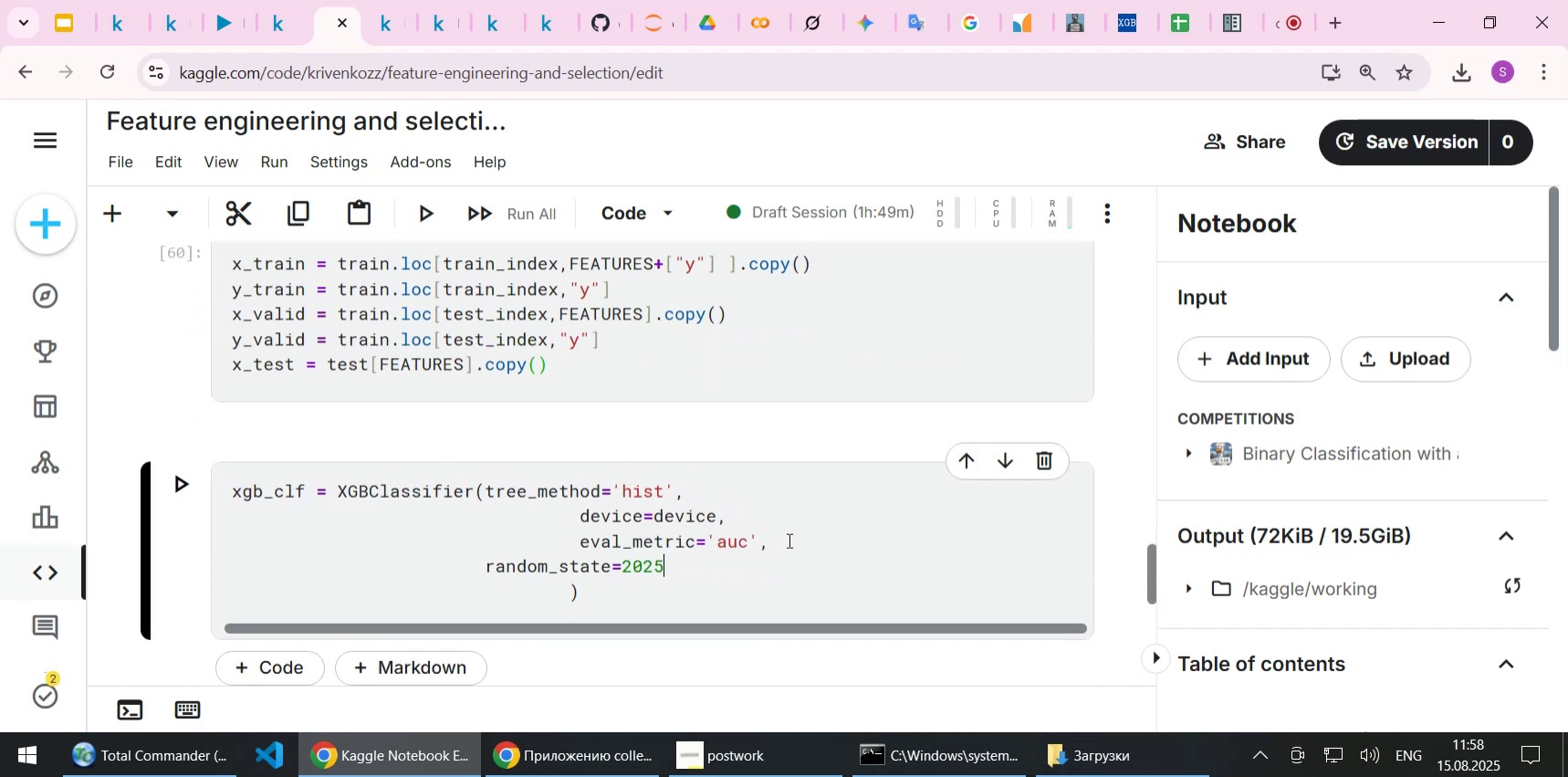 
key(Home)
 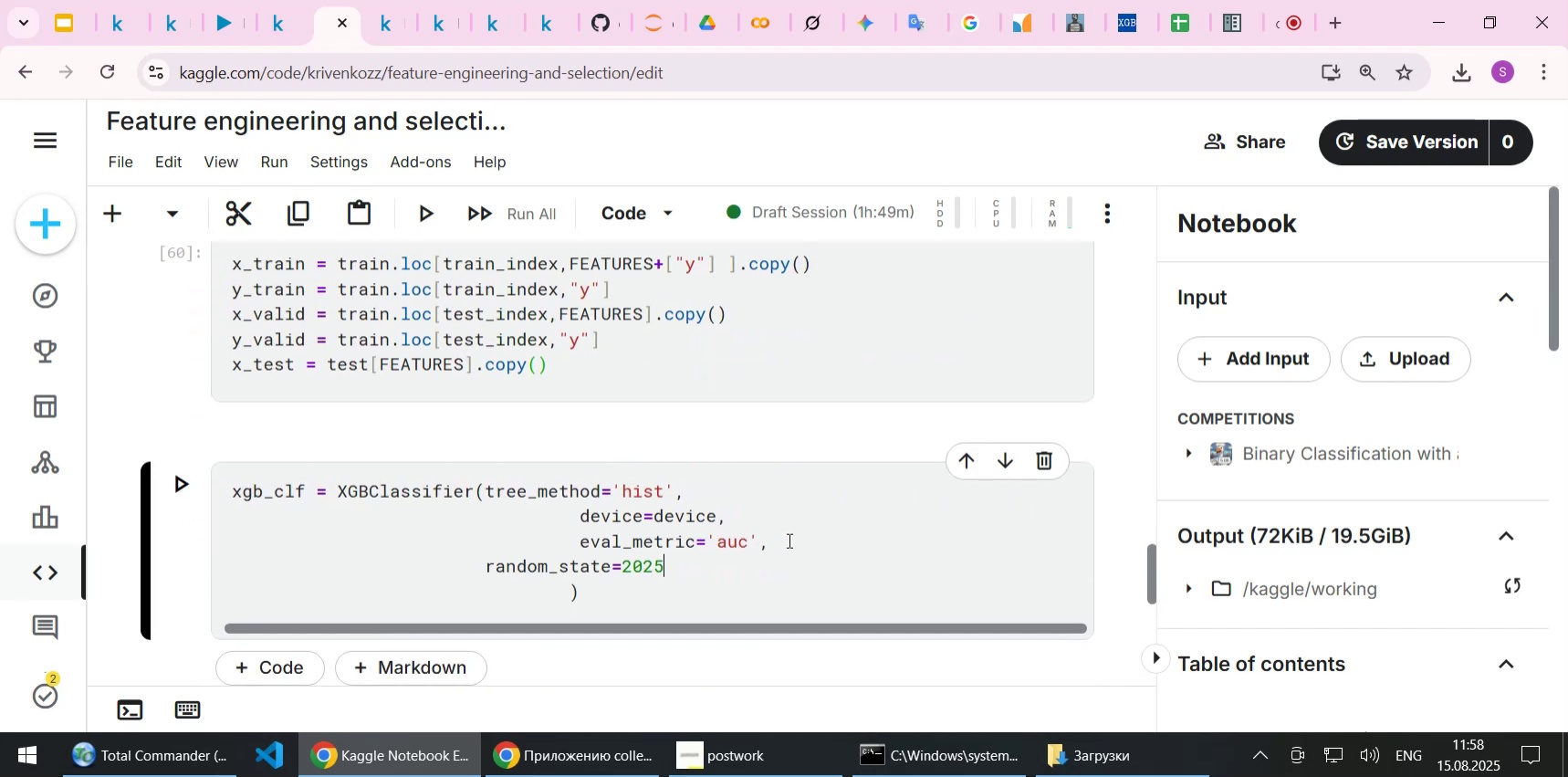 
key(Tab)
 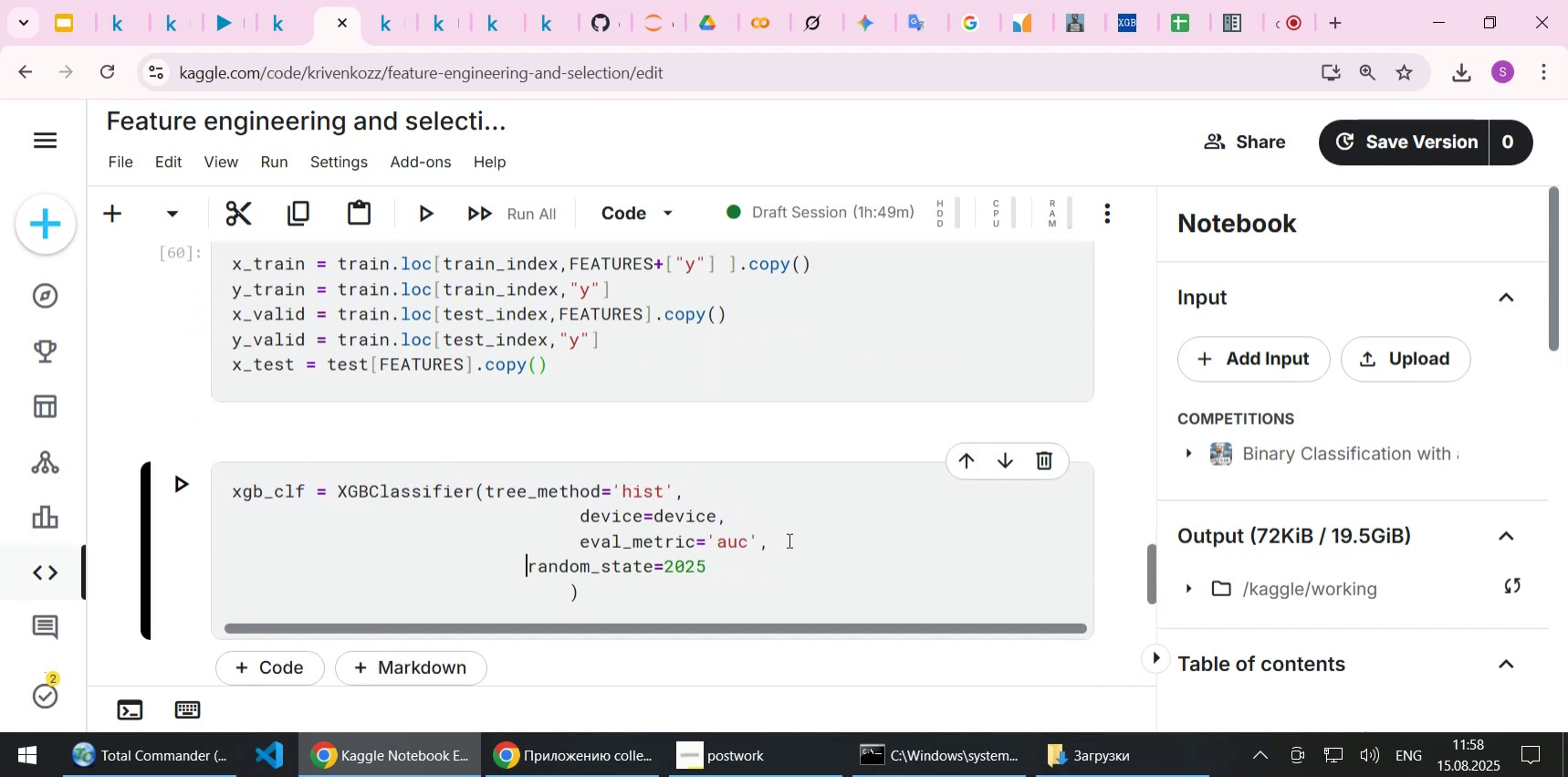 
key(Tab)
 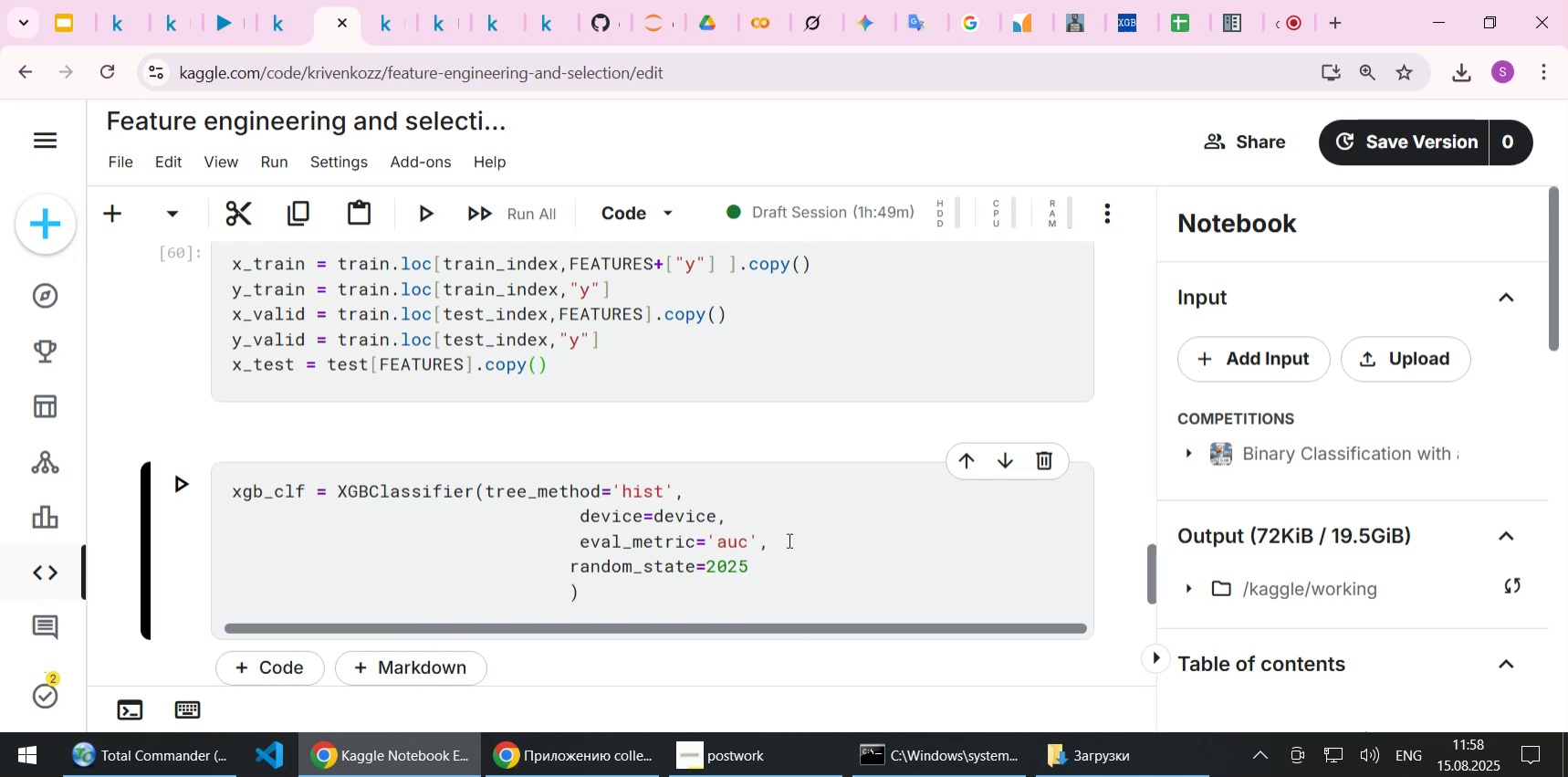 
key(ArrowUp)
 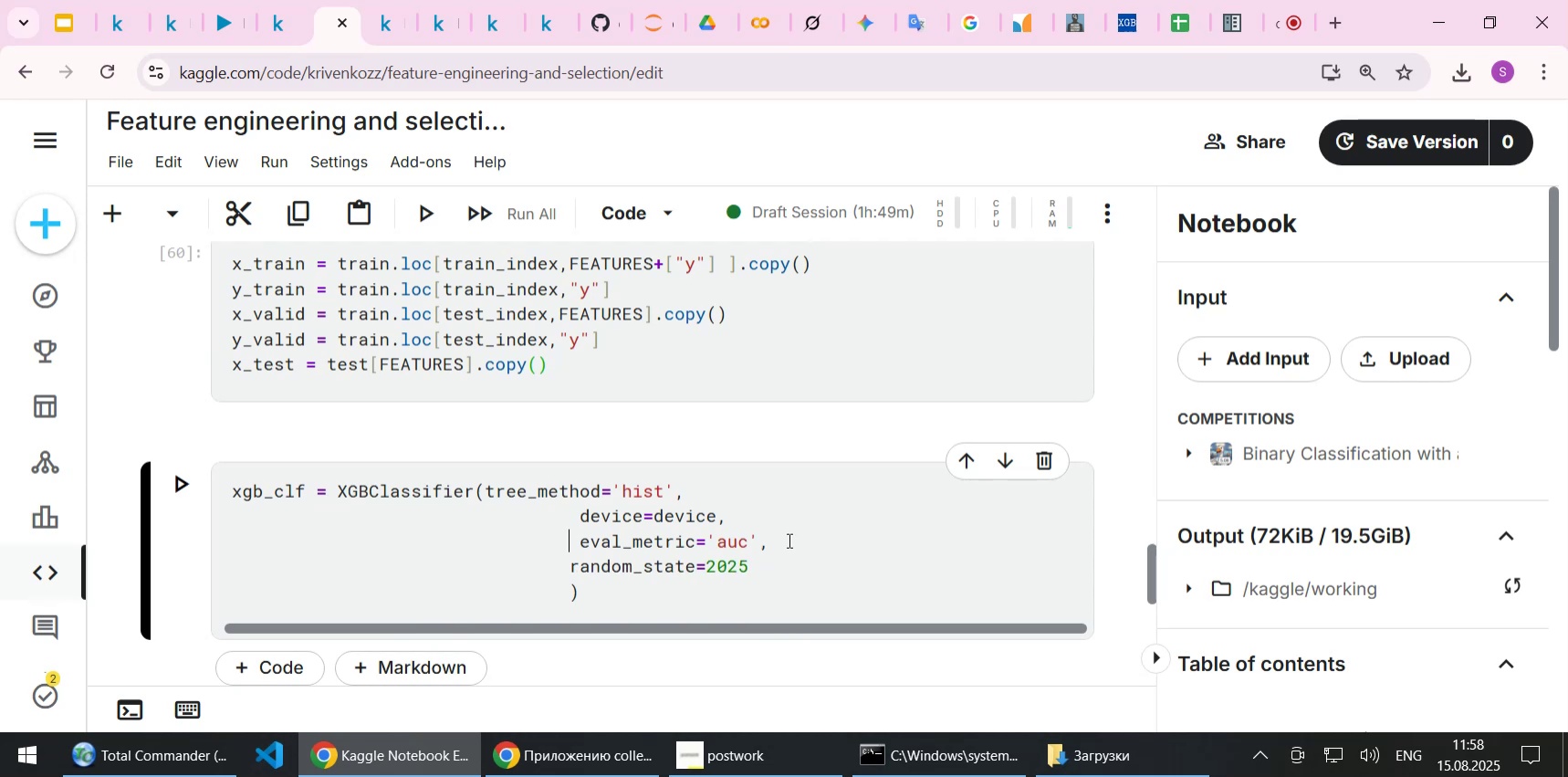 
key(Delete)
 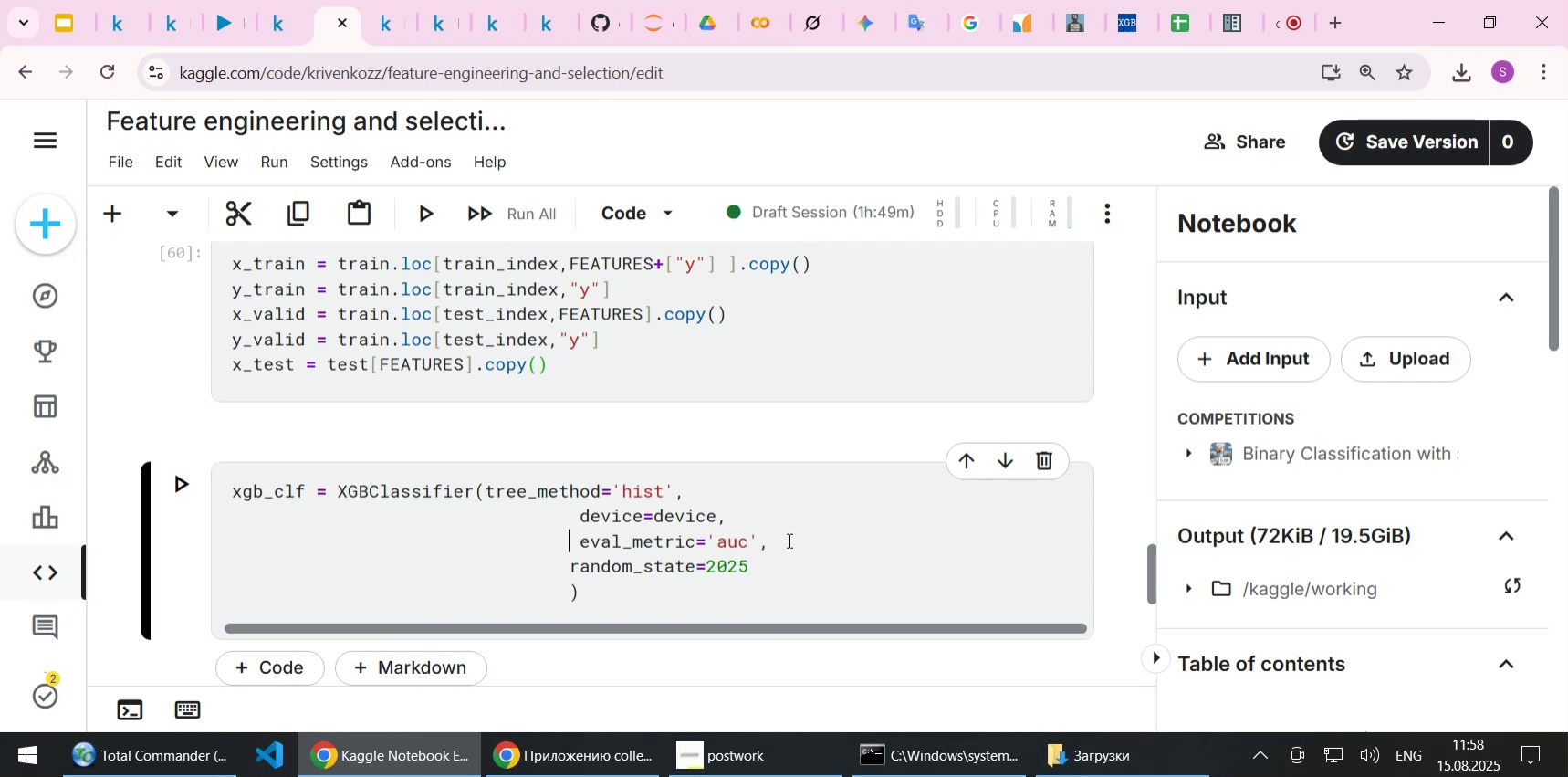 
key(ArrowUp)
 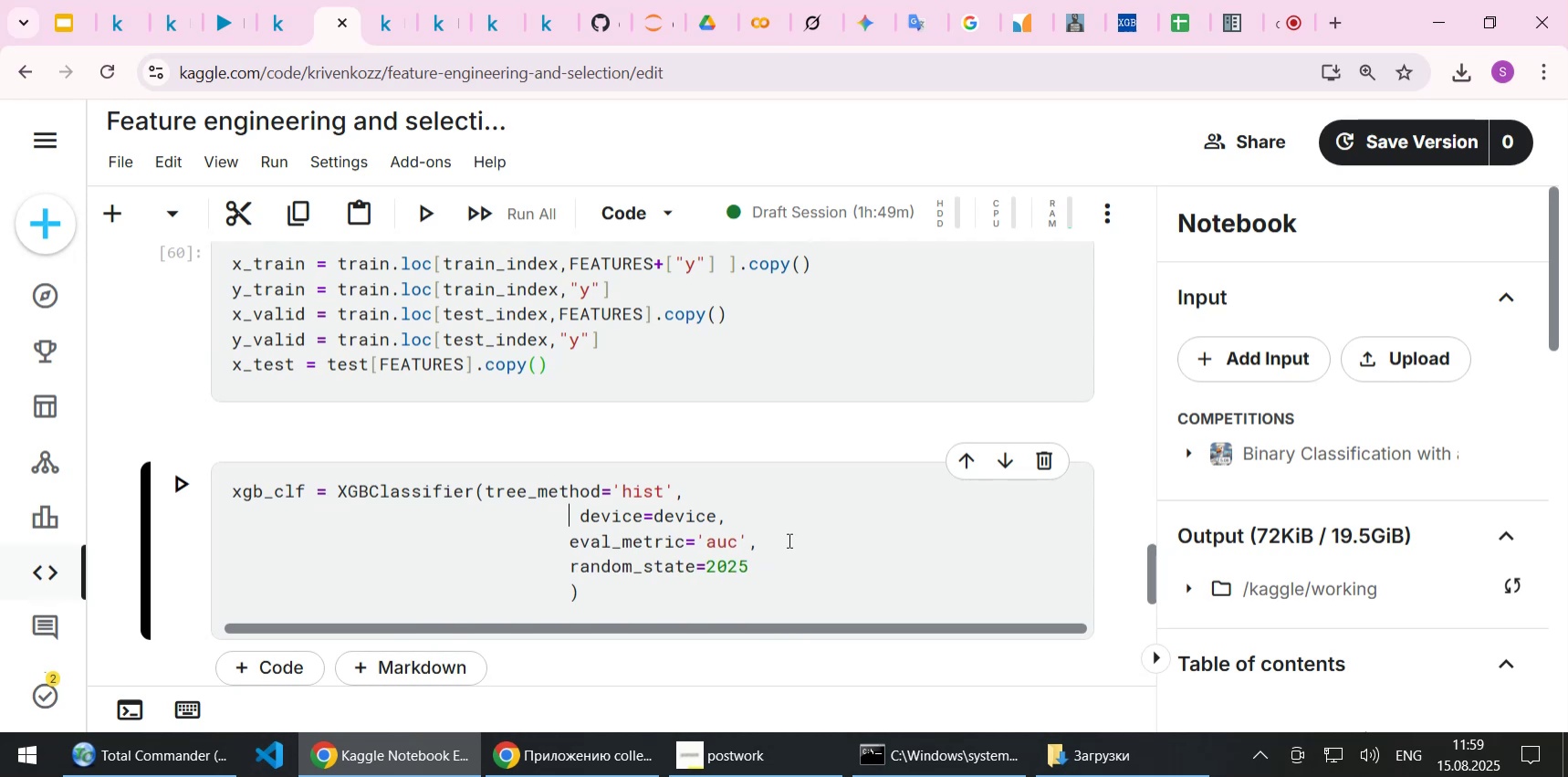 
key(Delete)
 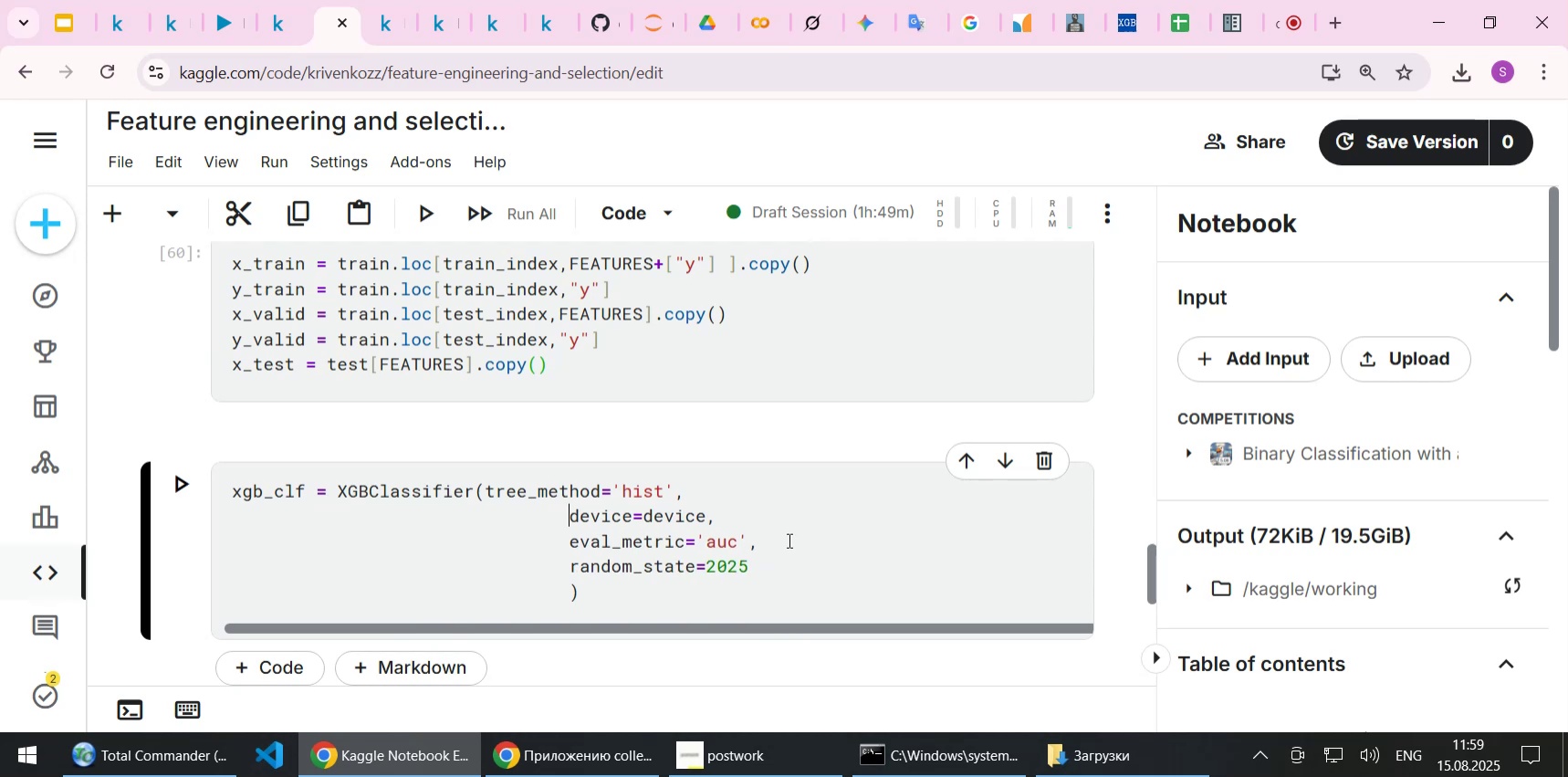 
key(Control+S)
 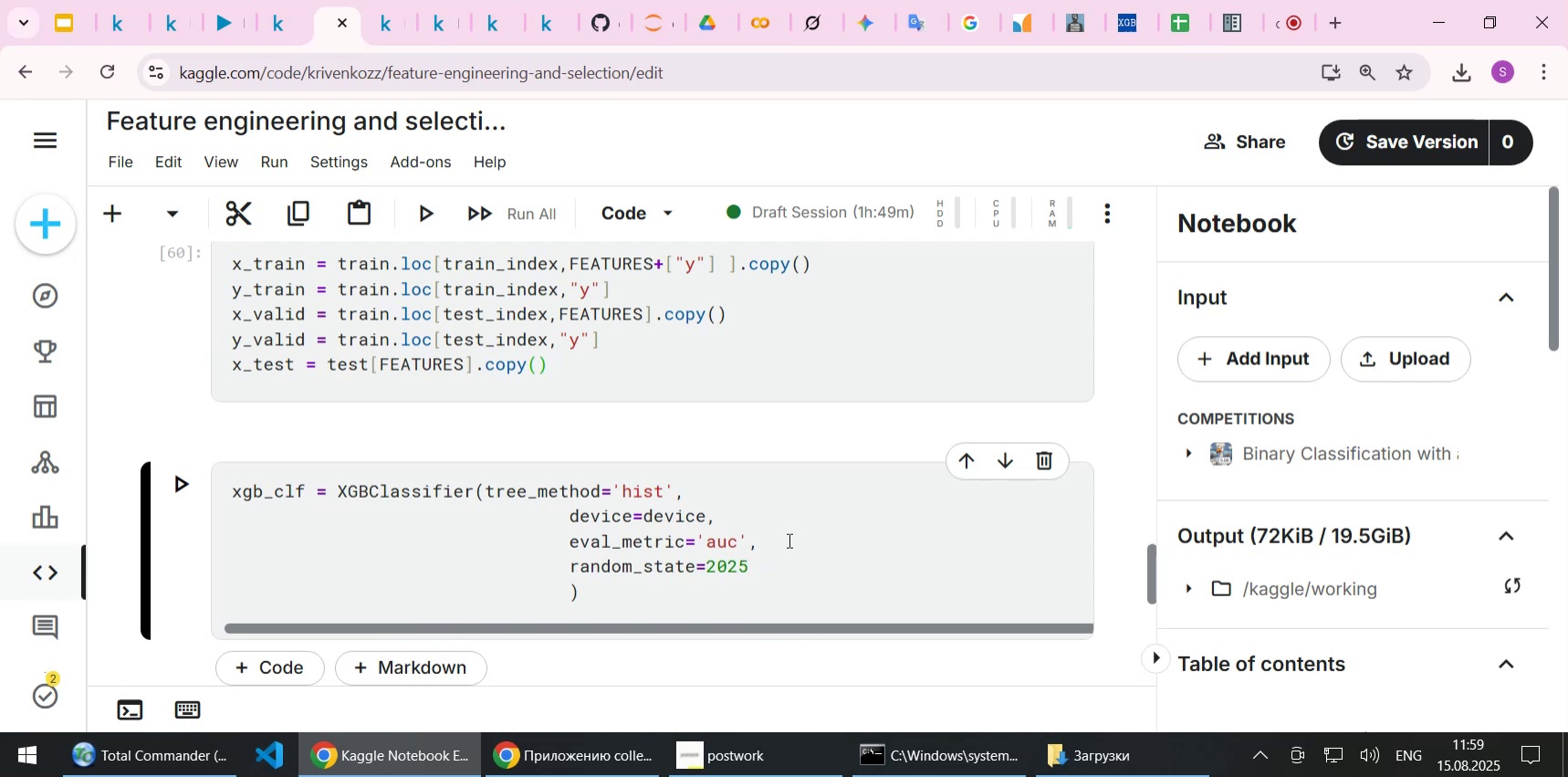 
key(Shift+ShiftLeft)
 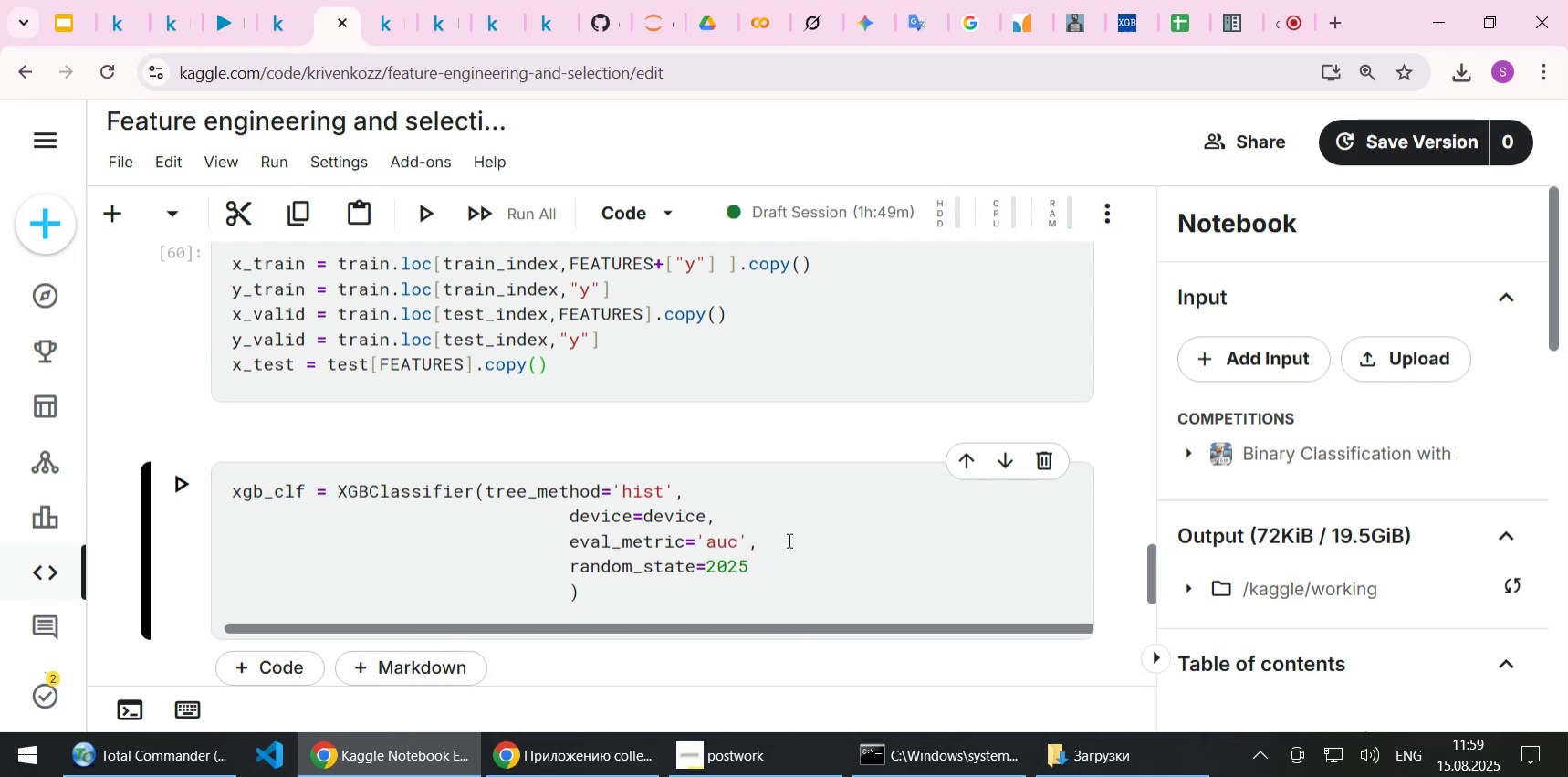 
key(Shift+Enter)
 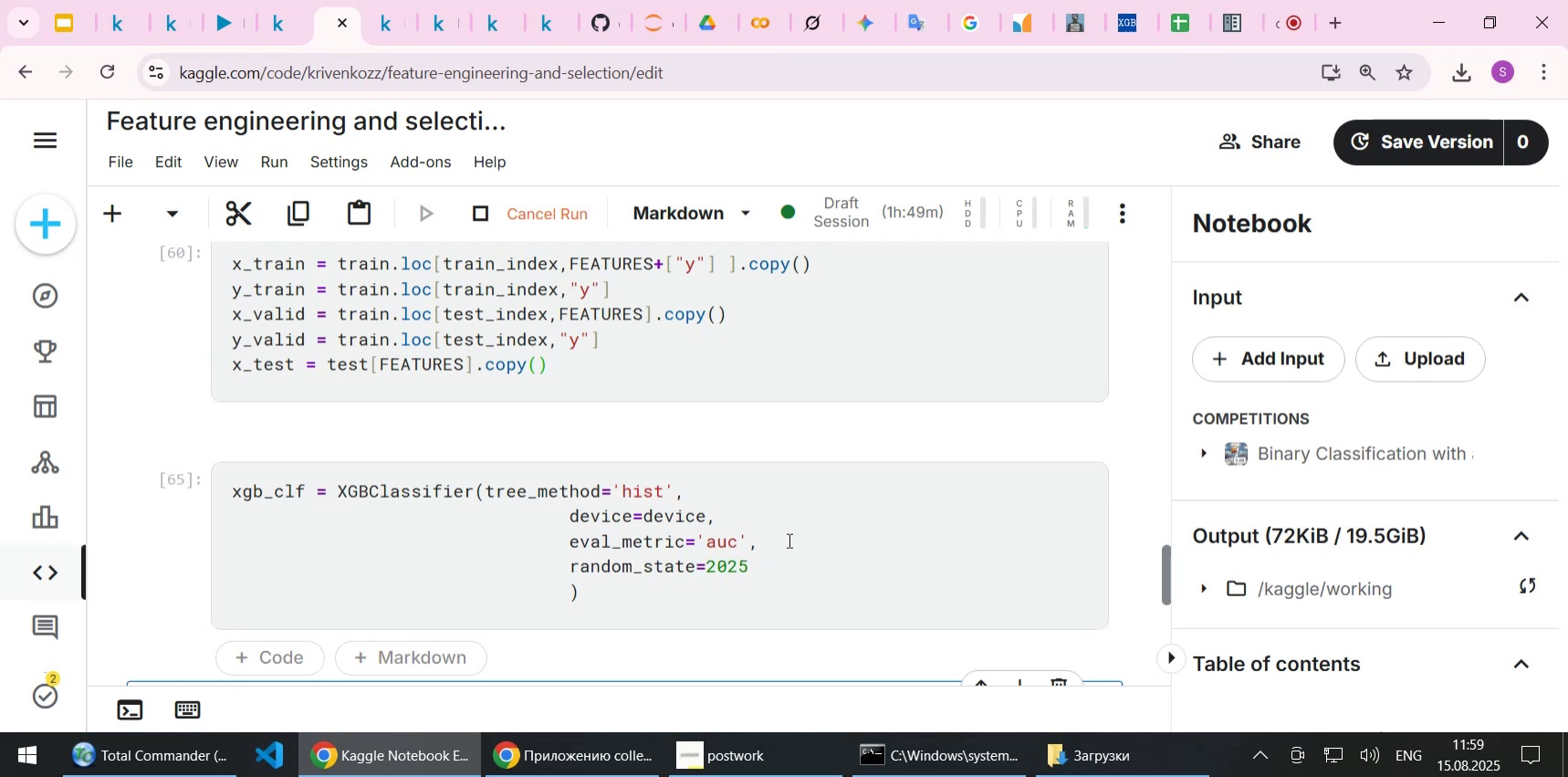 
scroll: coordinate [722, 474], scroll_direction: down, amount: 7.0
 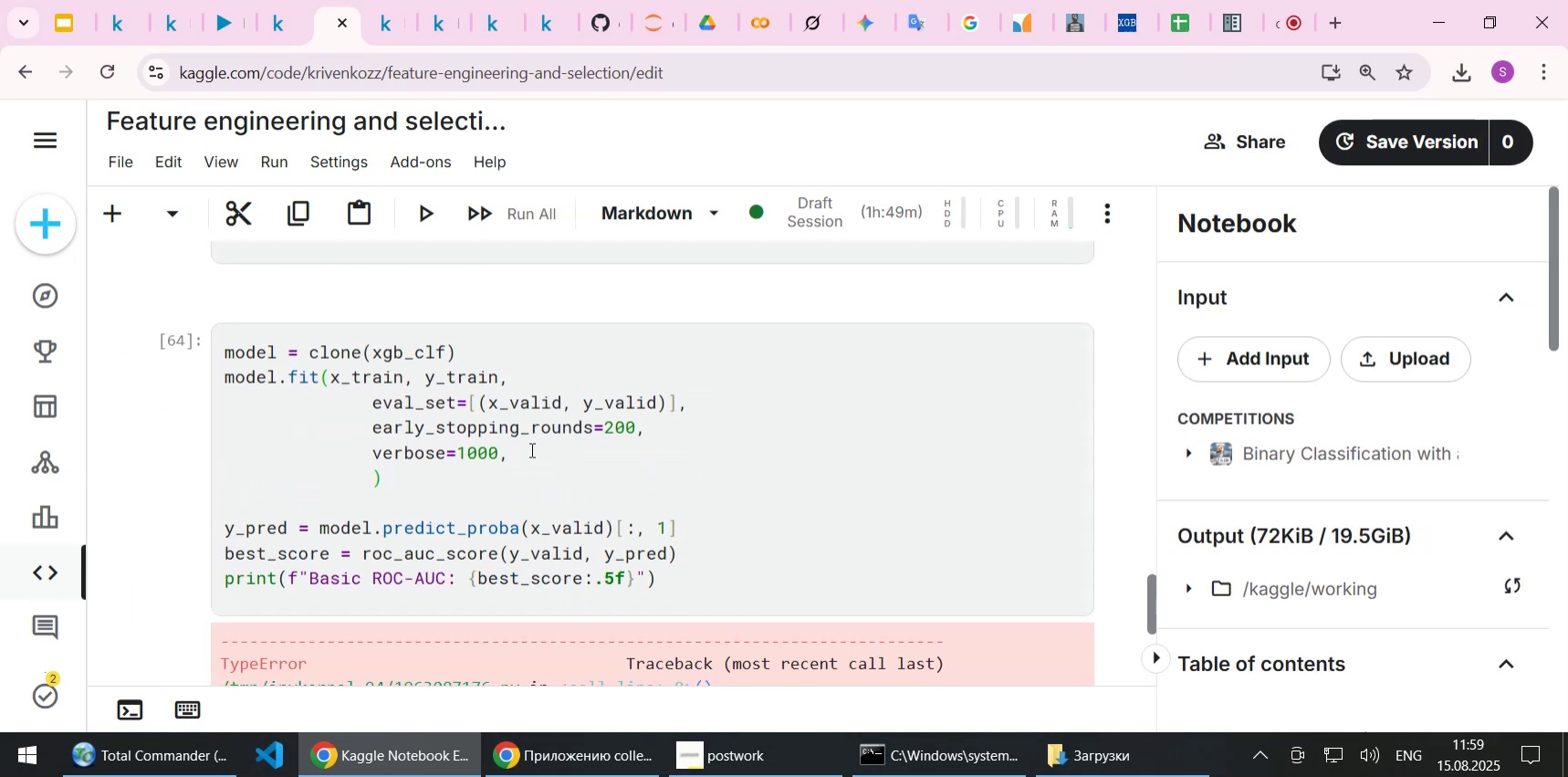 
left_click([496, 449])
 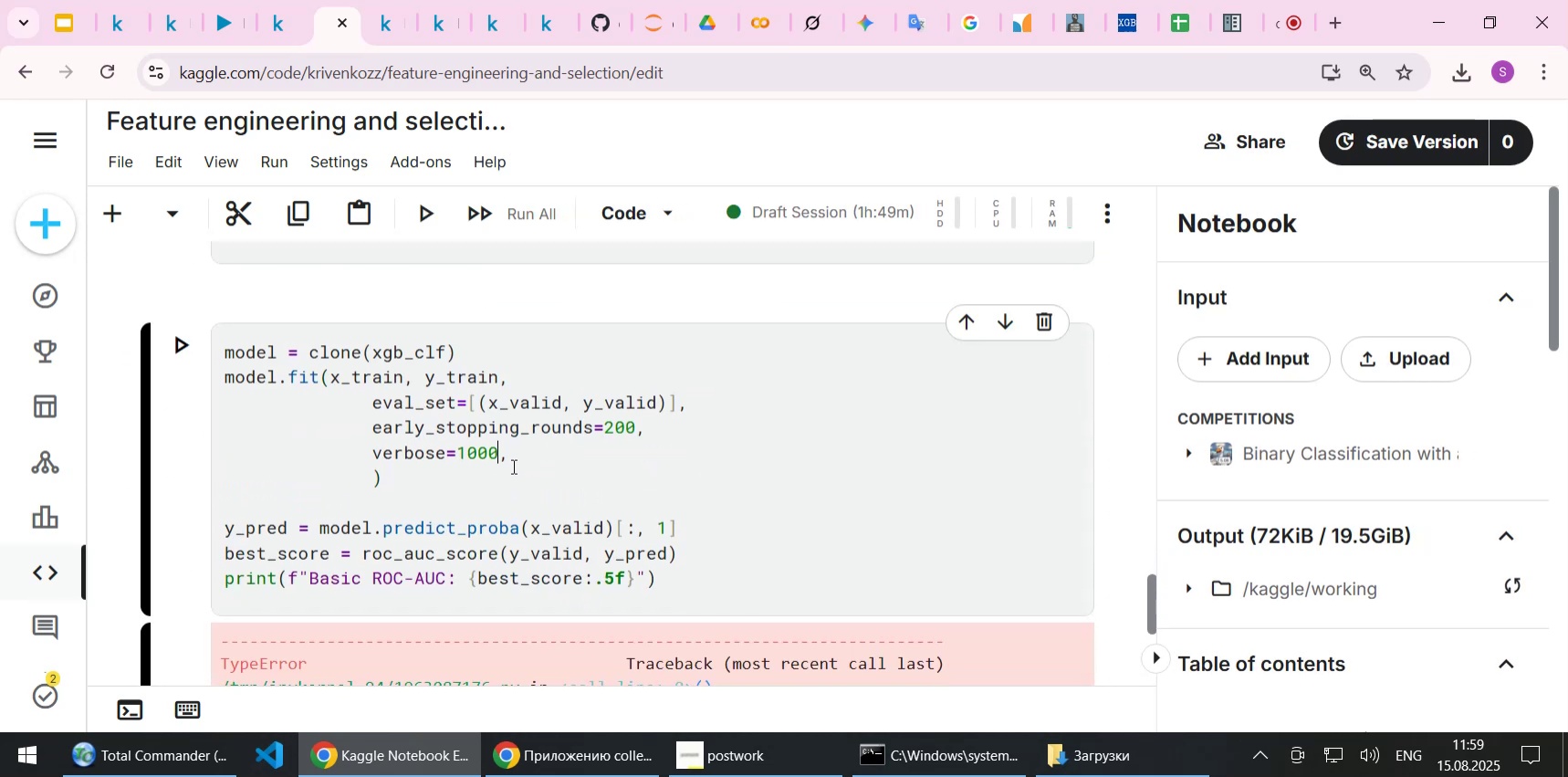 
key(Delete)
 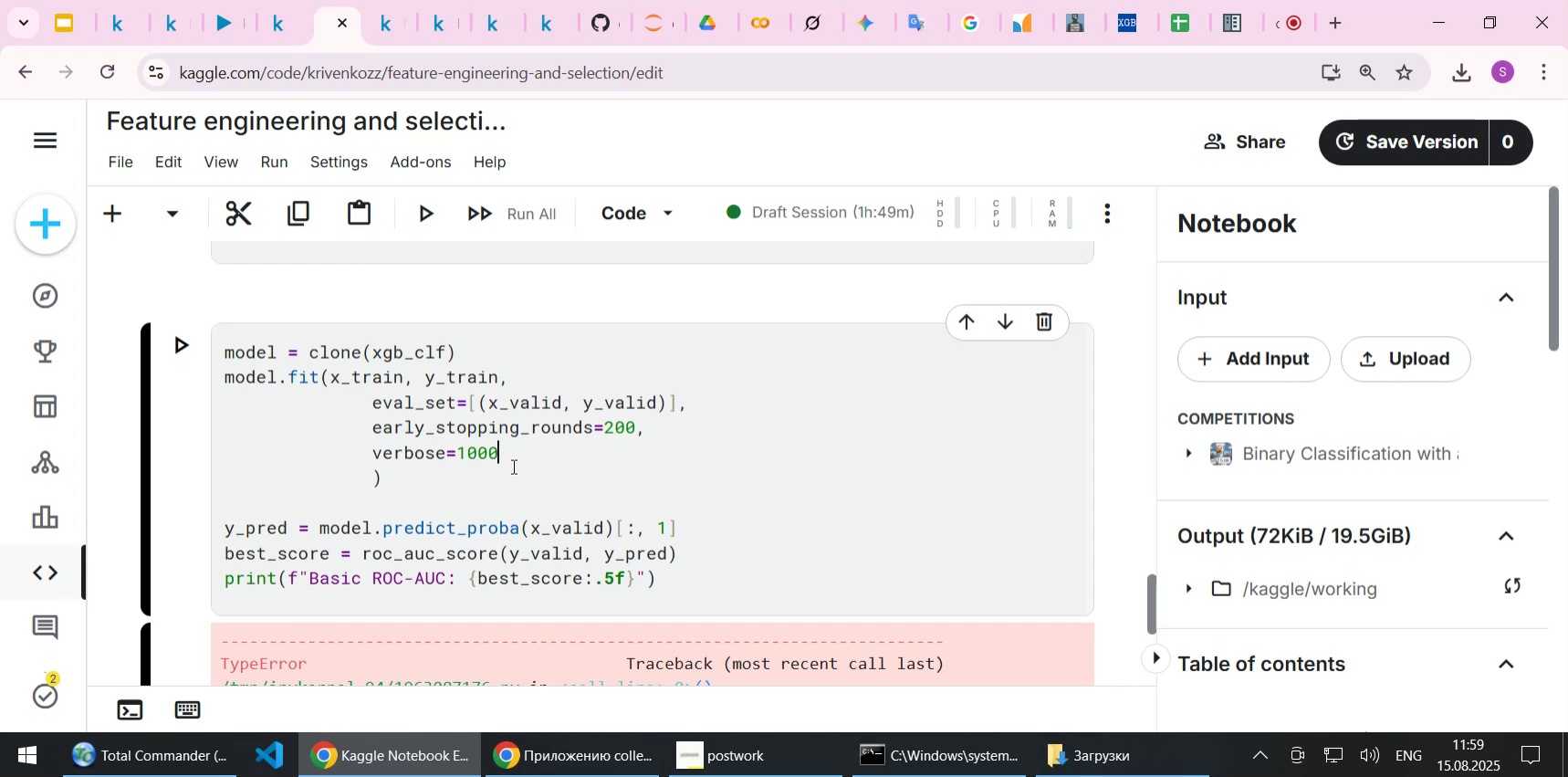 
key(Control+S)
 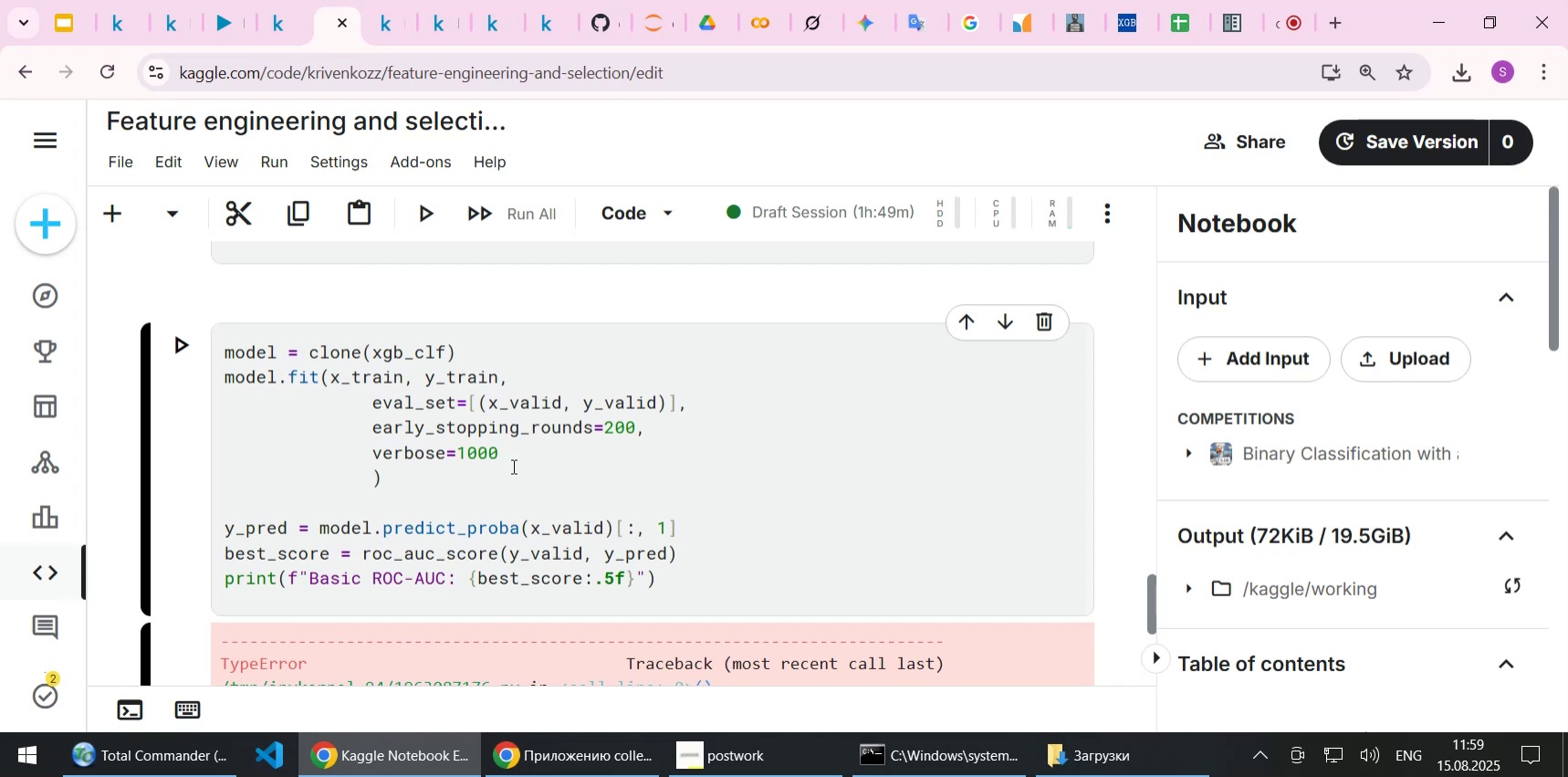 
key(Shift+ShiftLeft)
 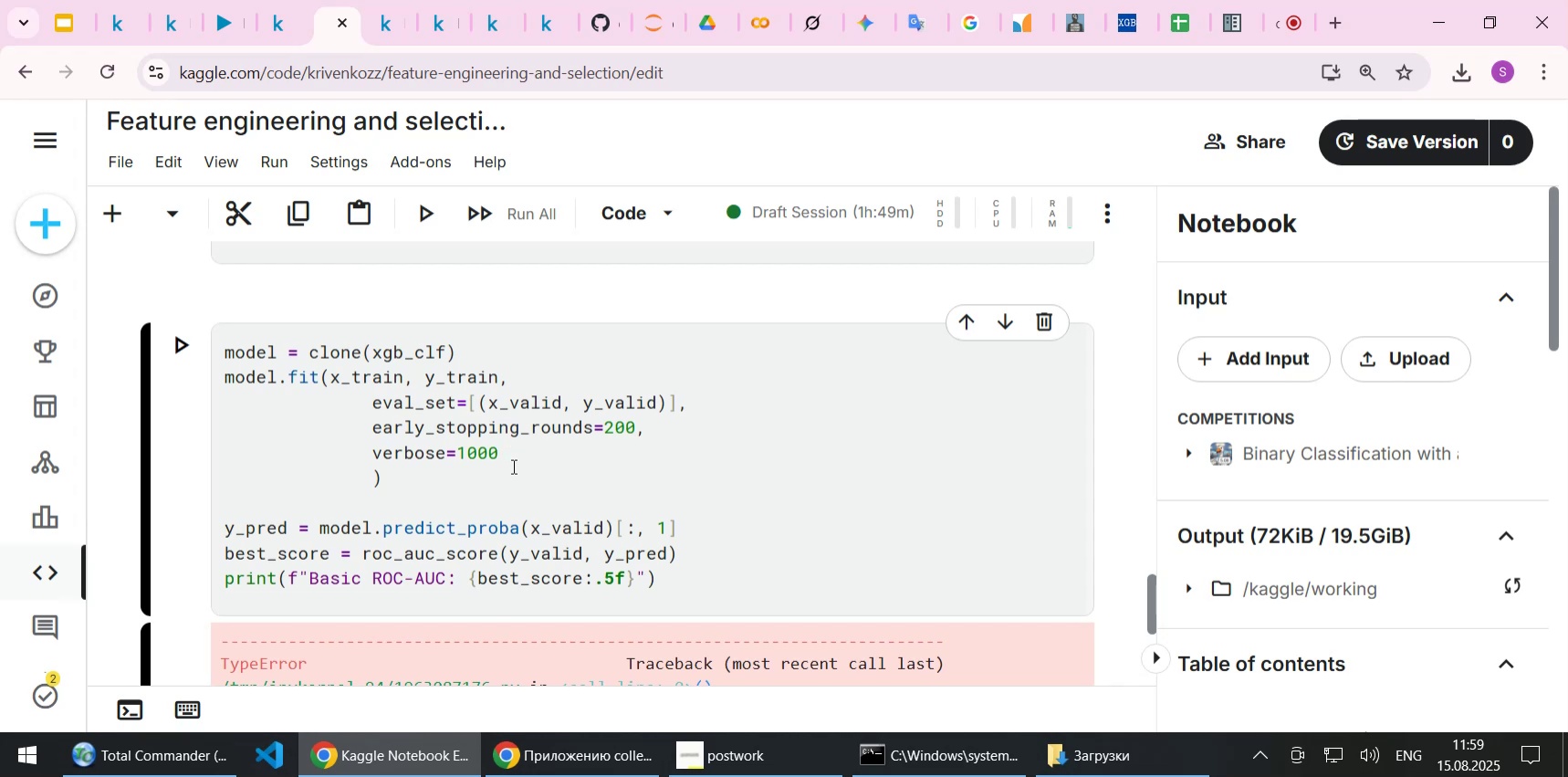 
key(Shift+Enter)
 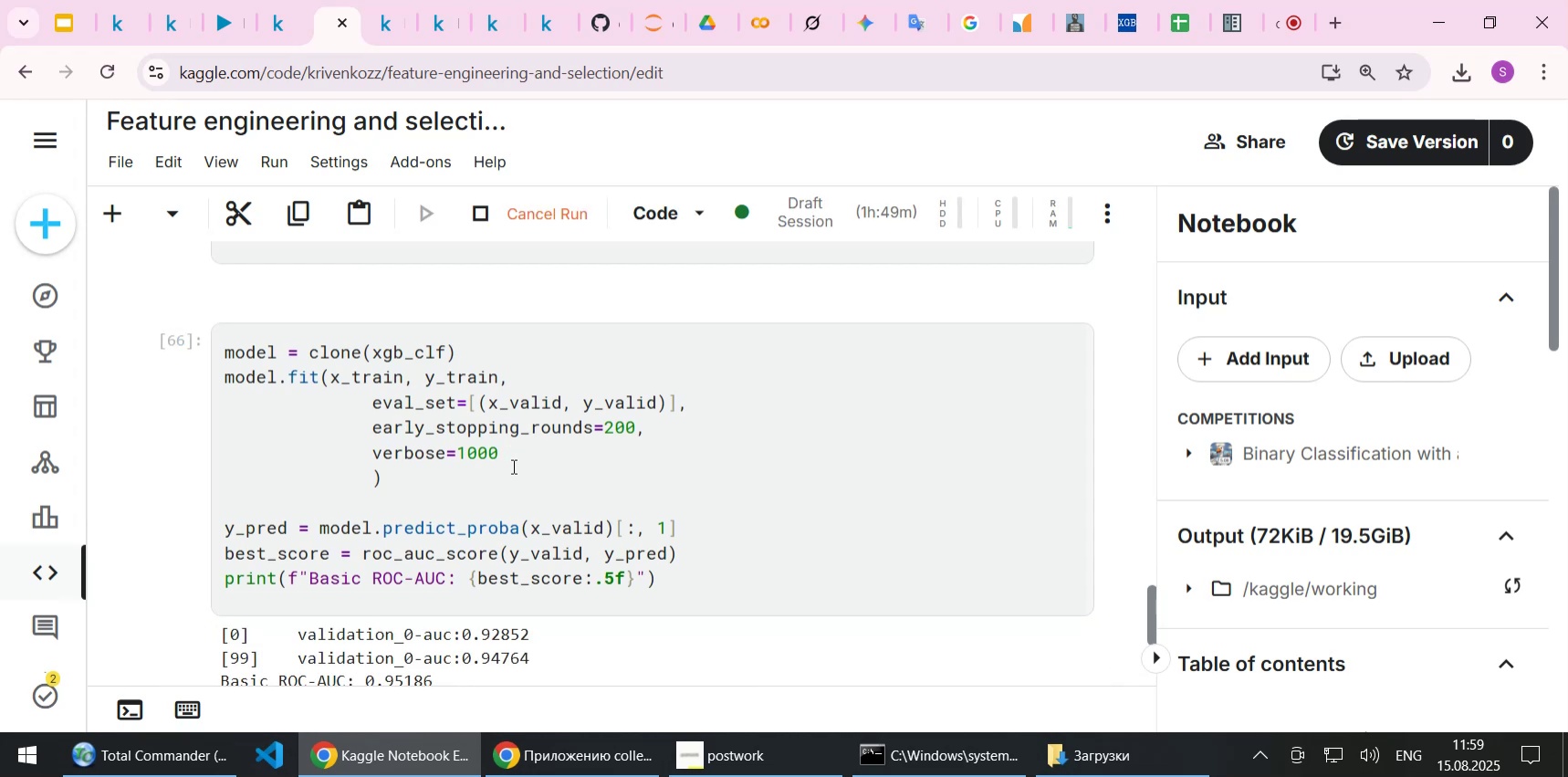 
scroll: coordinate [512, 466], scroll_direction: down, amount: 1.0
 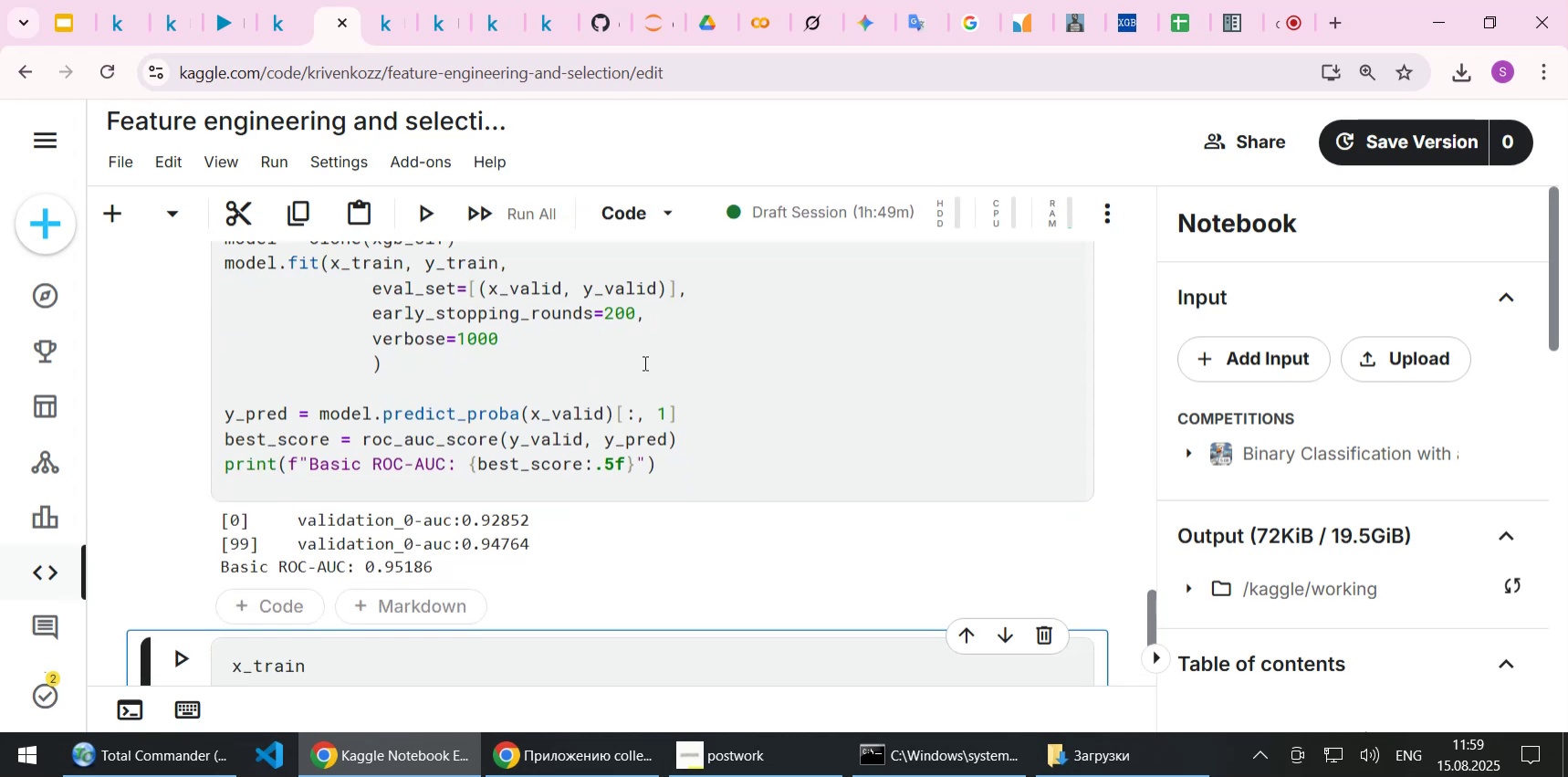 
left_click([663, 359])
 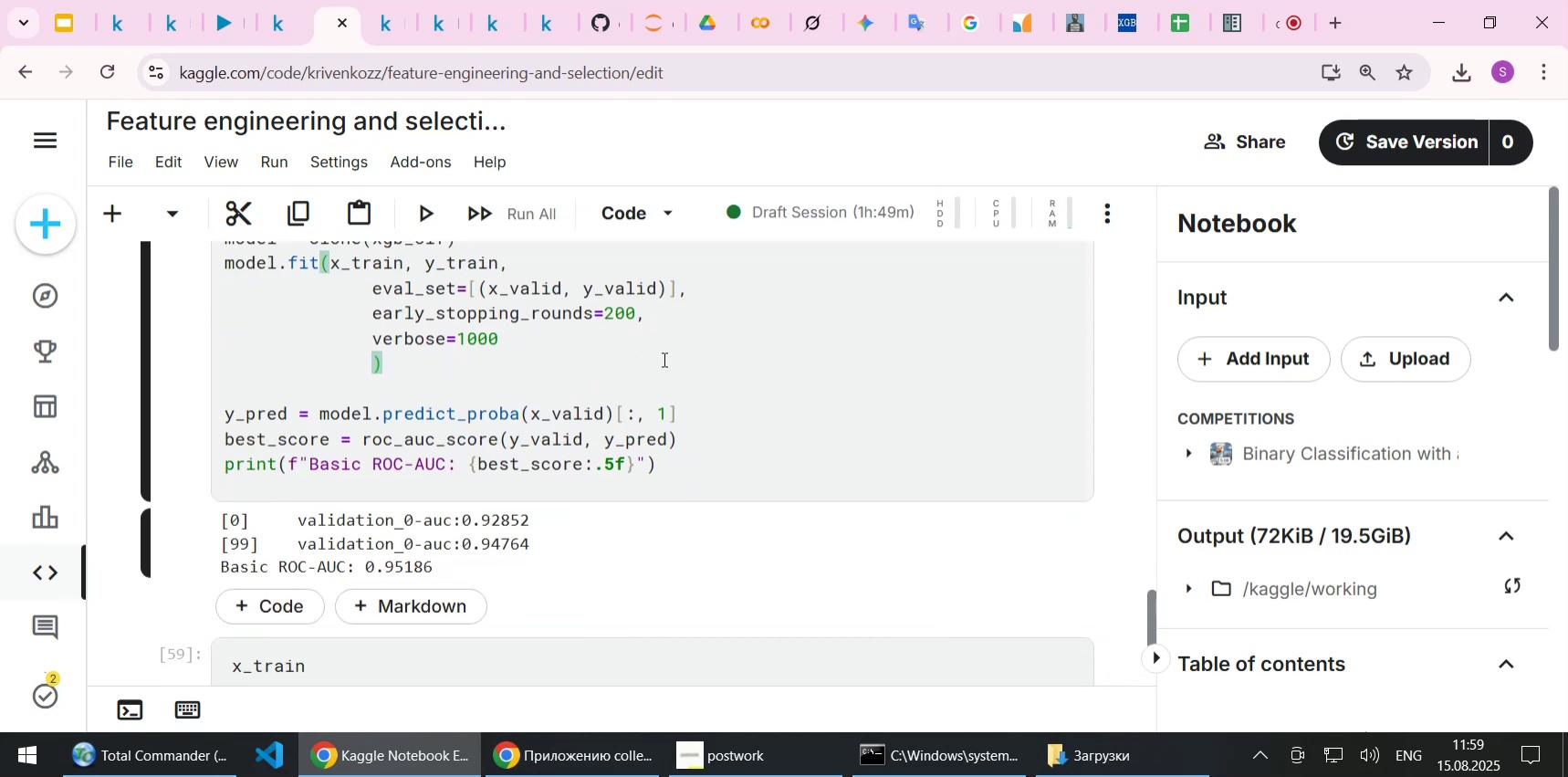 
key(Shift+Enter)
 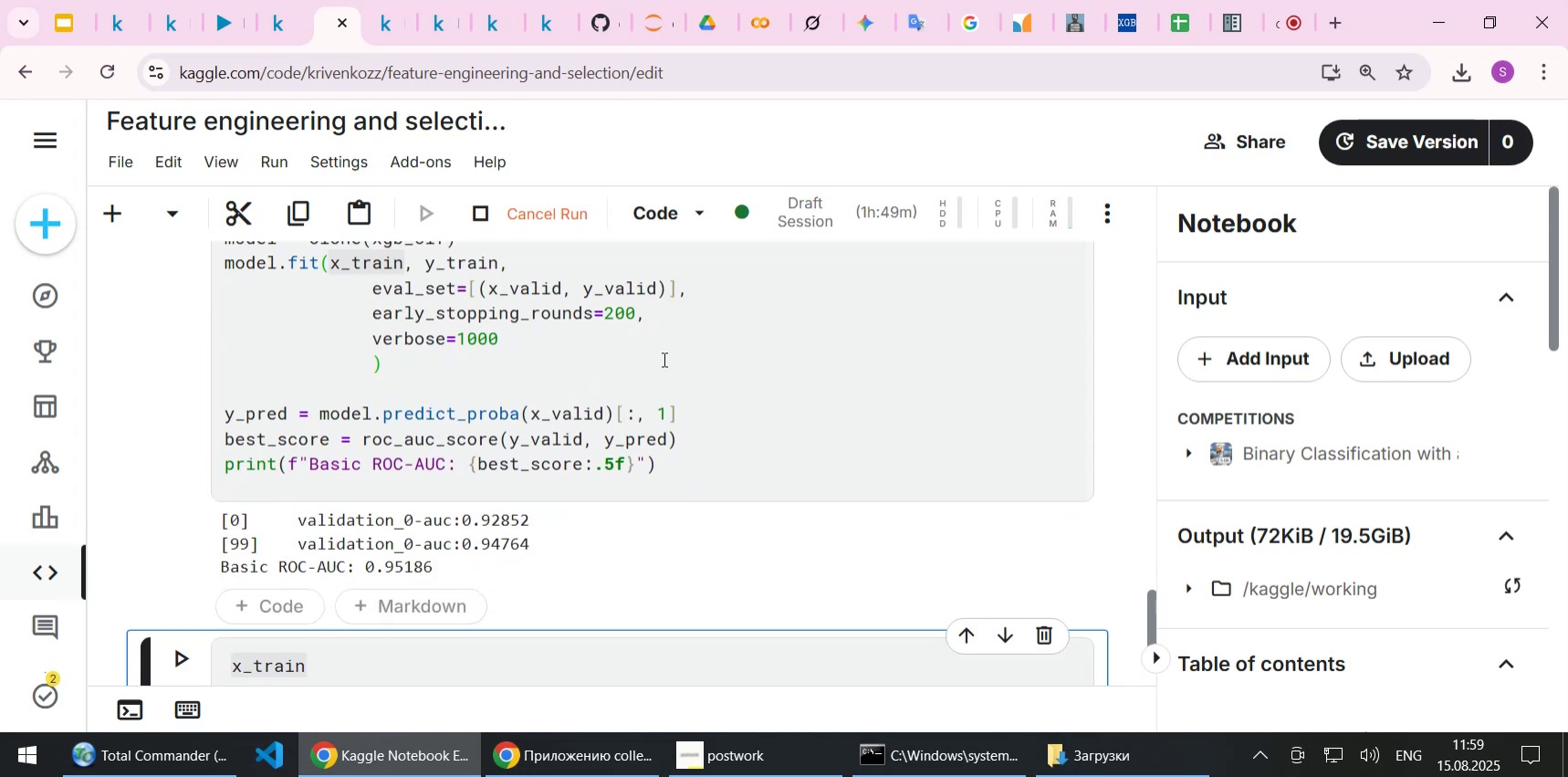 
key(Shift+Enter)
 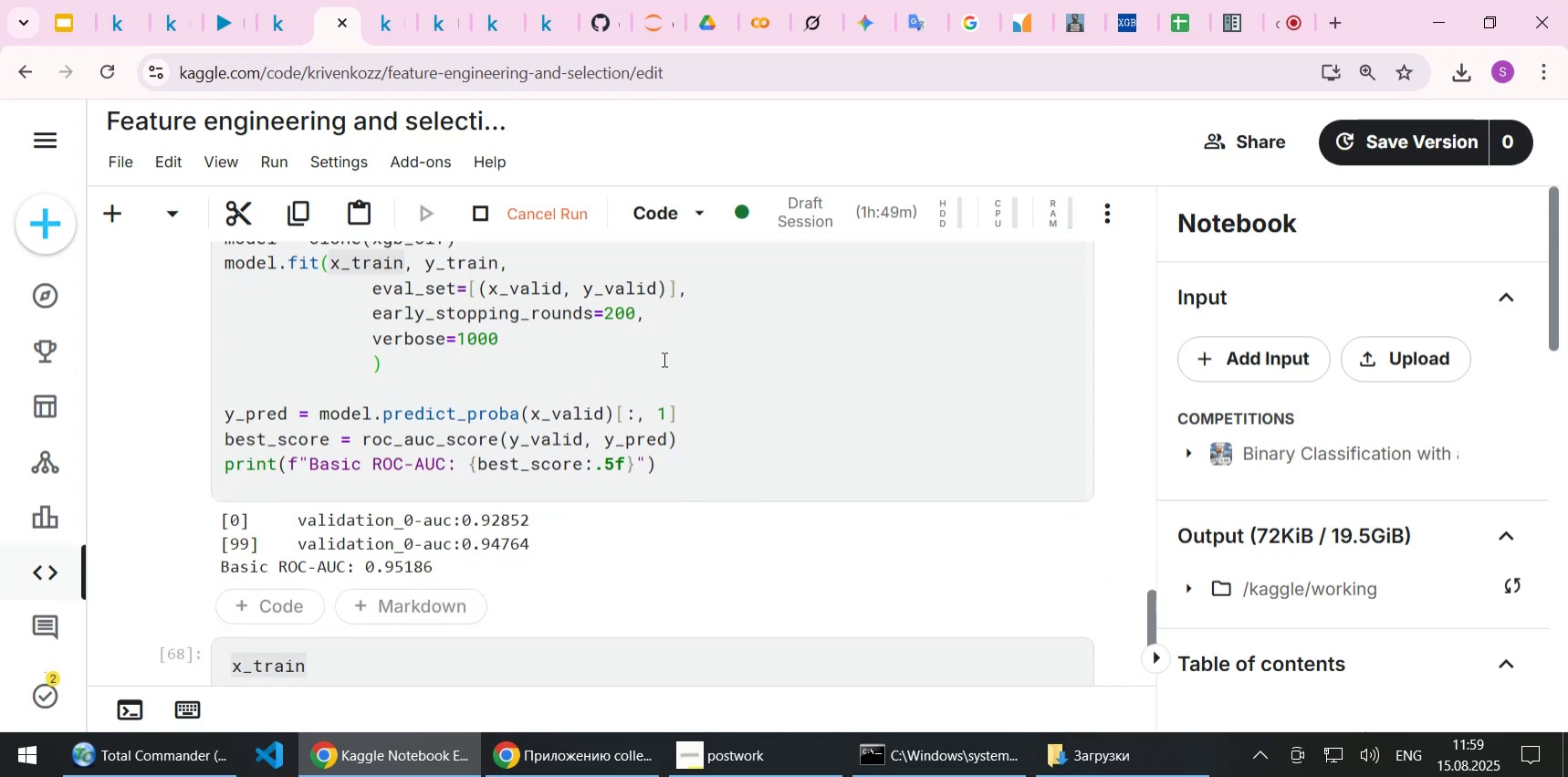 
left_click([663, 359])
 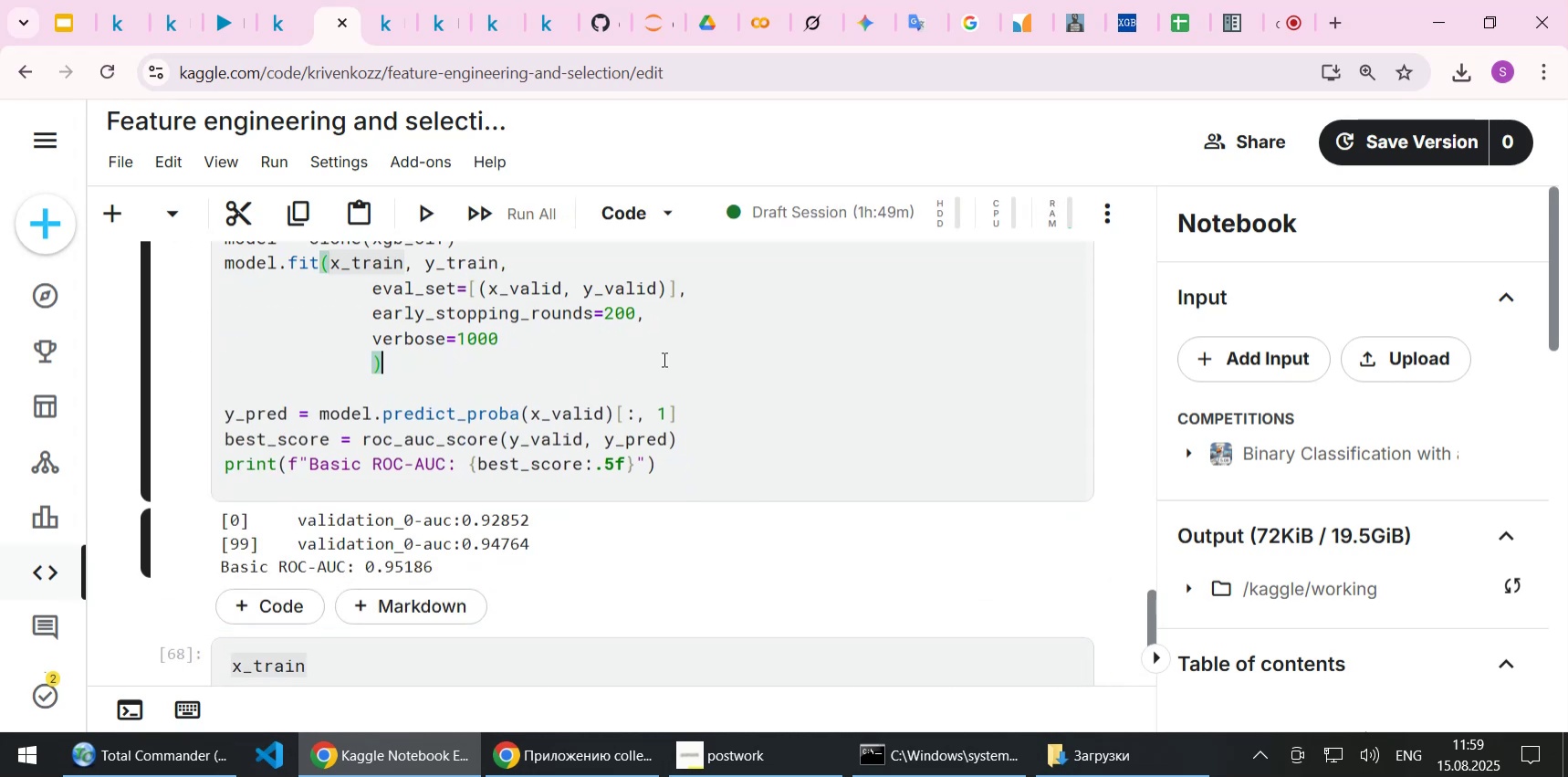 
key(Shift+Enter)
 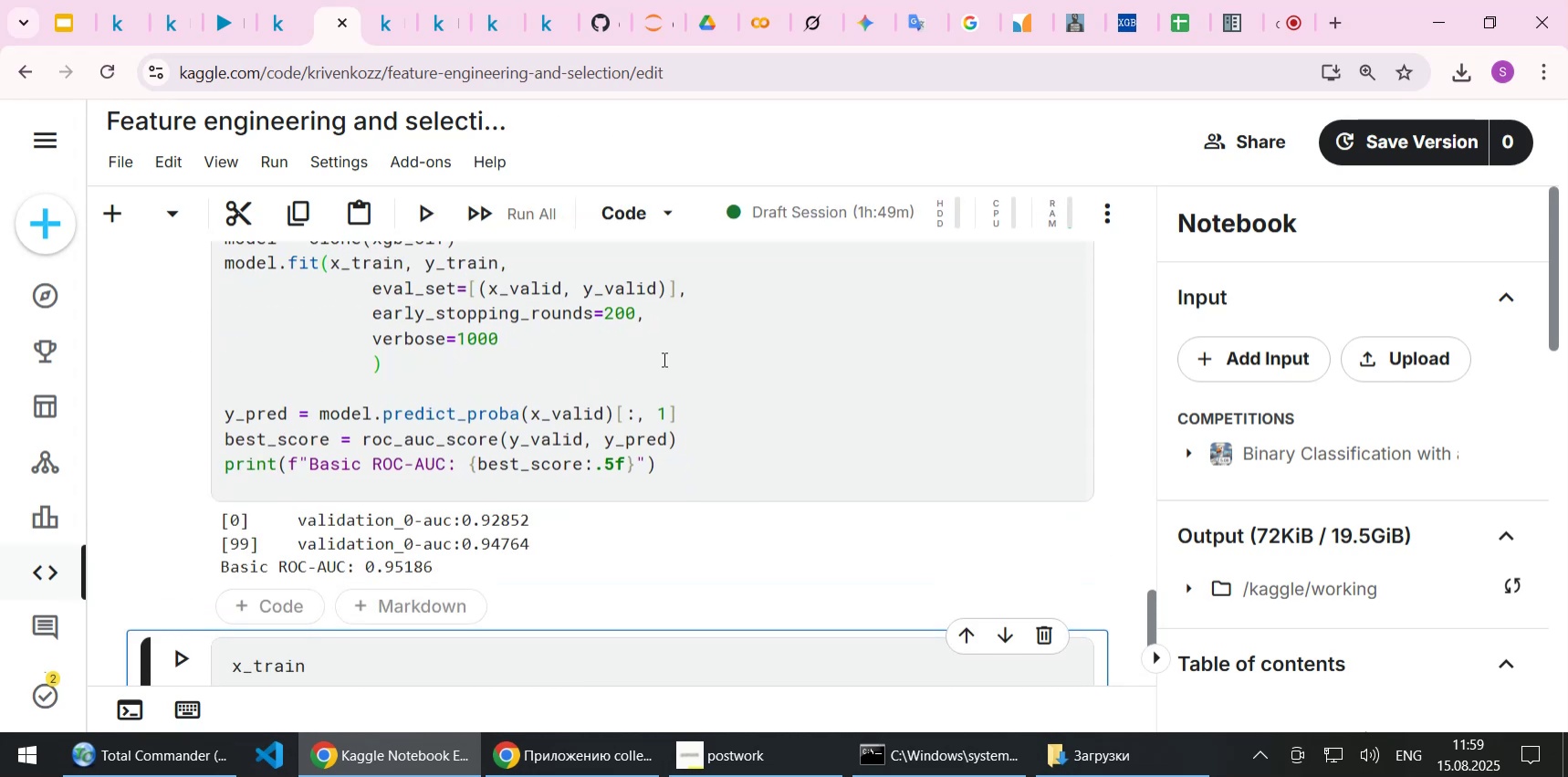 
left_click([663, 359])
 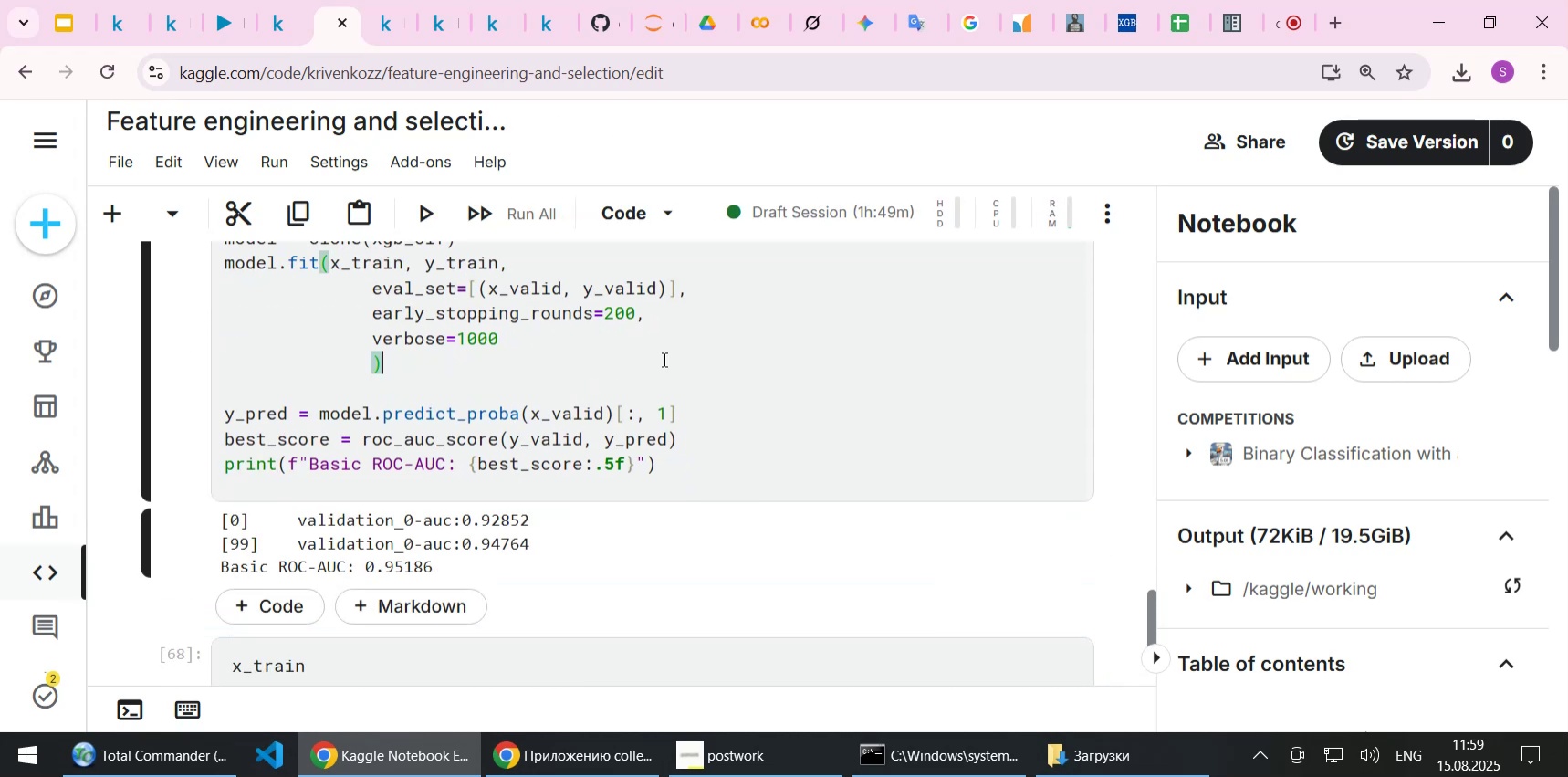 
key(Shift+Enter)
 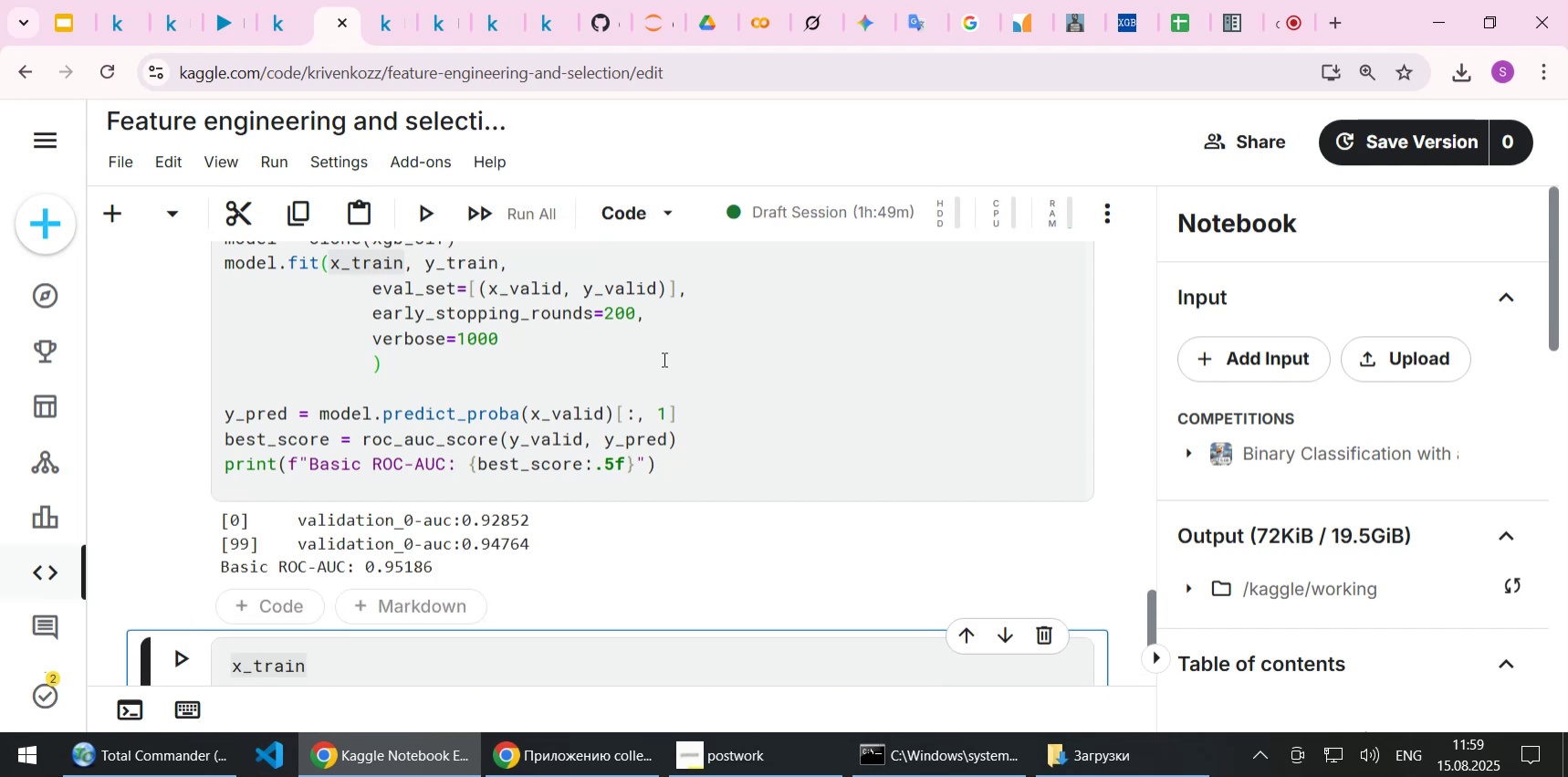 
left_click([663, 359])
 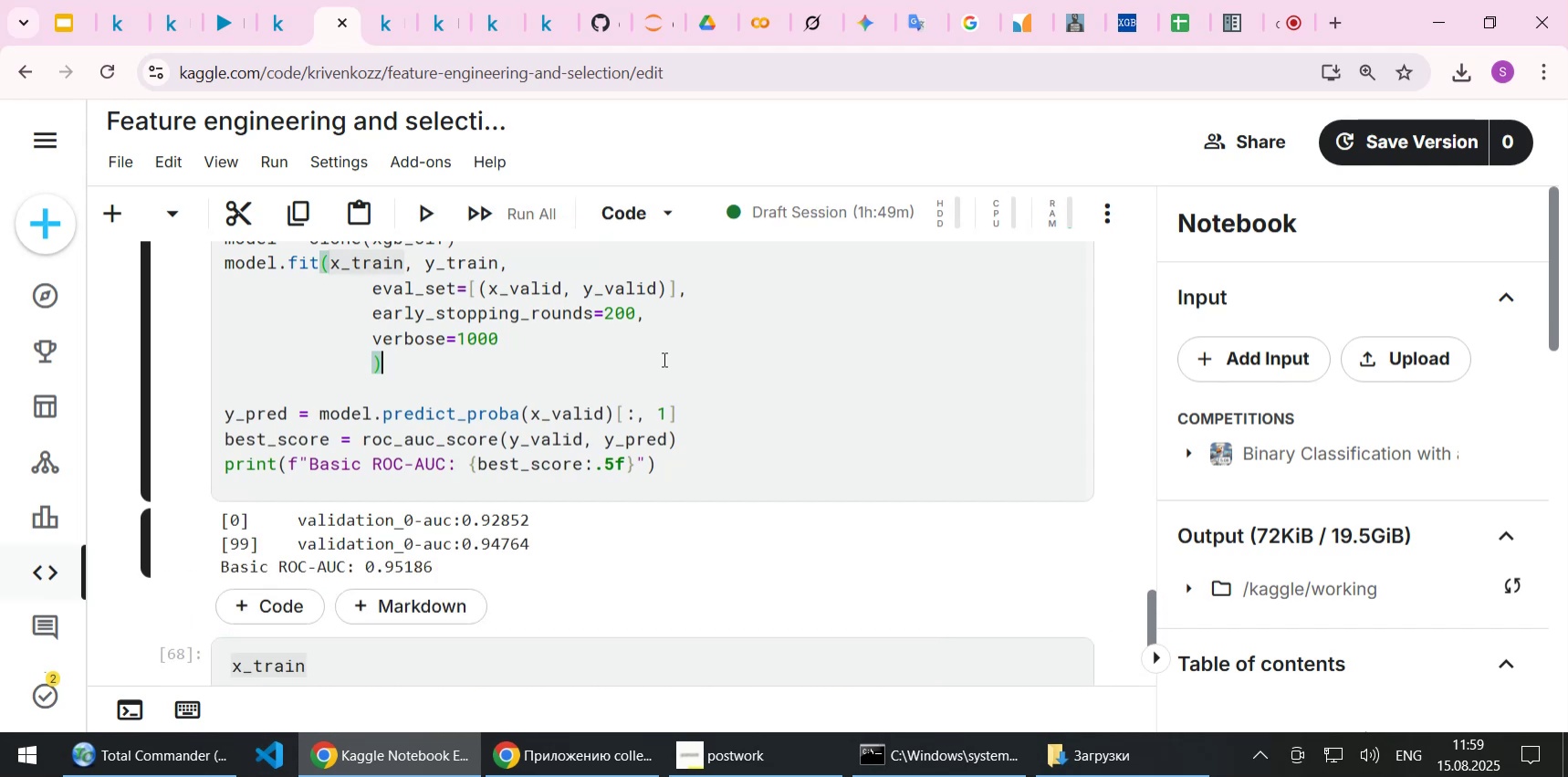 
key(Shift+Enter)
 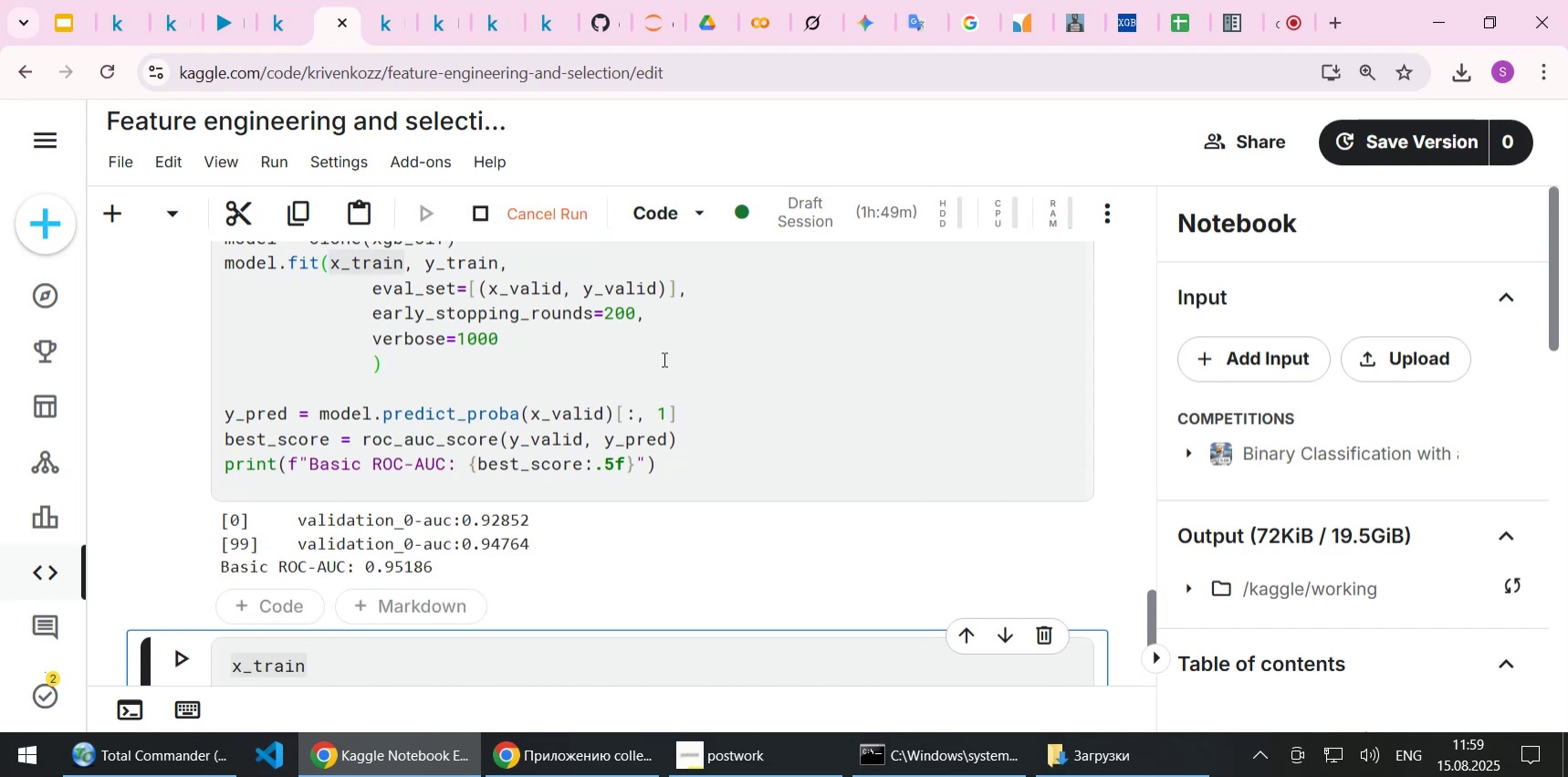 
scroll: coordinate [663, 359], scroll_direction: up, amount: 2.0
 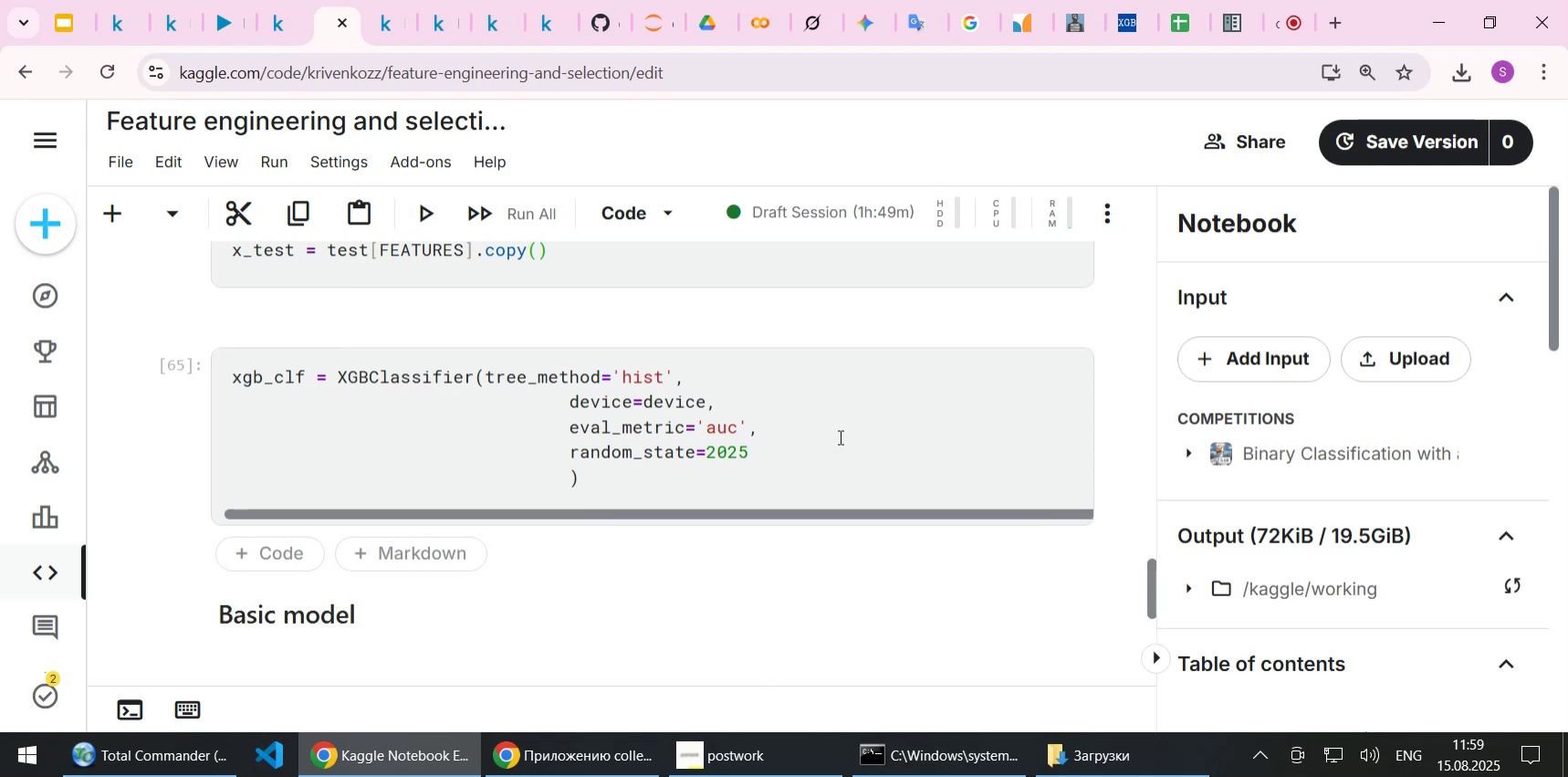 
wait(10.21)
 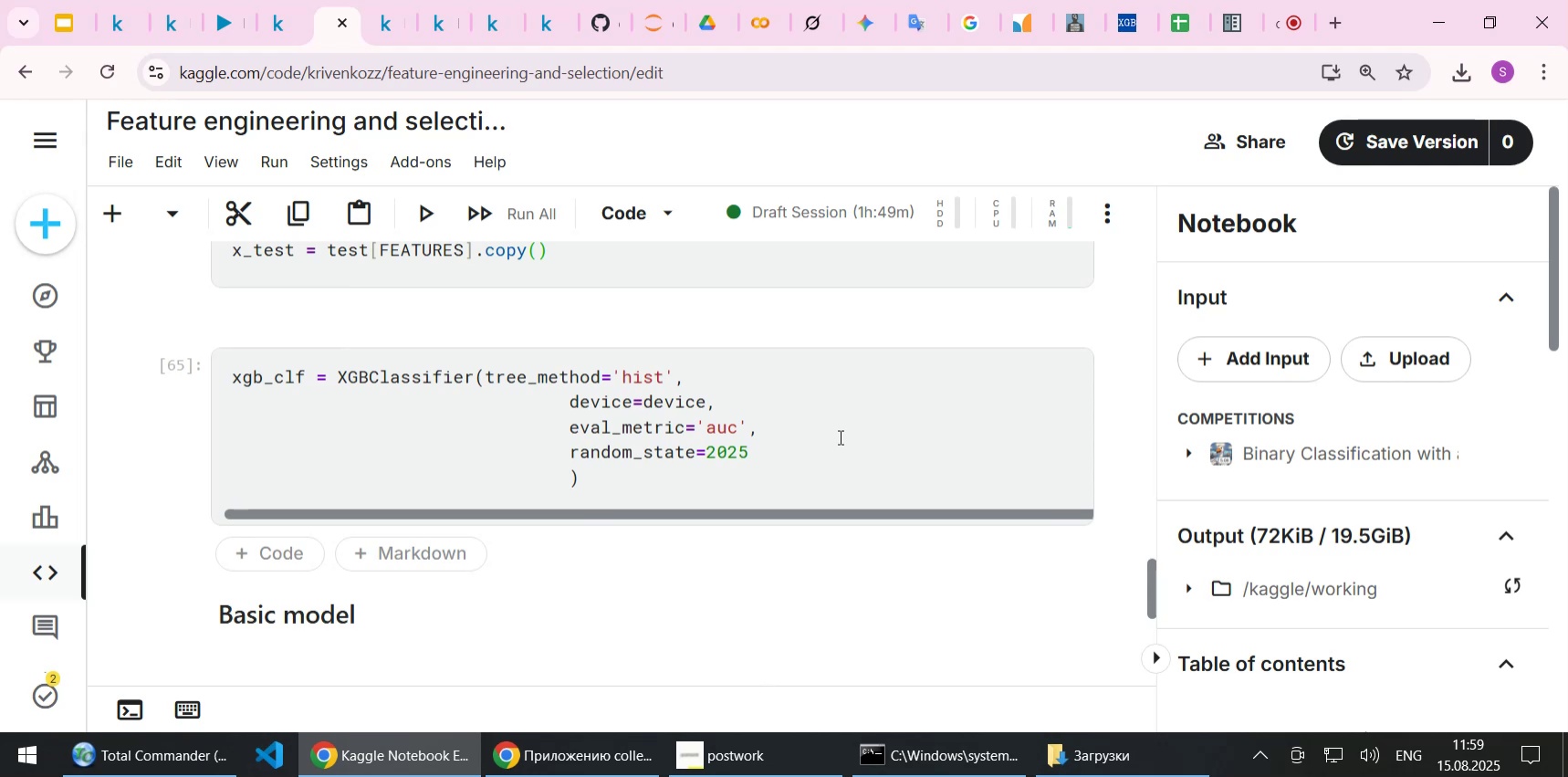 
scroll: coordinate [704, 429], scroll_direction: down, amount: 7.0
 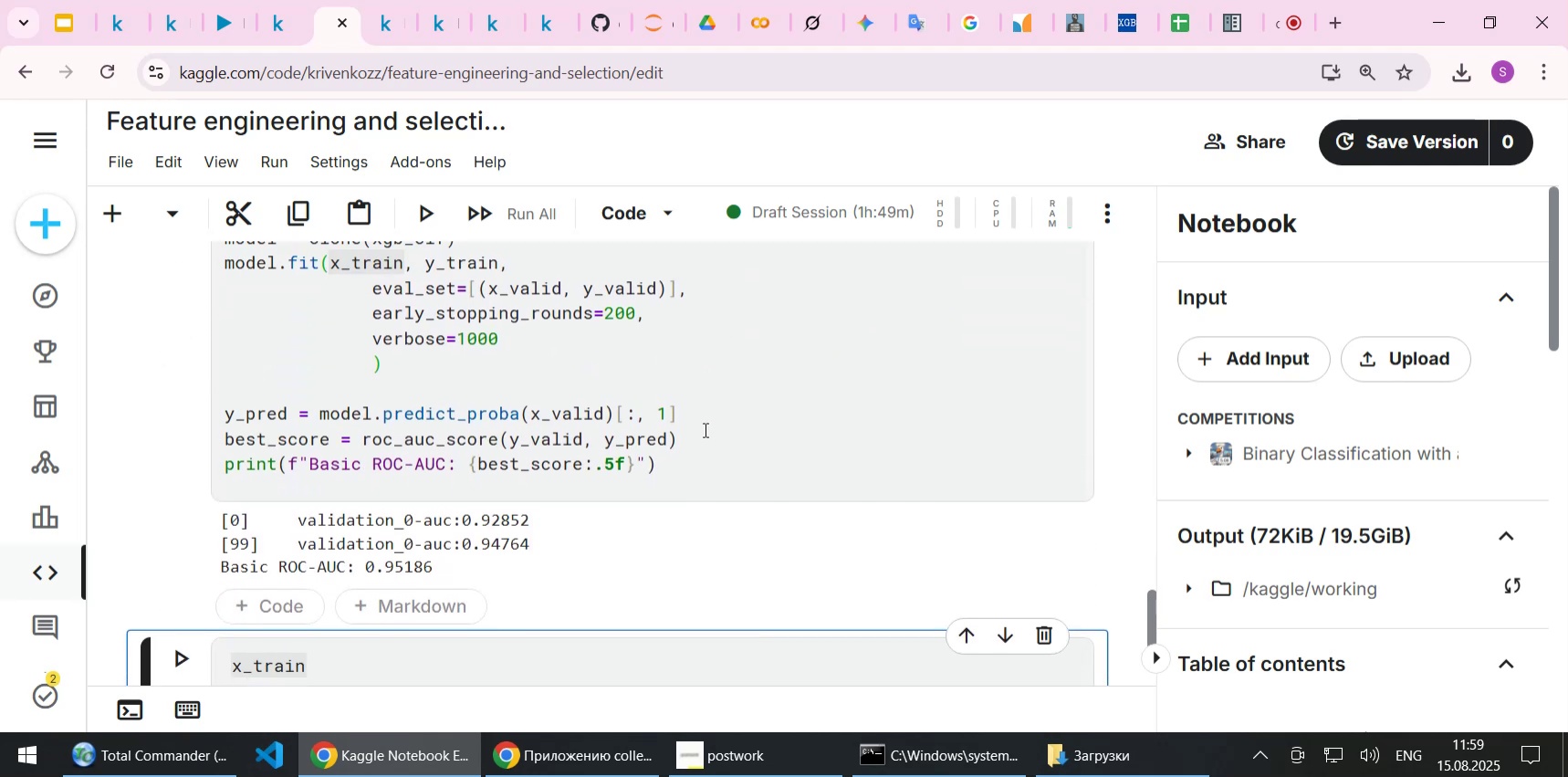 
scroll: coordinate [704, 429], scroll_direction: up, amount: 4.0
 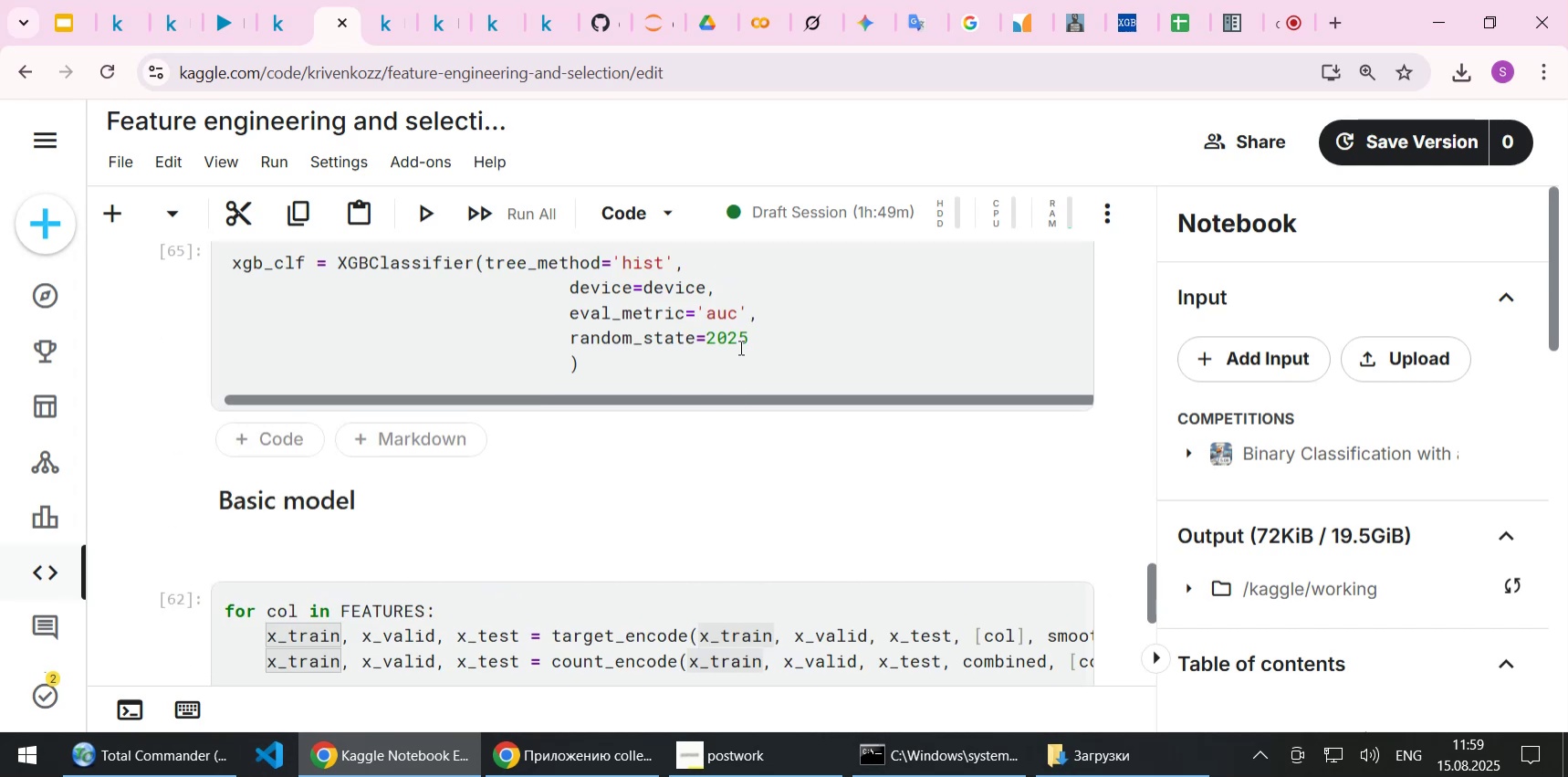 
left_click([739, 340])
 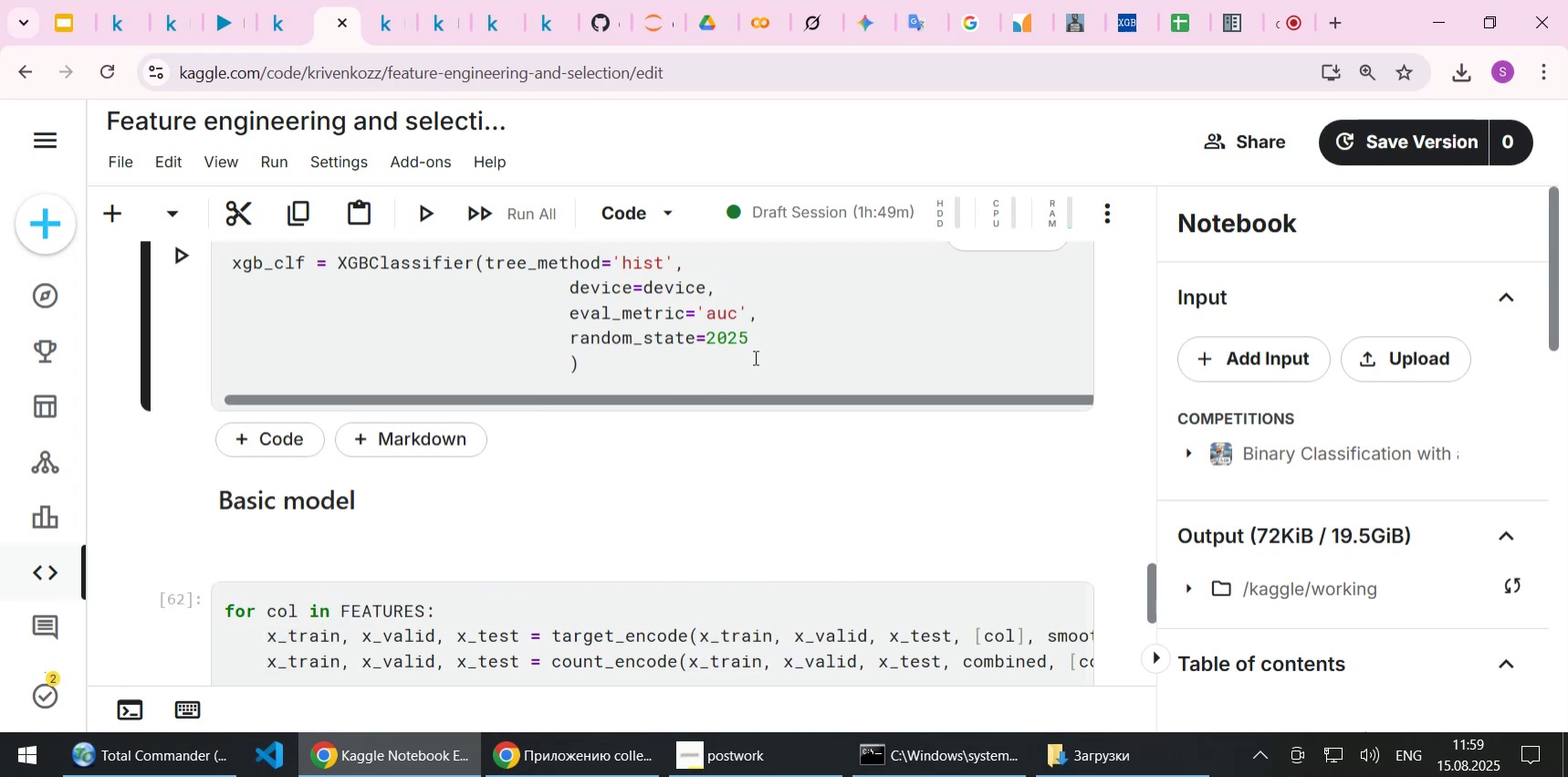 
key(Enter)
 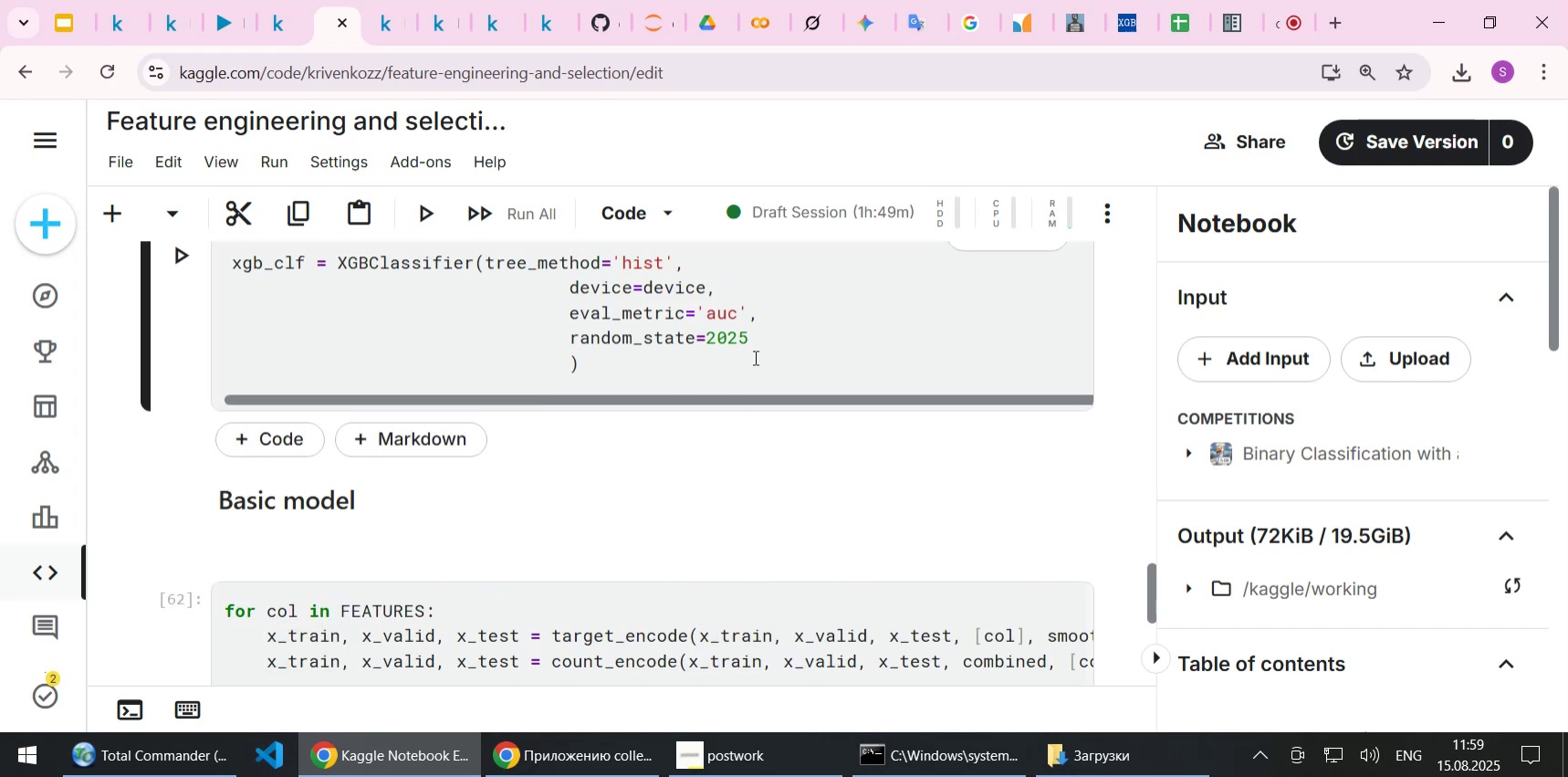 
key(4)
 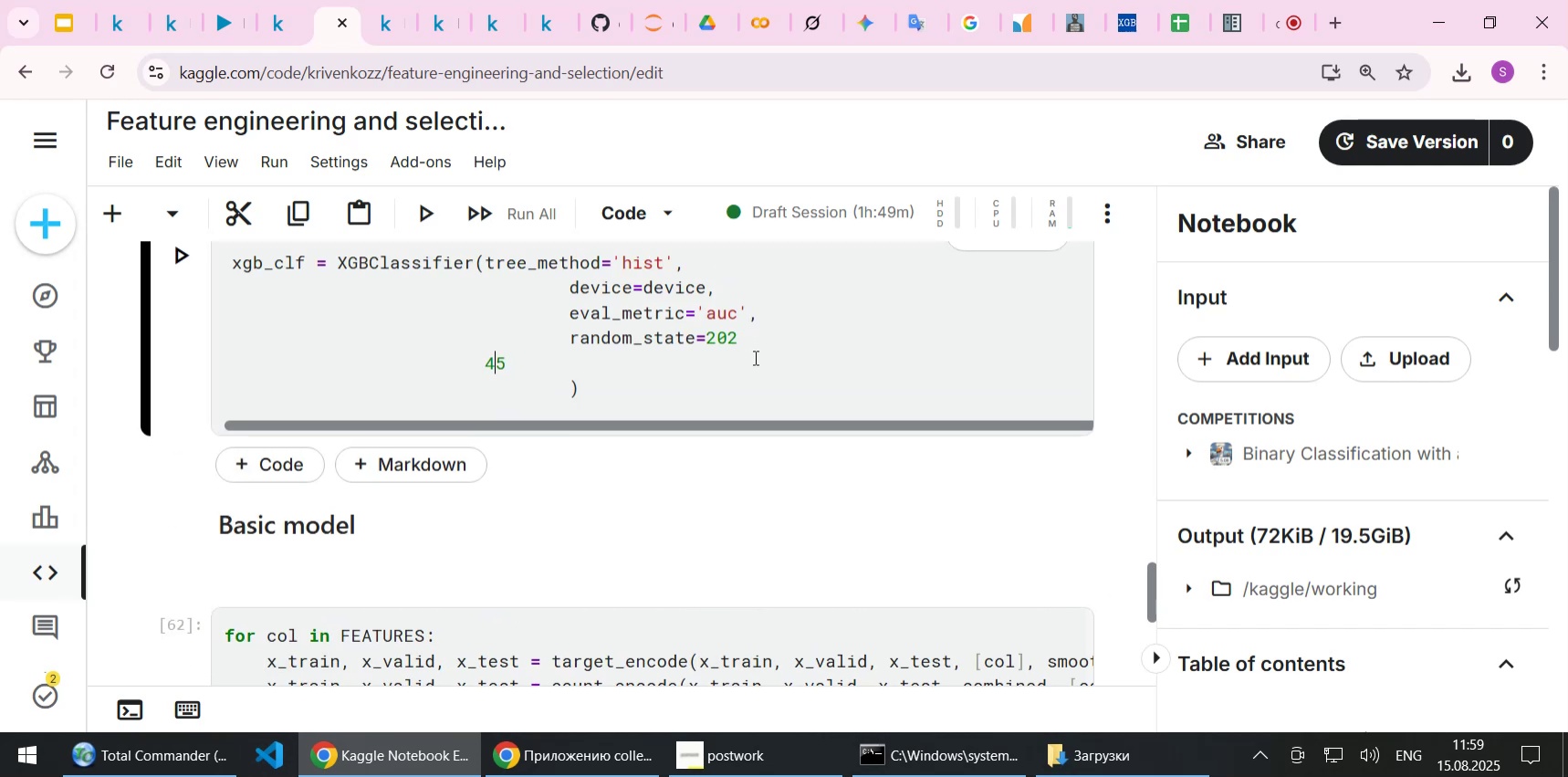 
key(Control+Z)
 